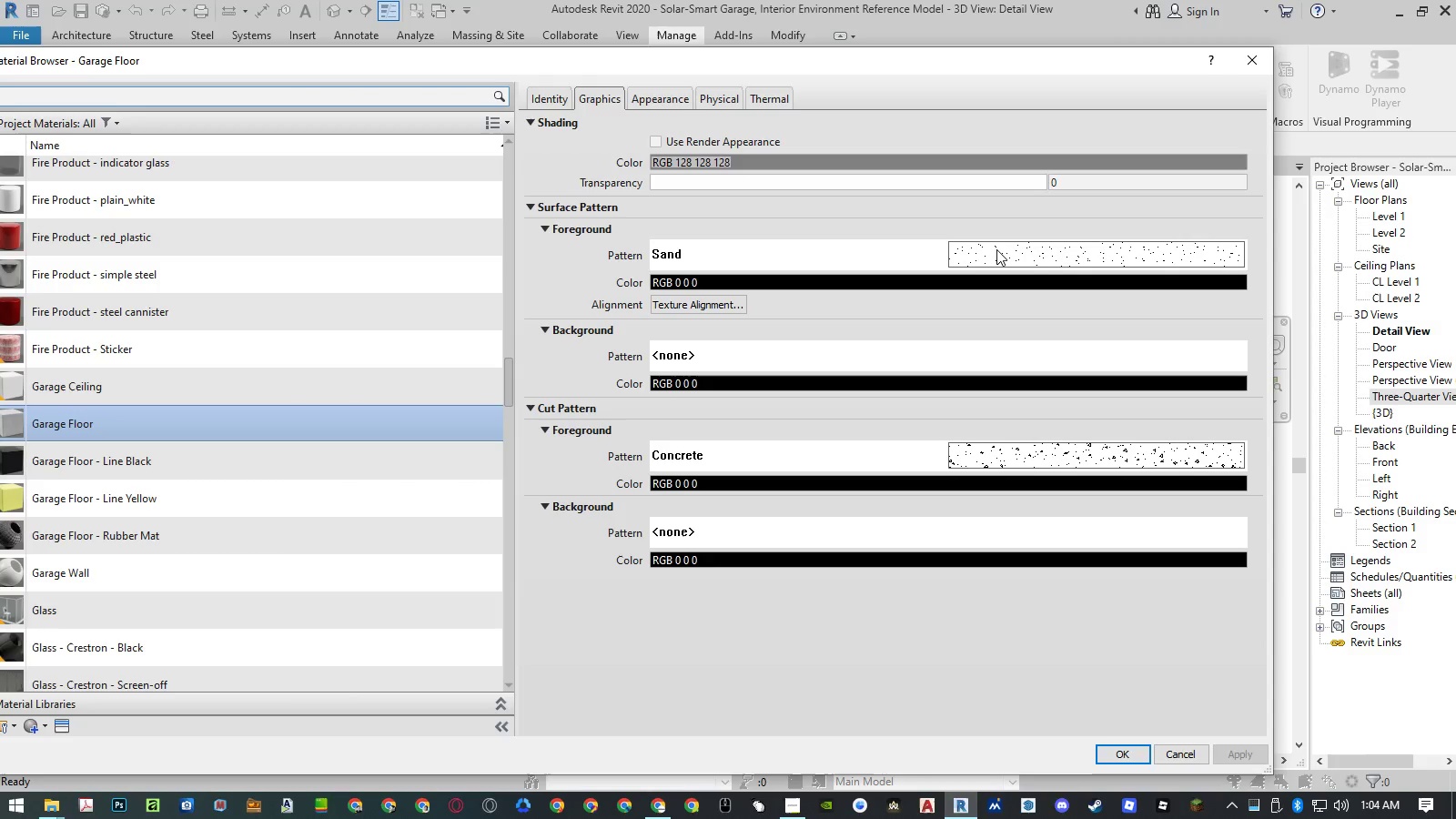 
left_click([996, 249])
 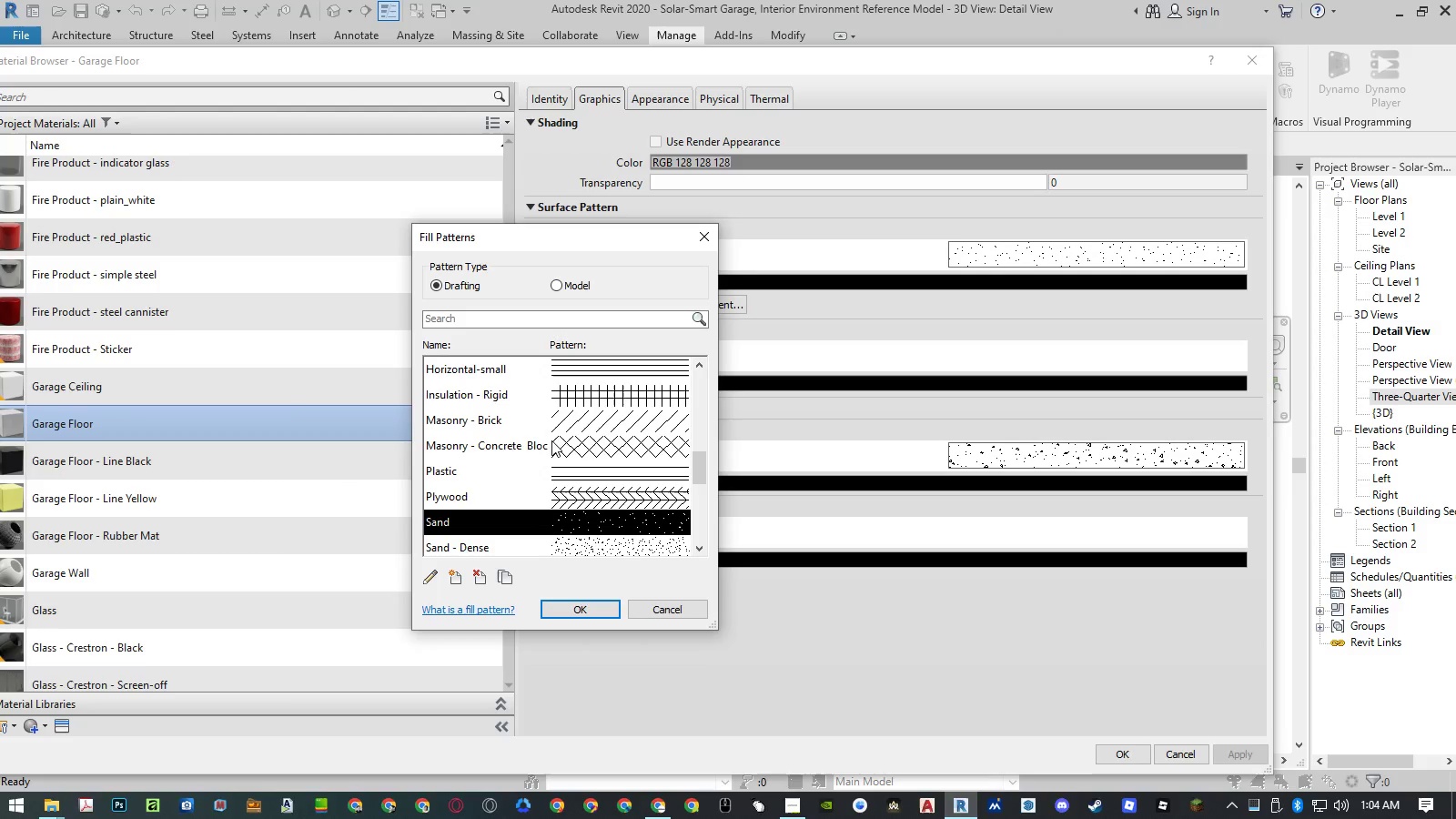 
scroll: coordinate [513, 418], scroll_direction: up, amount: 6.0
 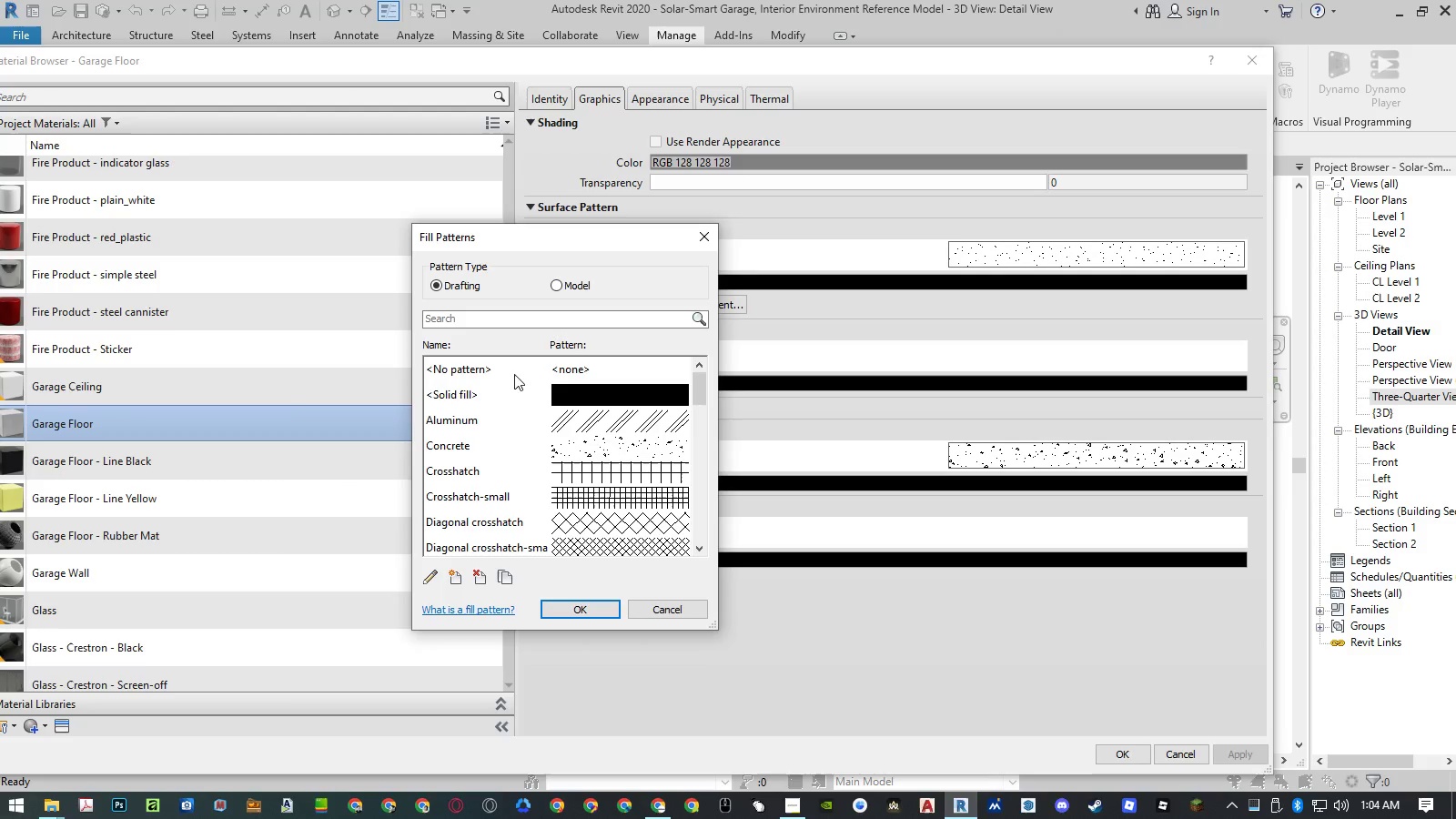 
left_click([514, 373])
 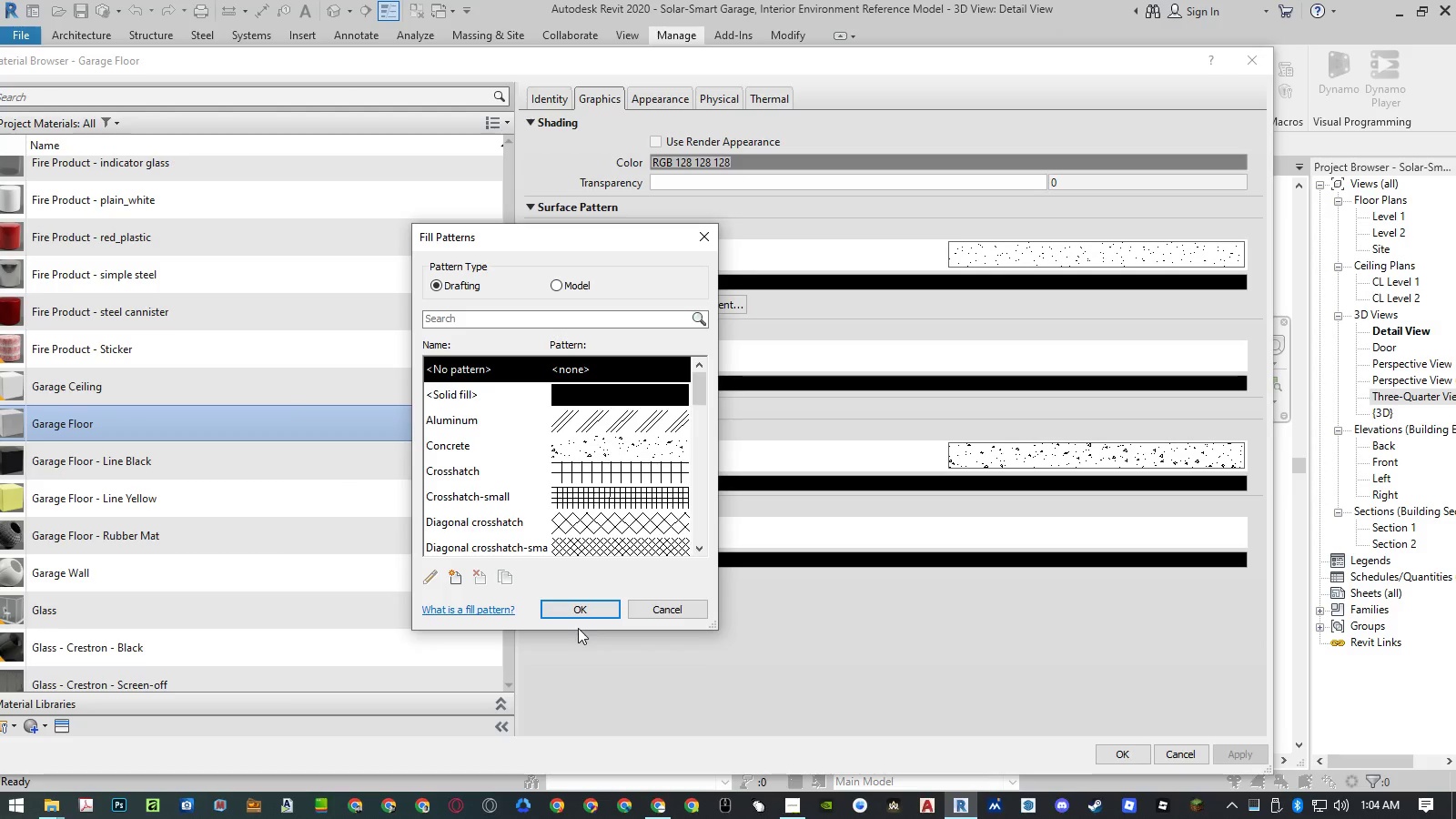 
left_click([580, 615])
 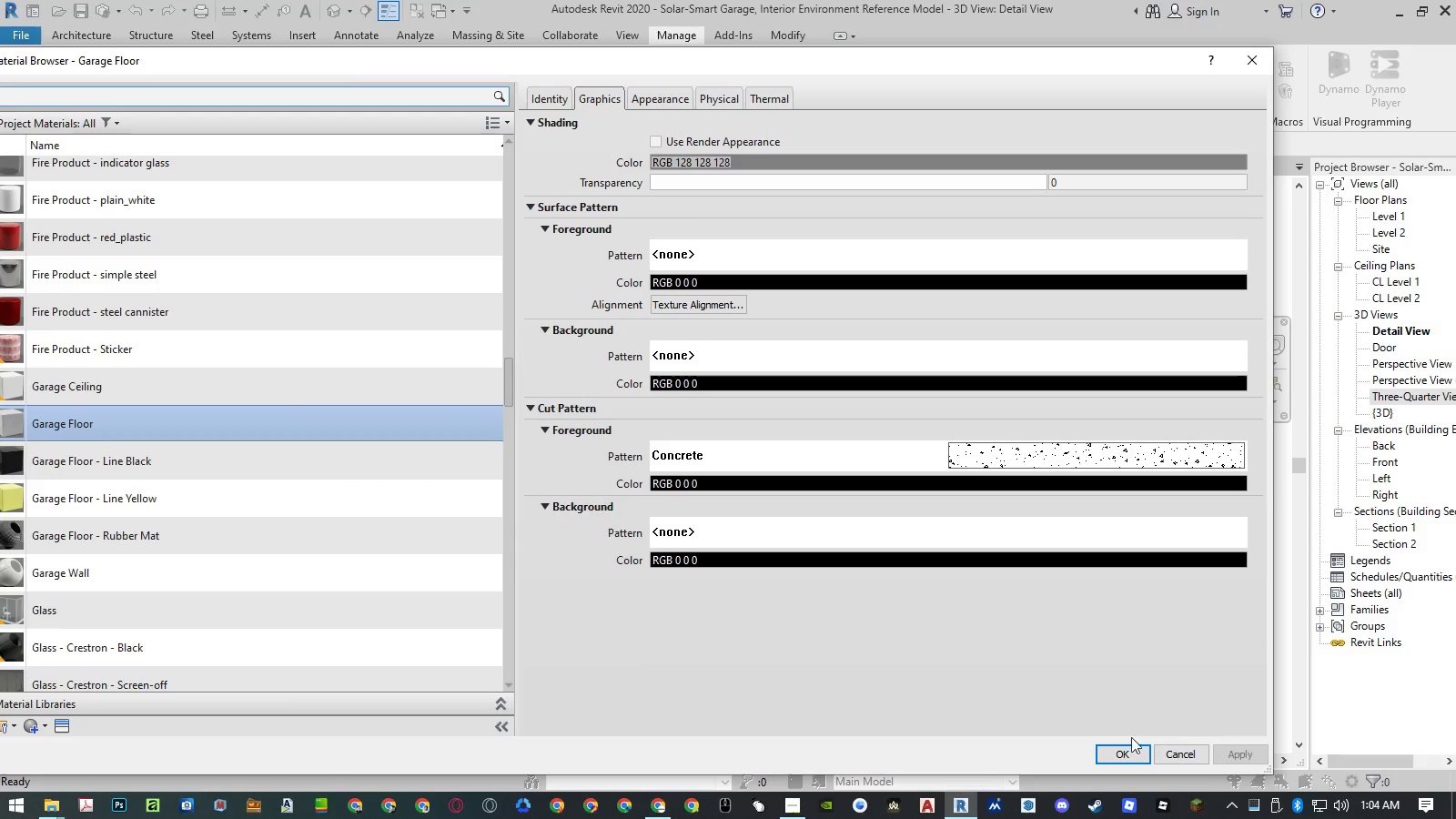 
left_click([1117, 753])
 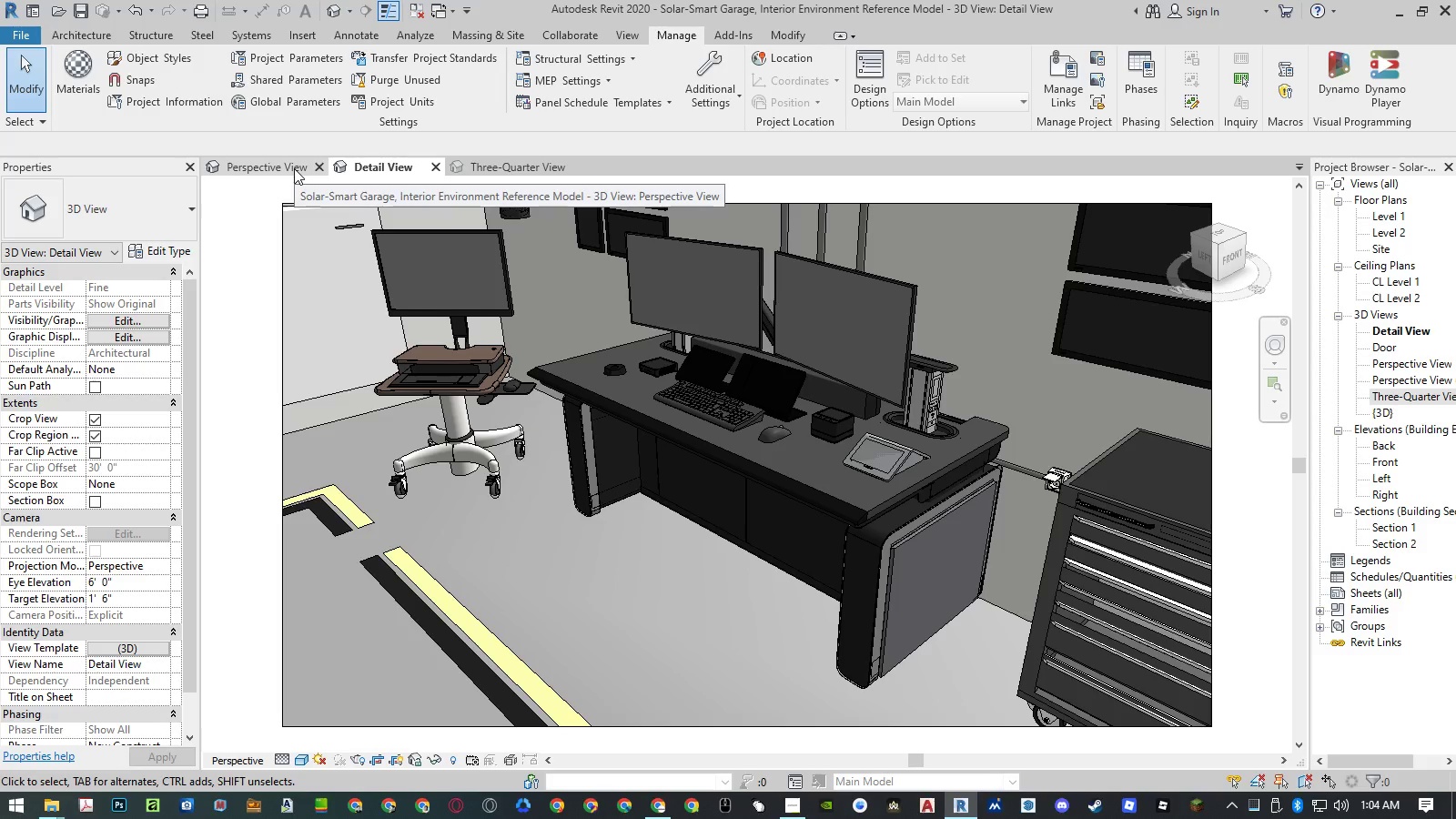 
wait(13.36)
 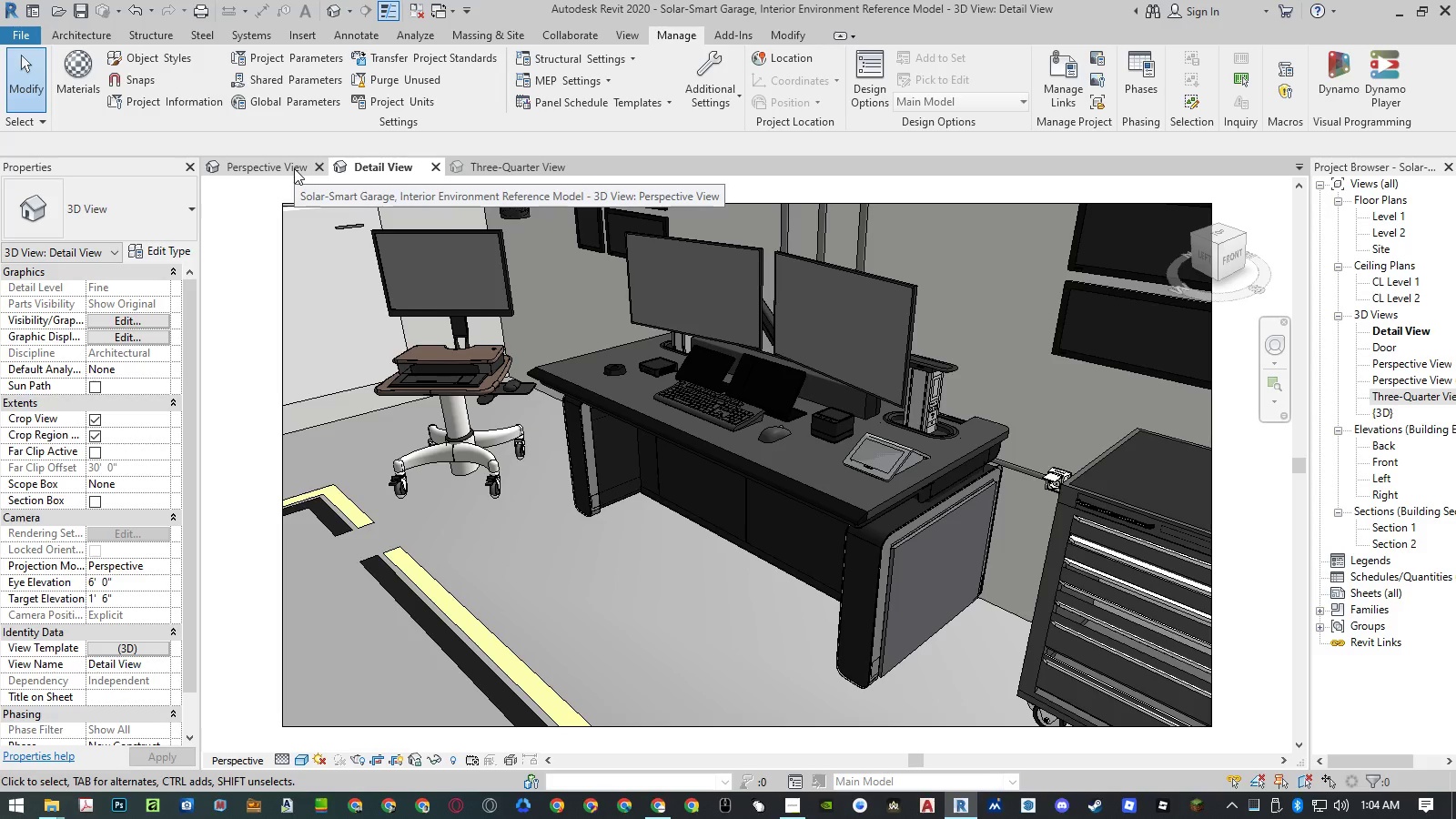 
left_click([294, 168])
 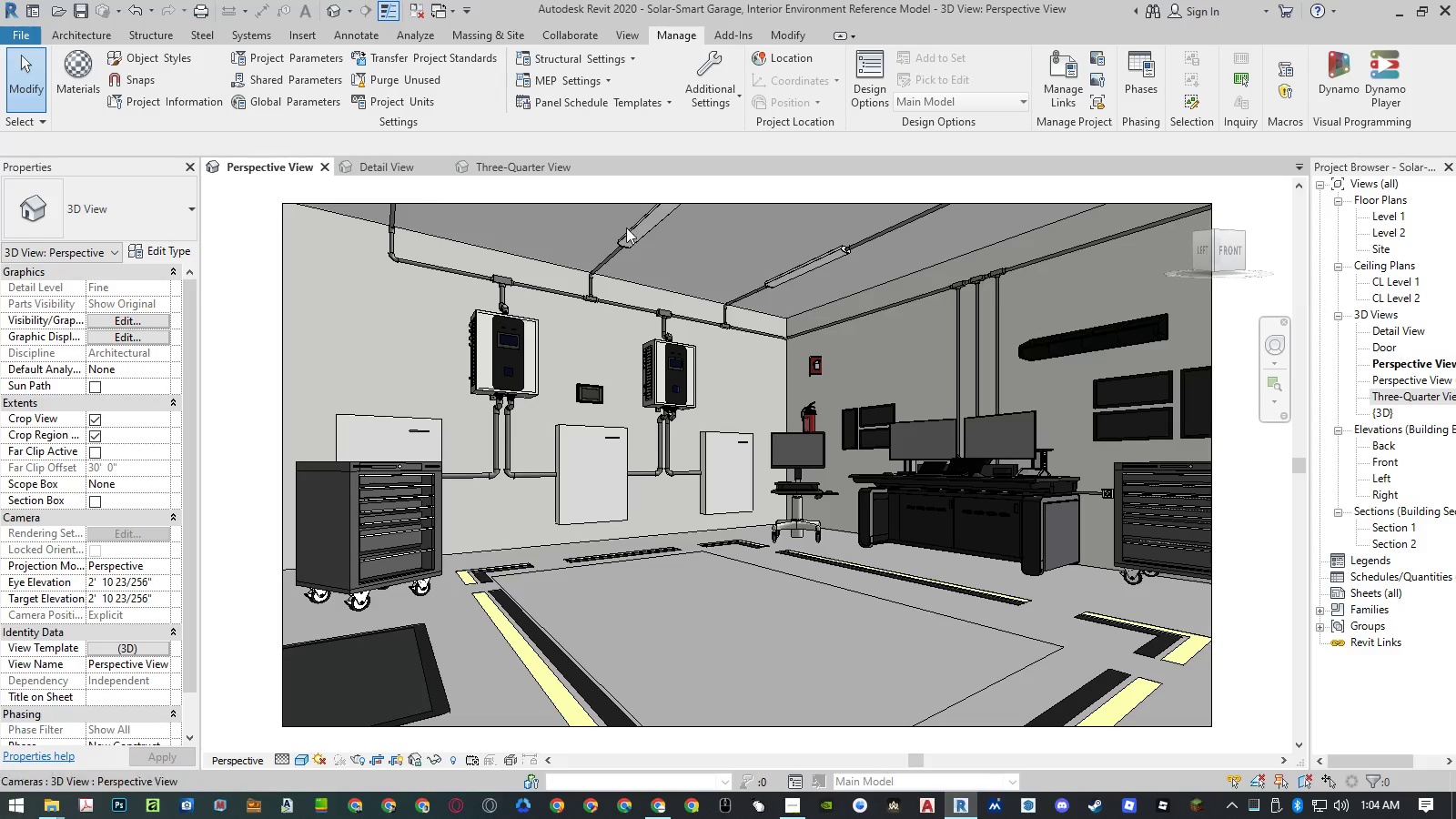 
left_click([1087, 335])
 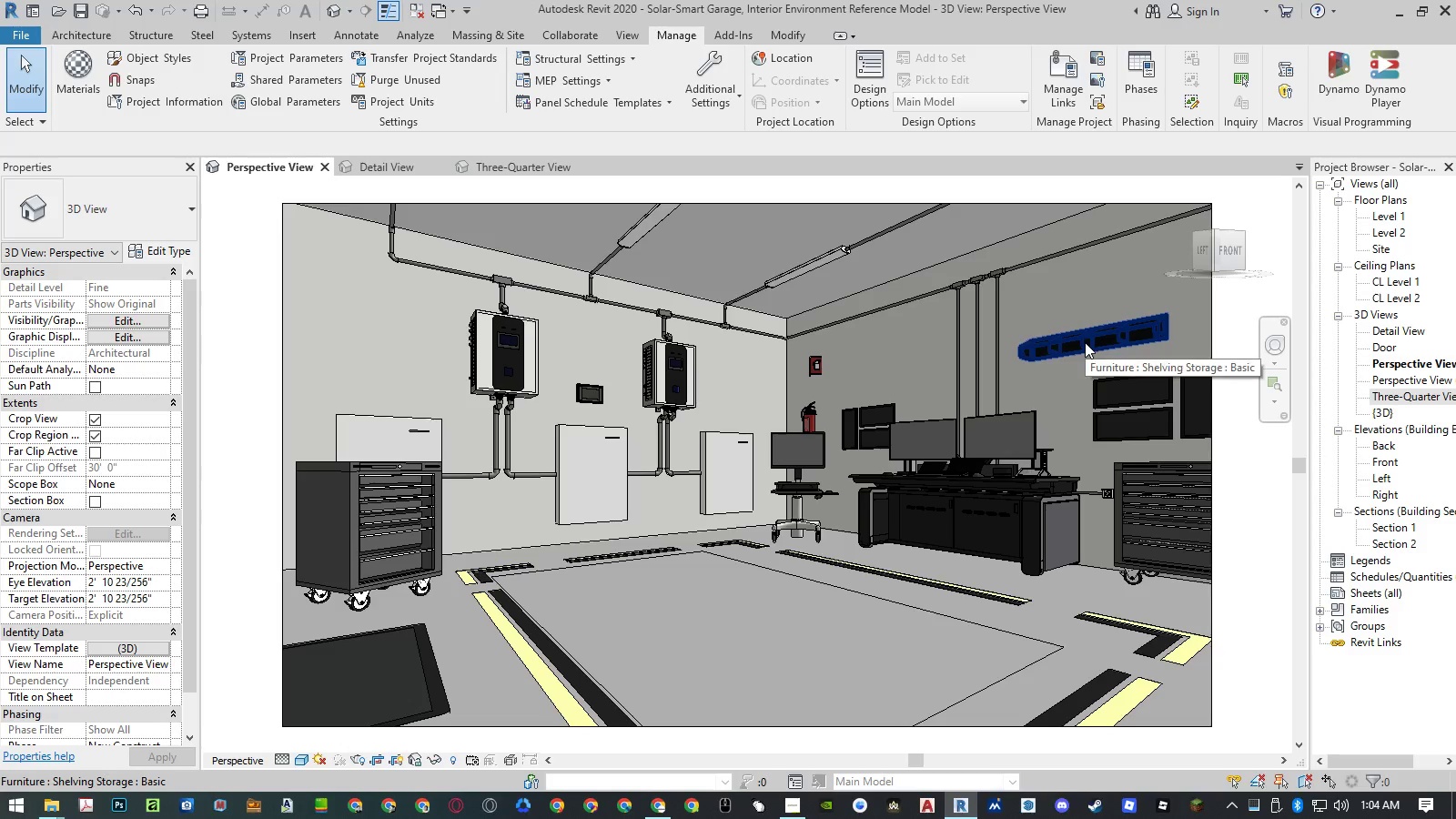 
left_click([1085, 342])
 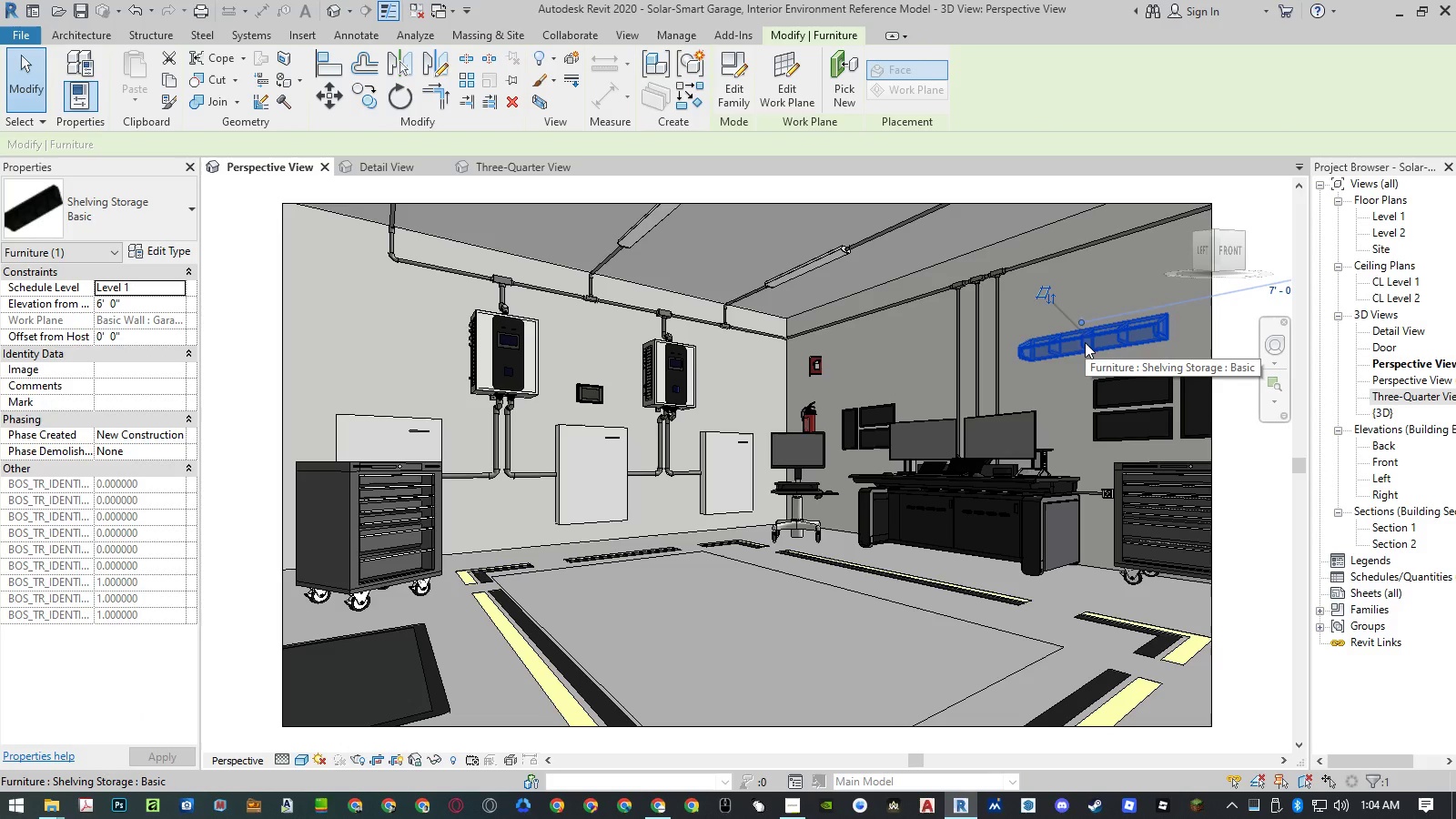 
wait(8.74)
 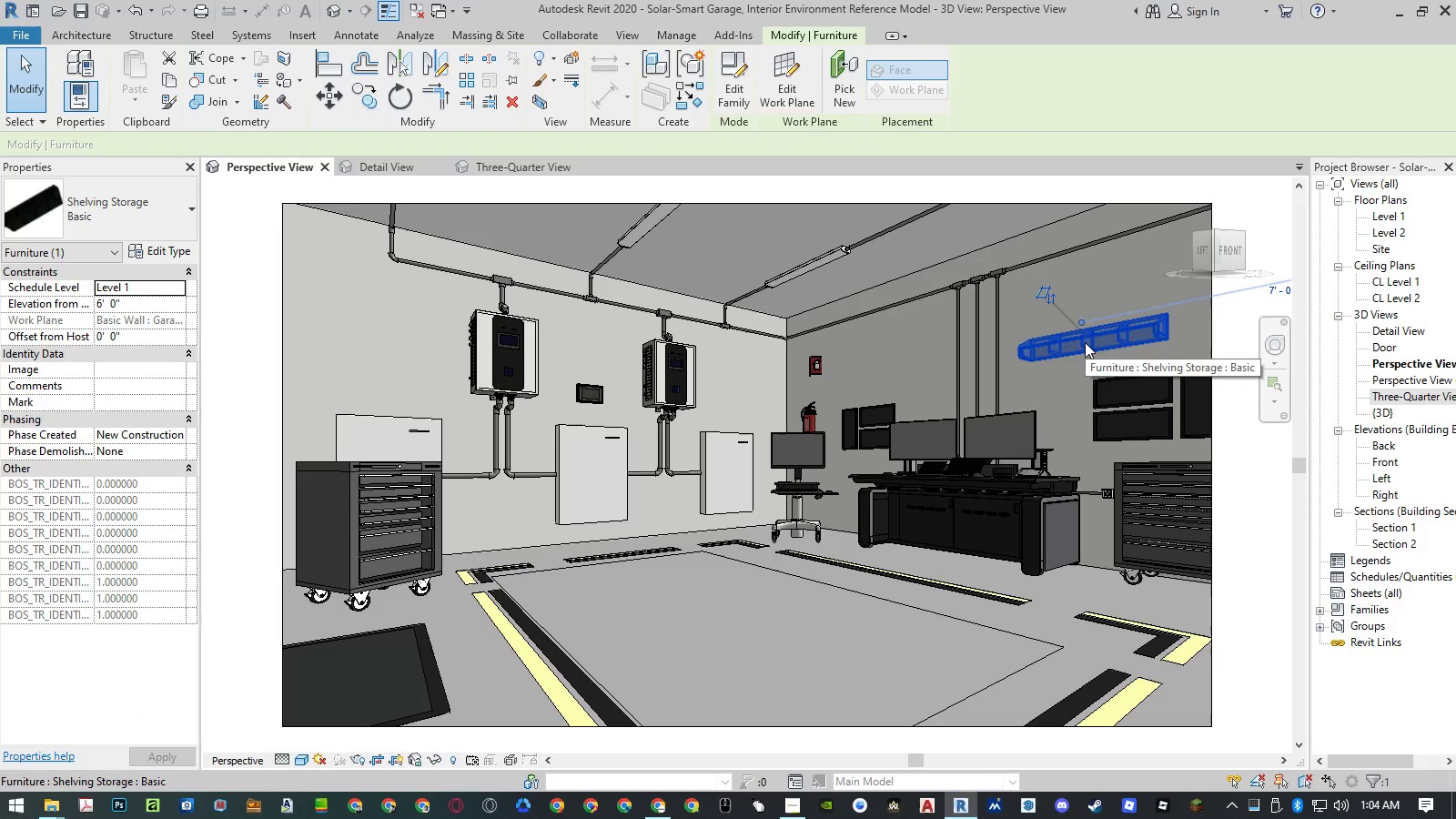 
mouse_move([980, 485])
 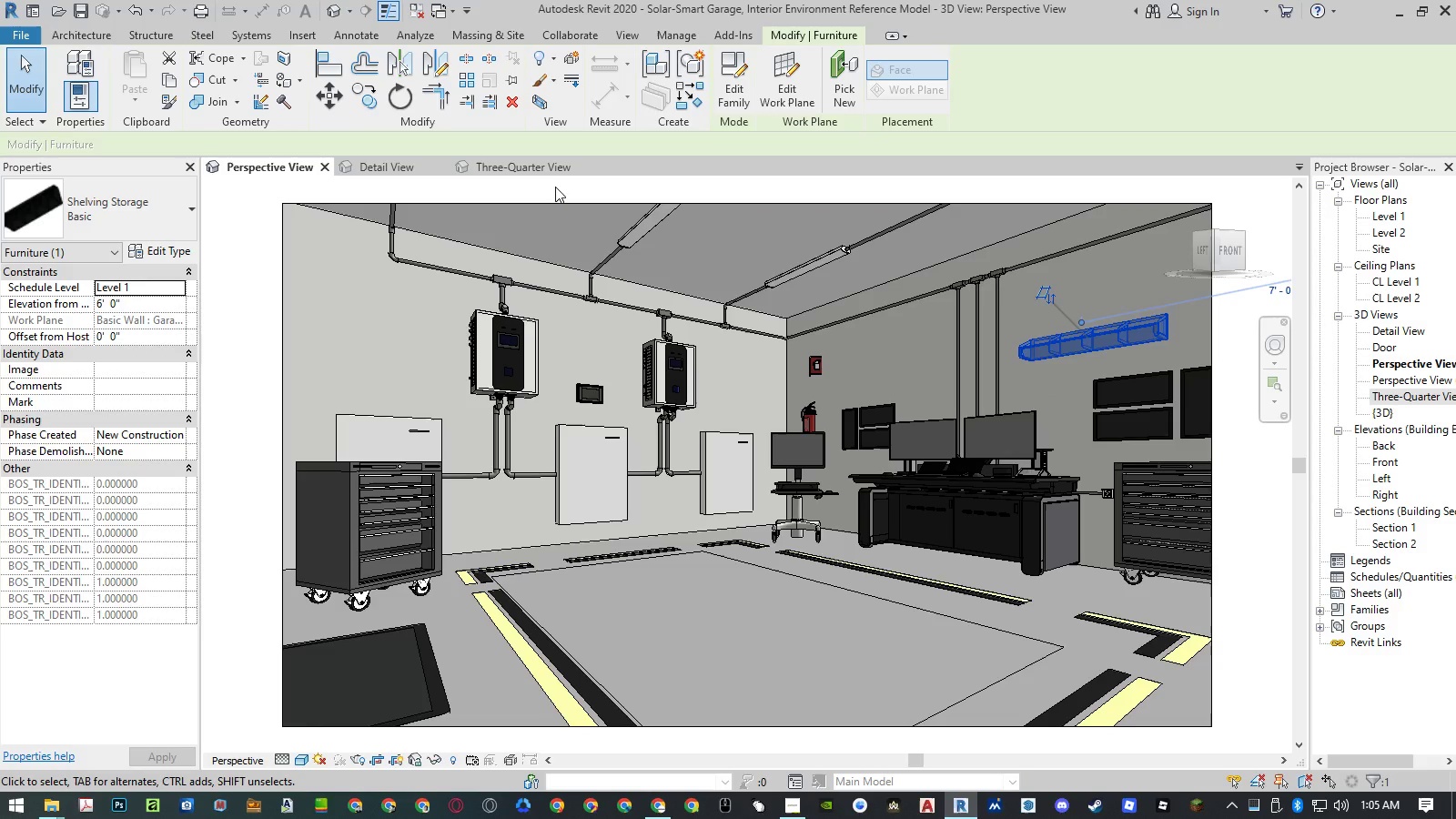 
wait(15.28)
 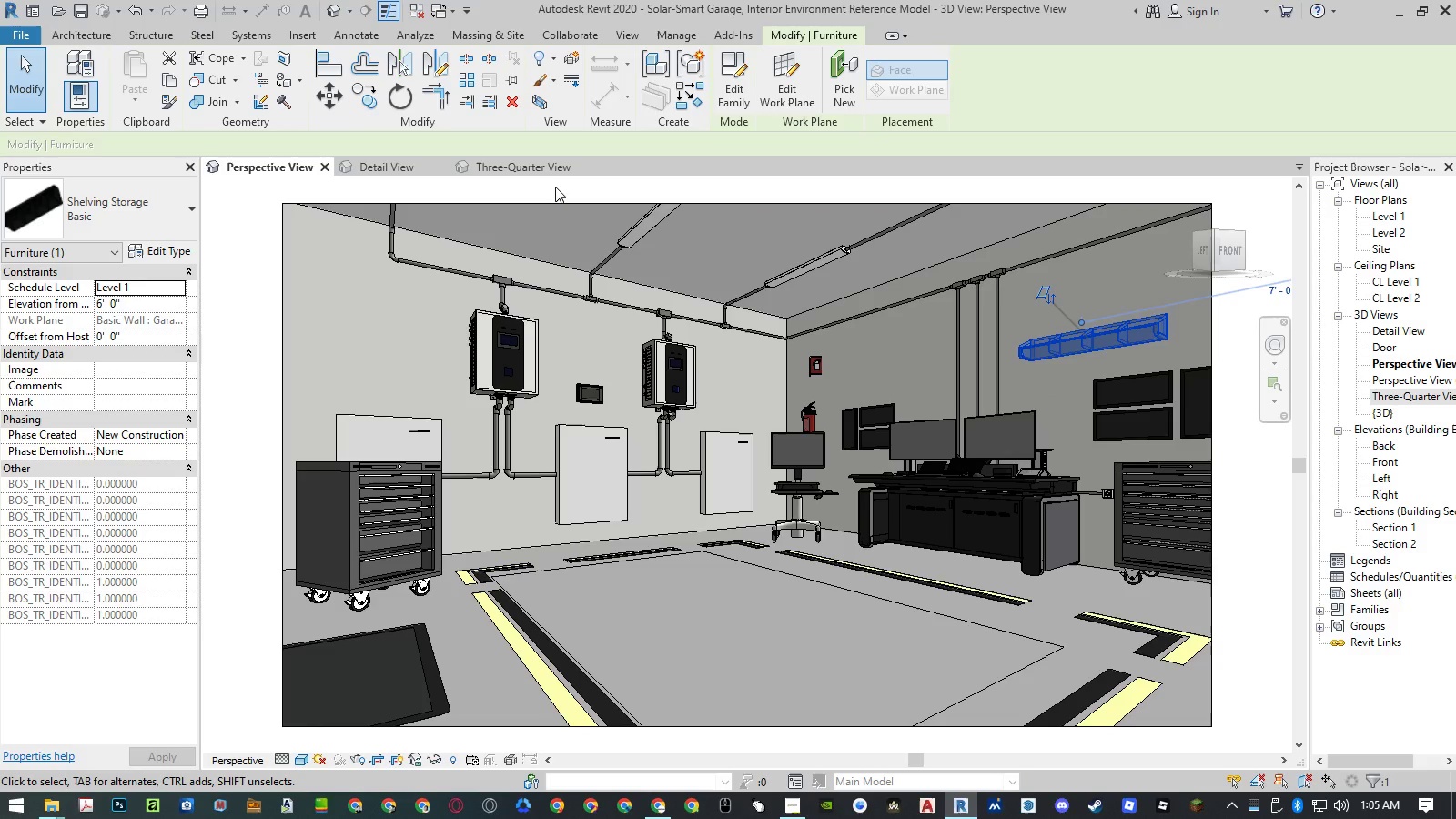 
double_click([1382, 529])
 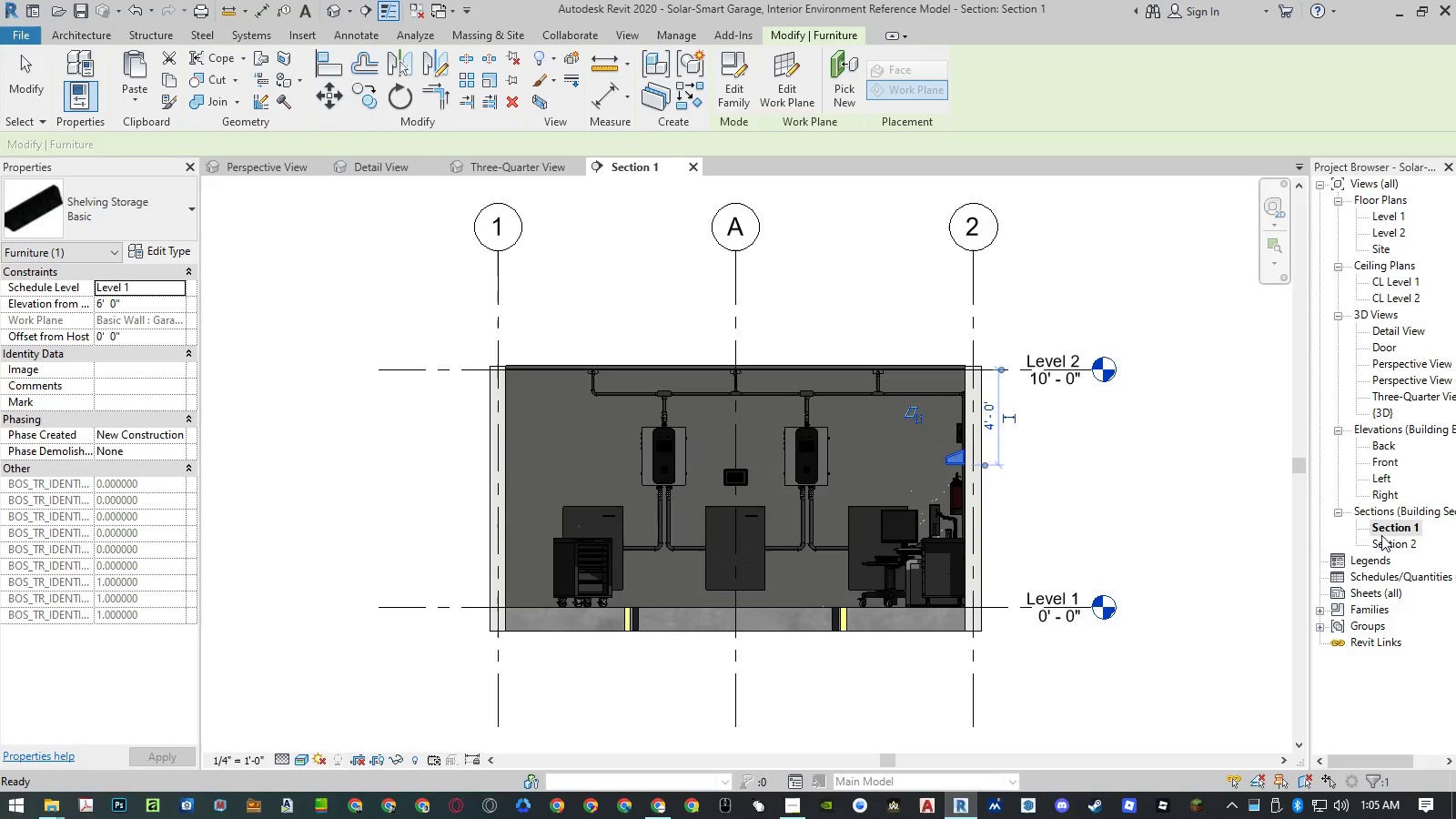 
double_click([1384, 544])
 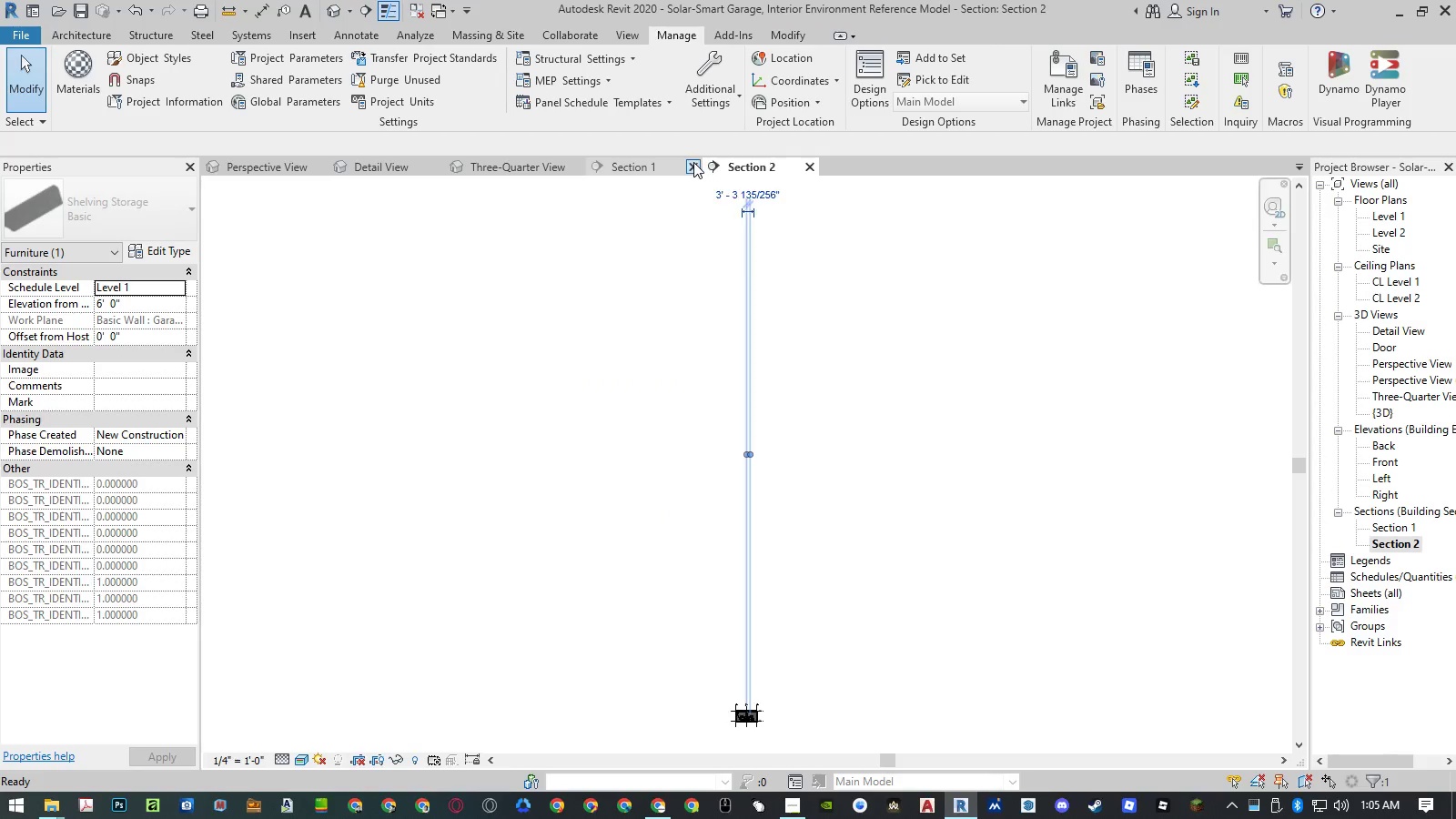 
left_click([693, 162])
 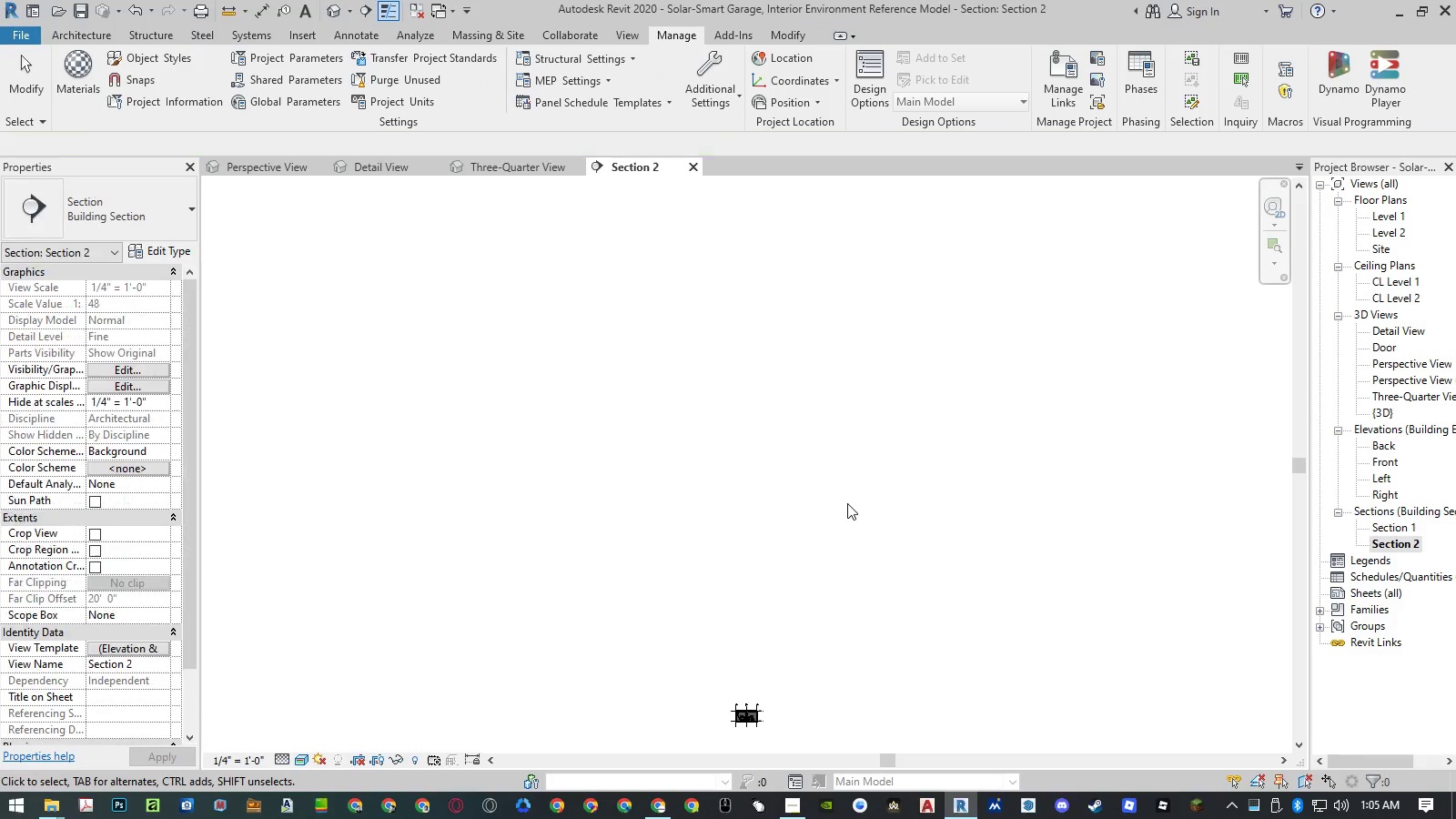 
double_click([849, 503])
 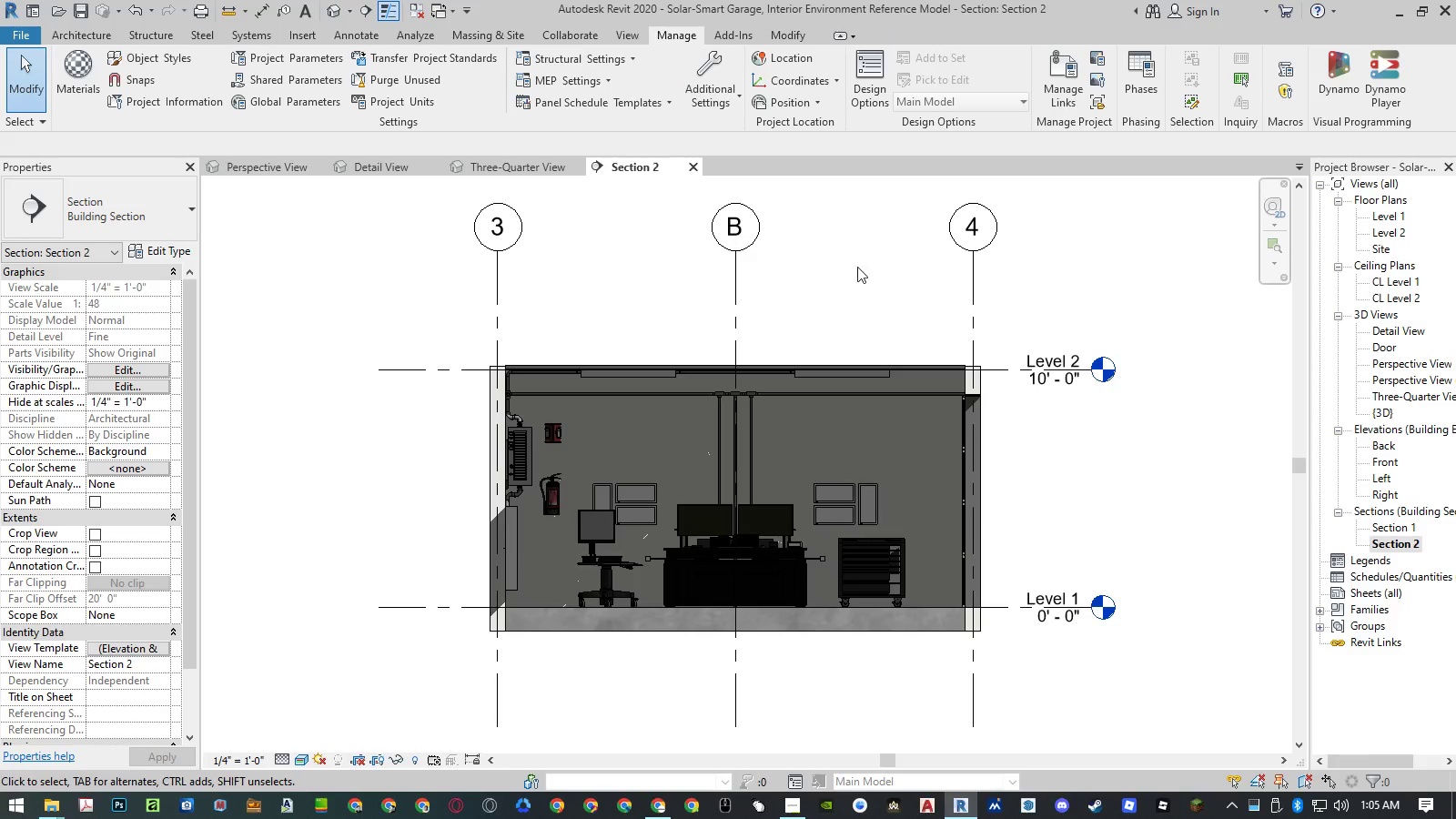 
left_click([522, 169])
 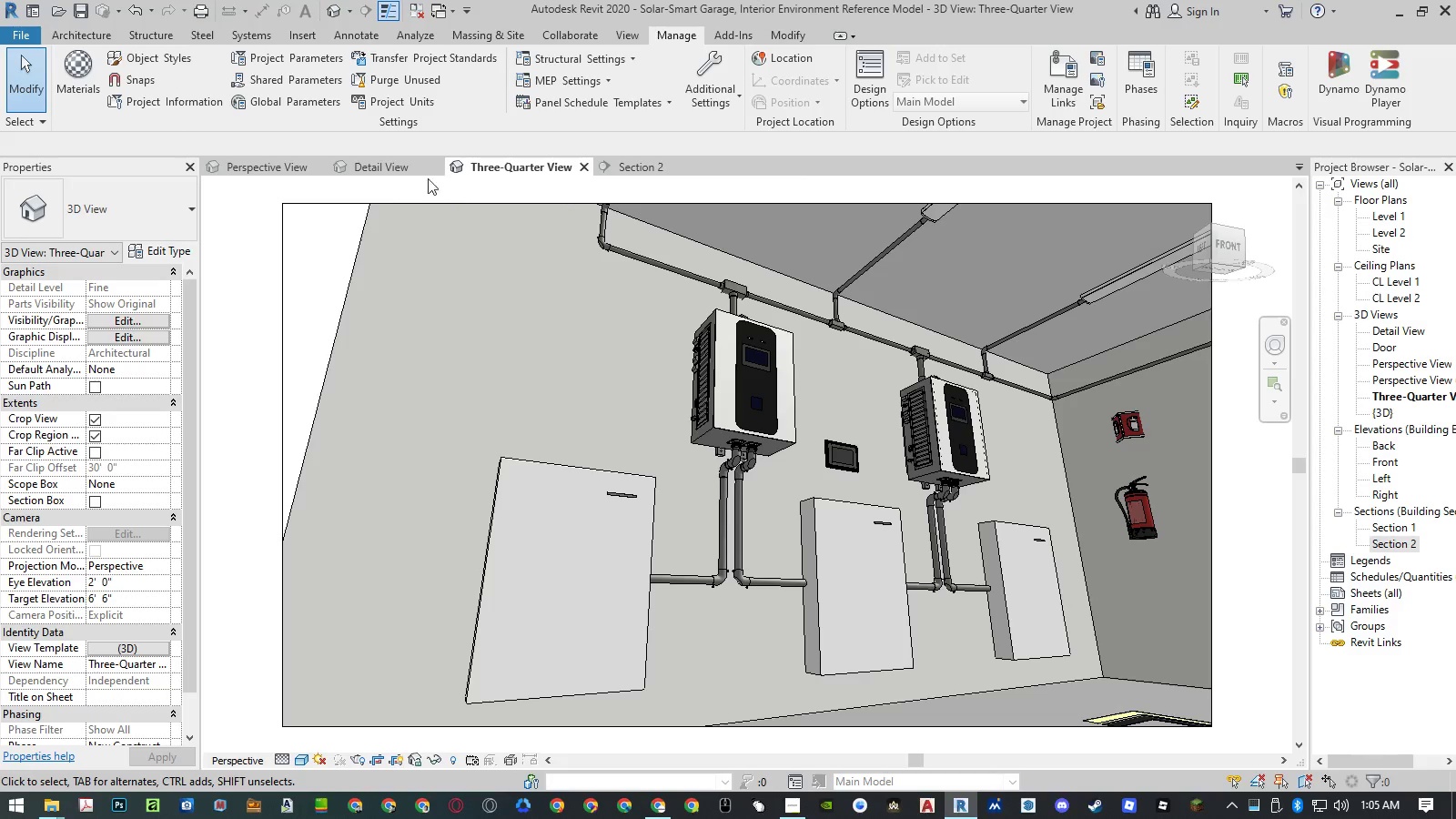 
left_click([284, 163])
 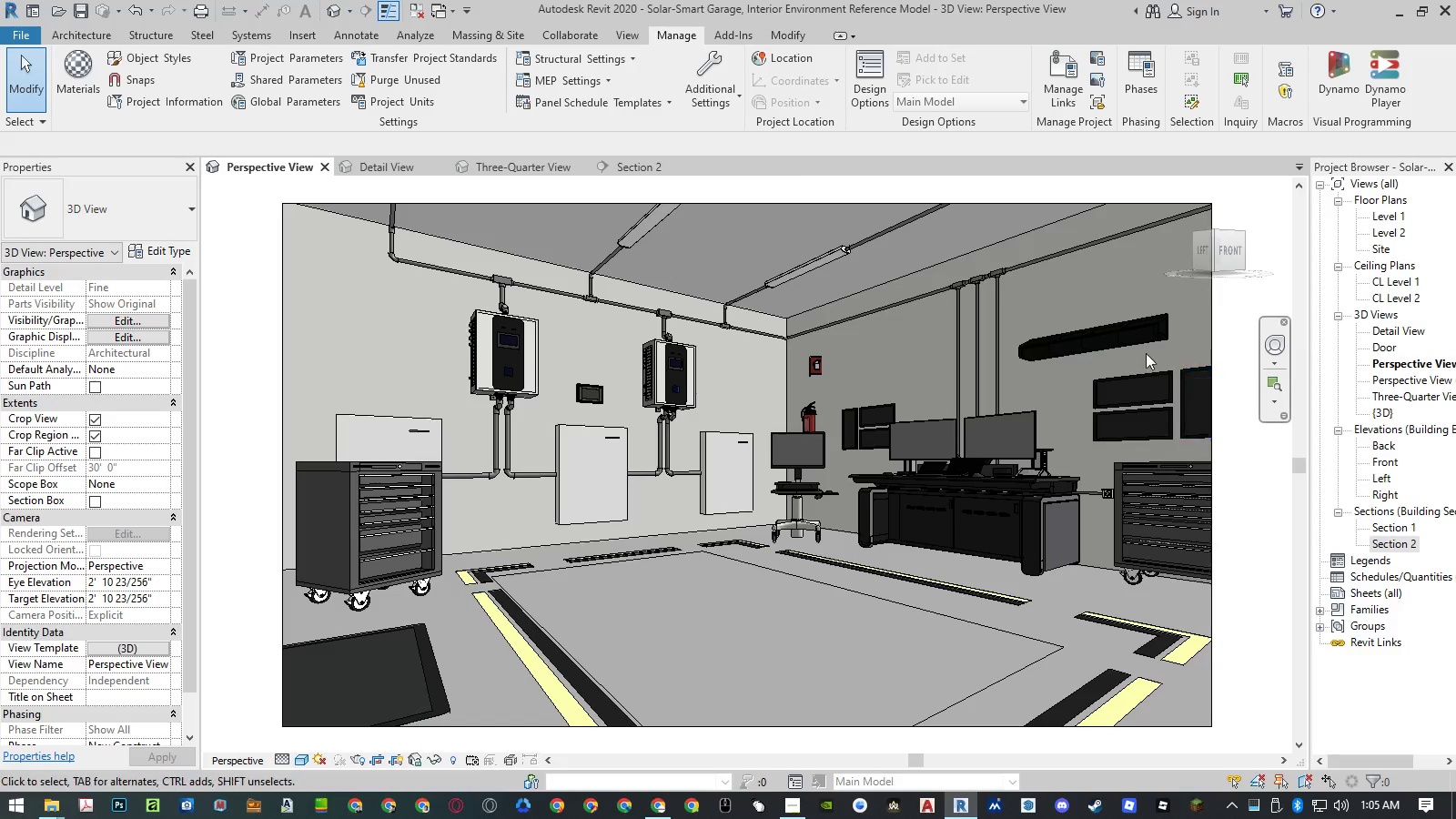 
left_click([1103, 334])
 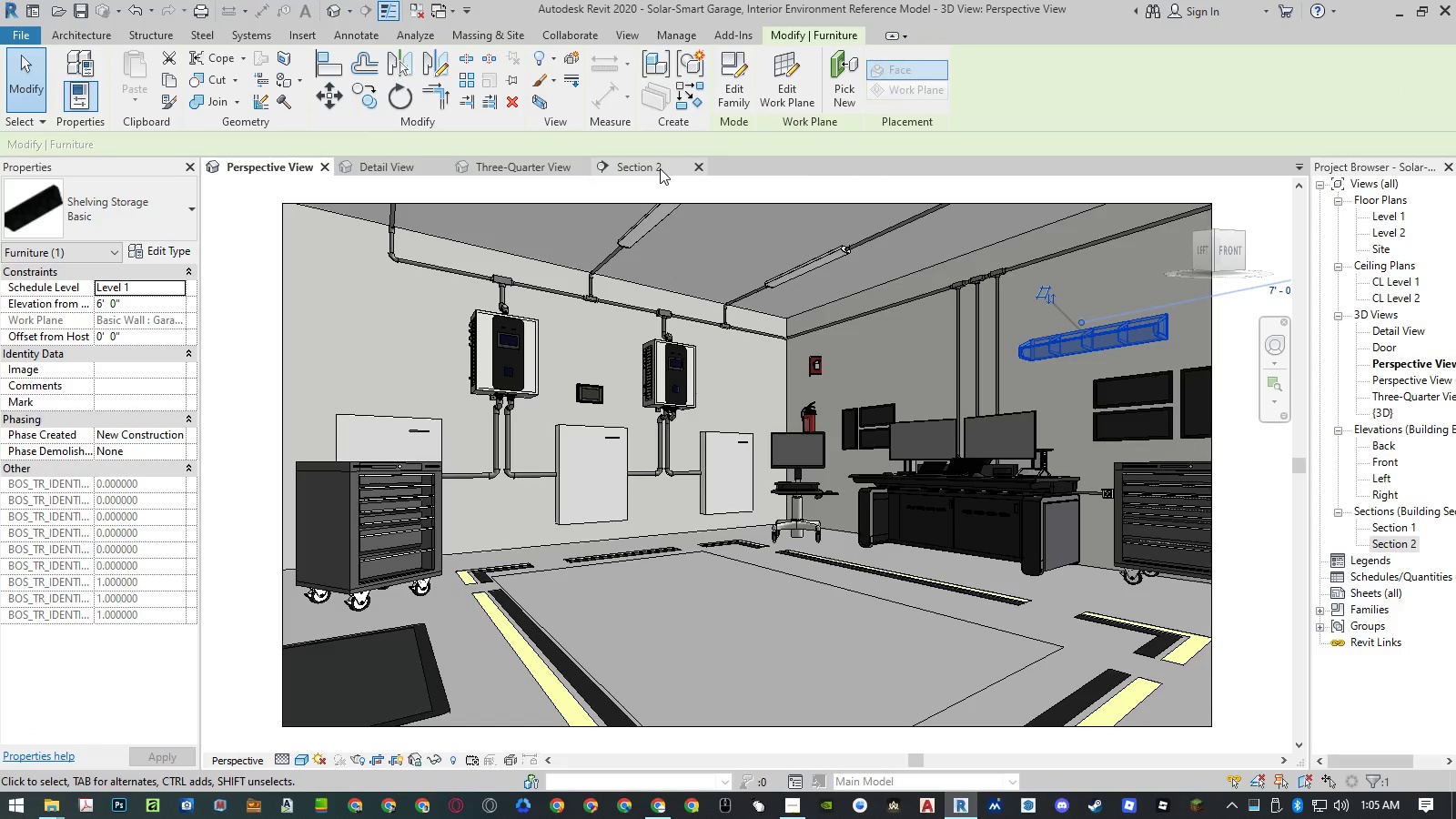 
left_click([660, 168])
 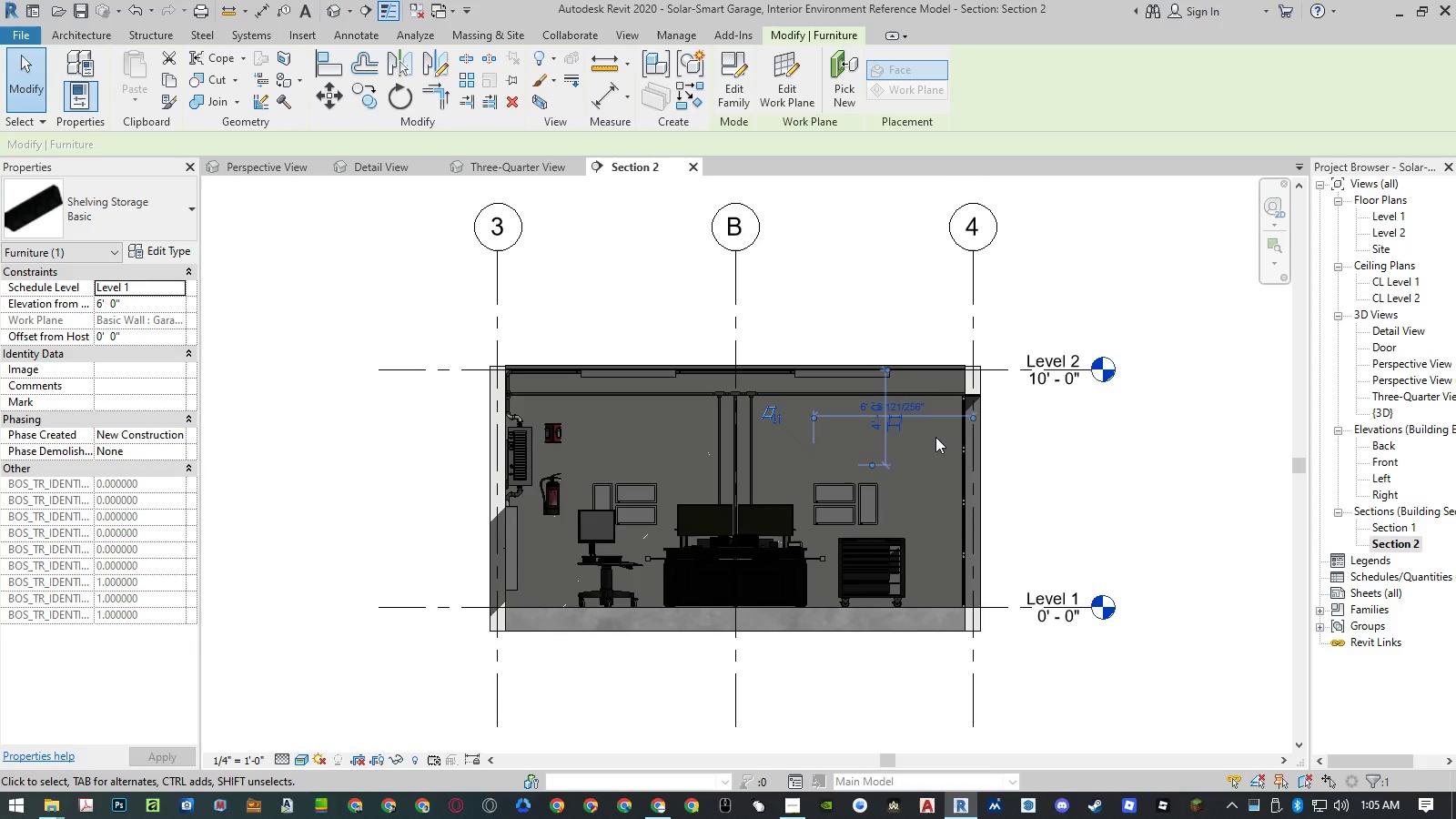 
wait(8.58)
 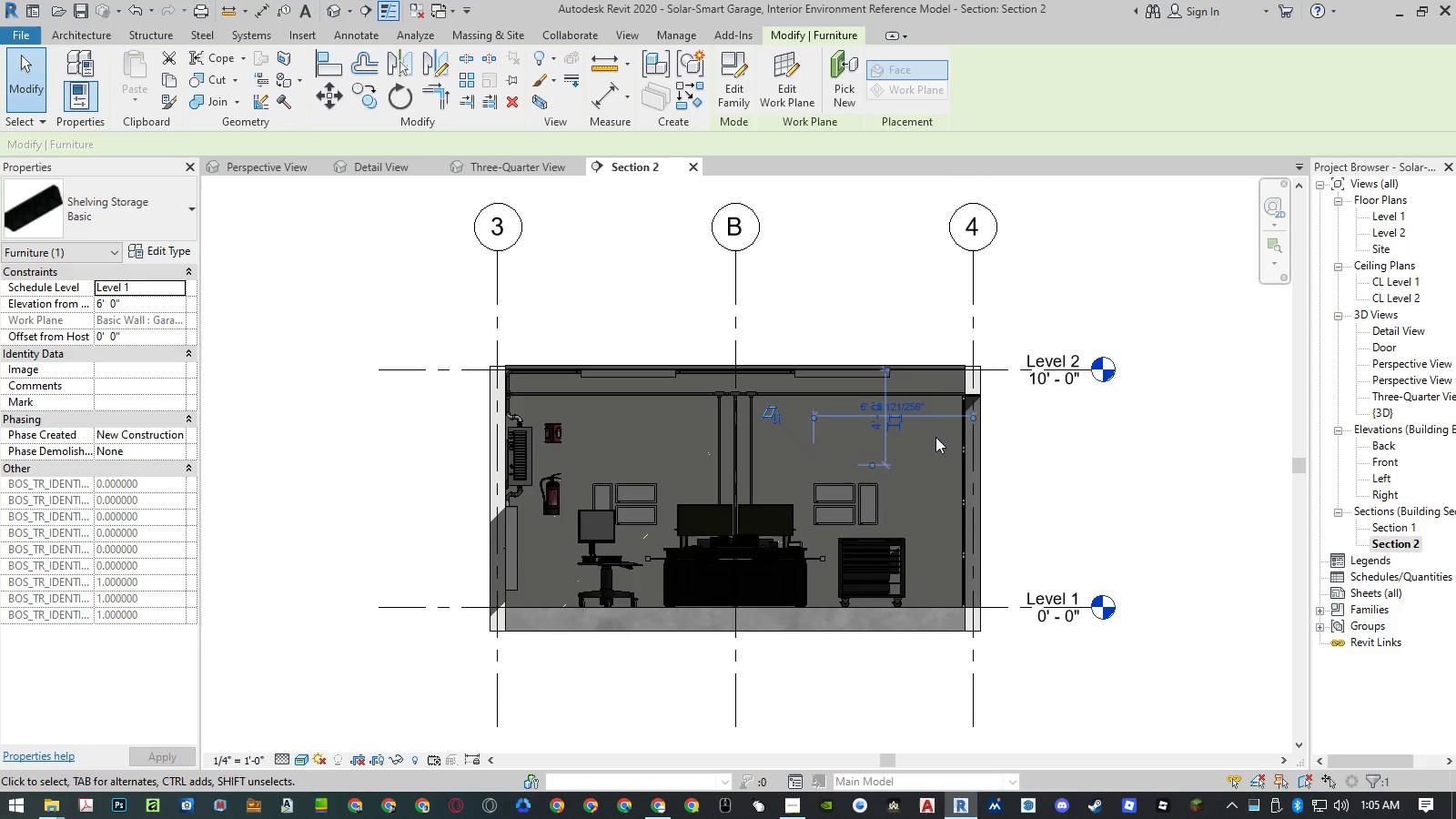 
left_click([734, 81])
 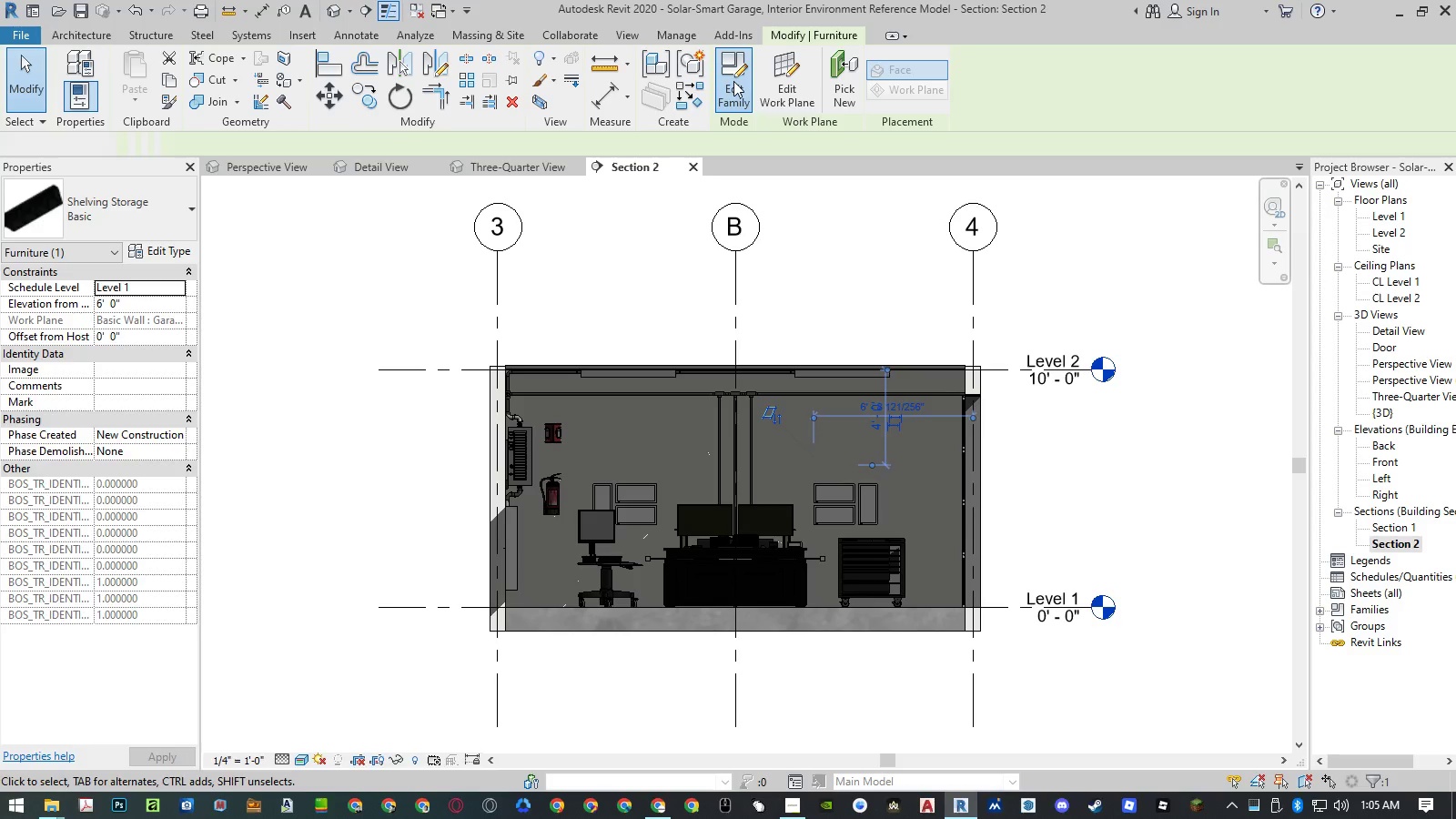 
mouse_move([285, 654])
 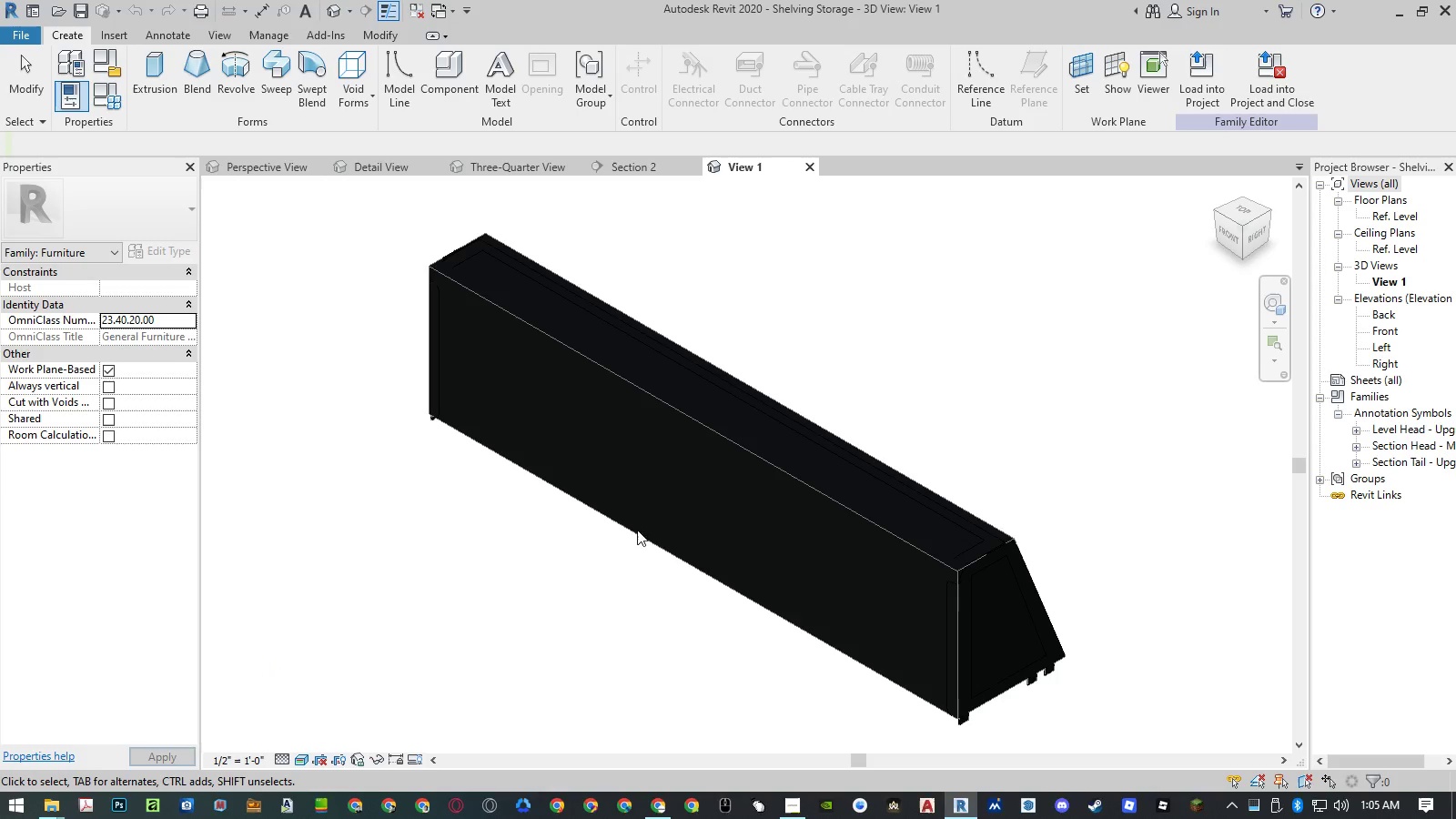 
scroll: coordinate [644, 513], scroll_direction: down, amount: 5.0
 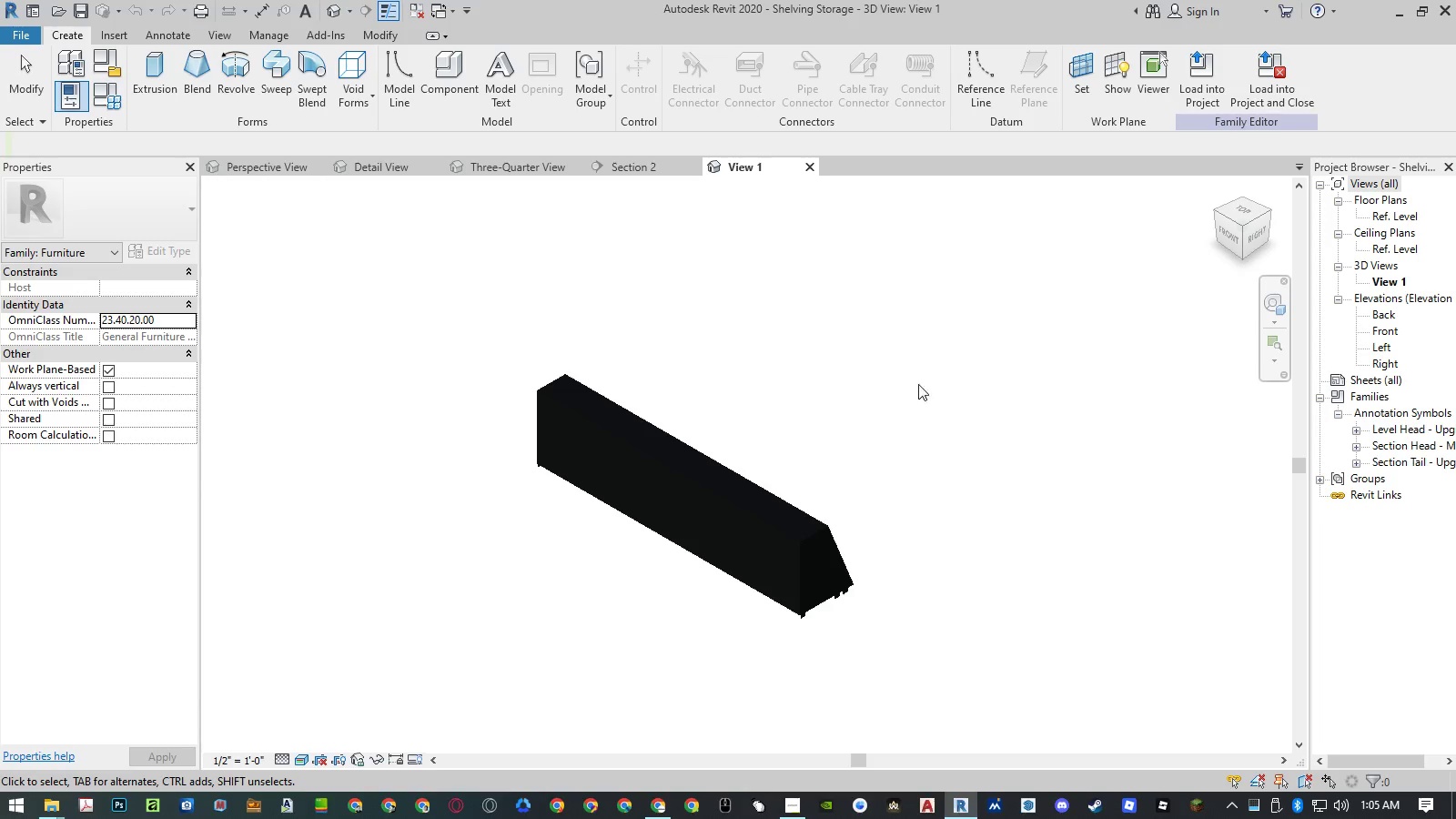 
left_click_drag(start_coordinate=[976, 339], to_coordinate=[439, 649])
 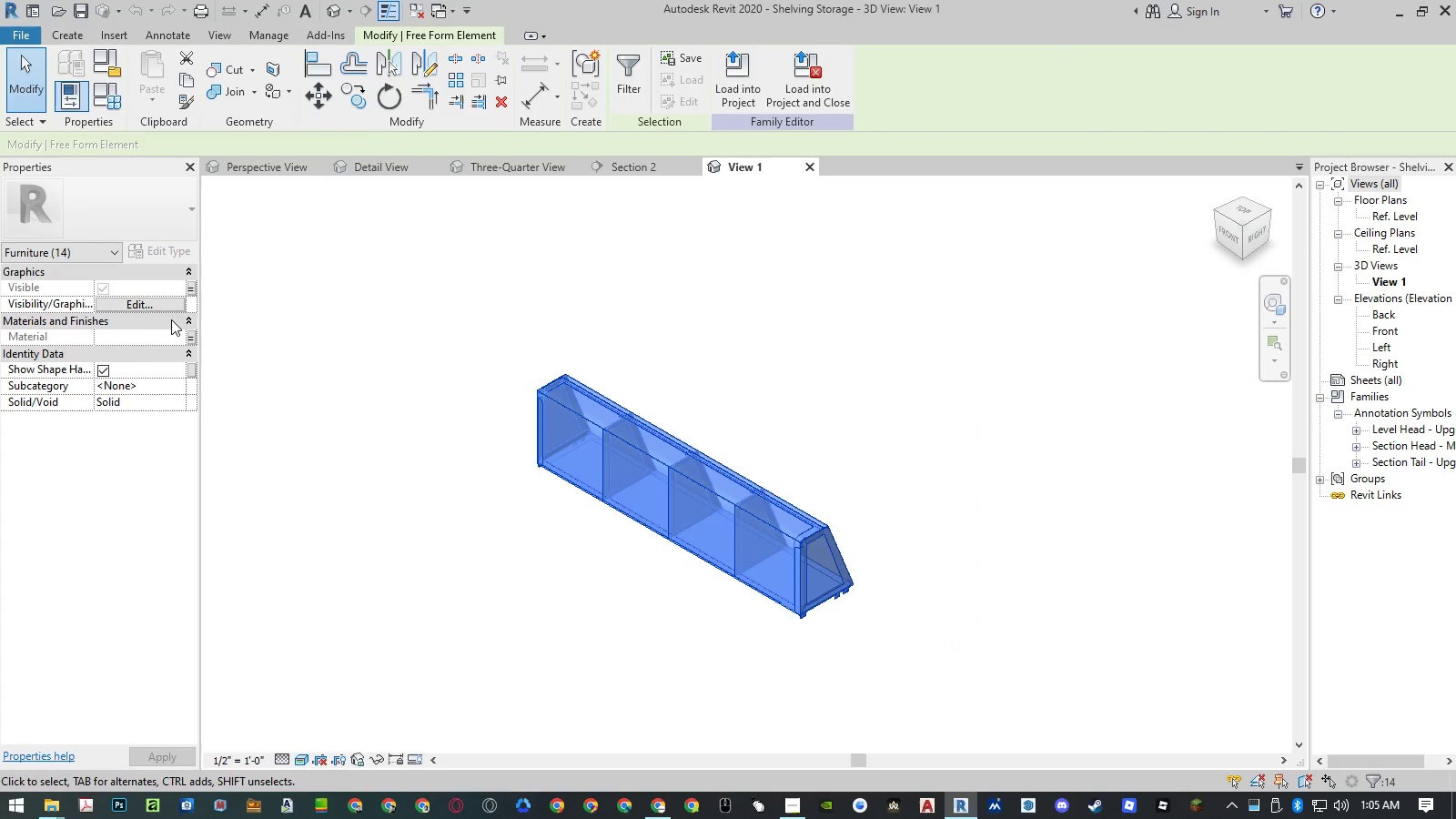 
left_click([173, 304])
 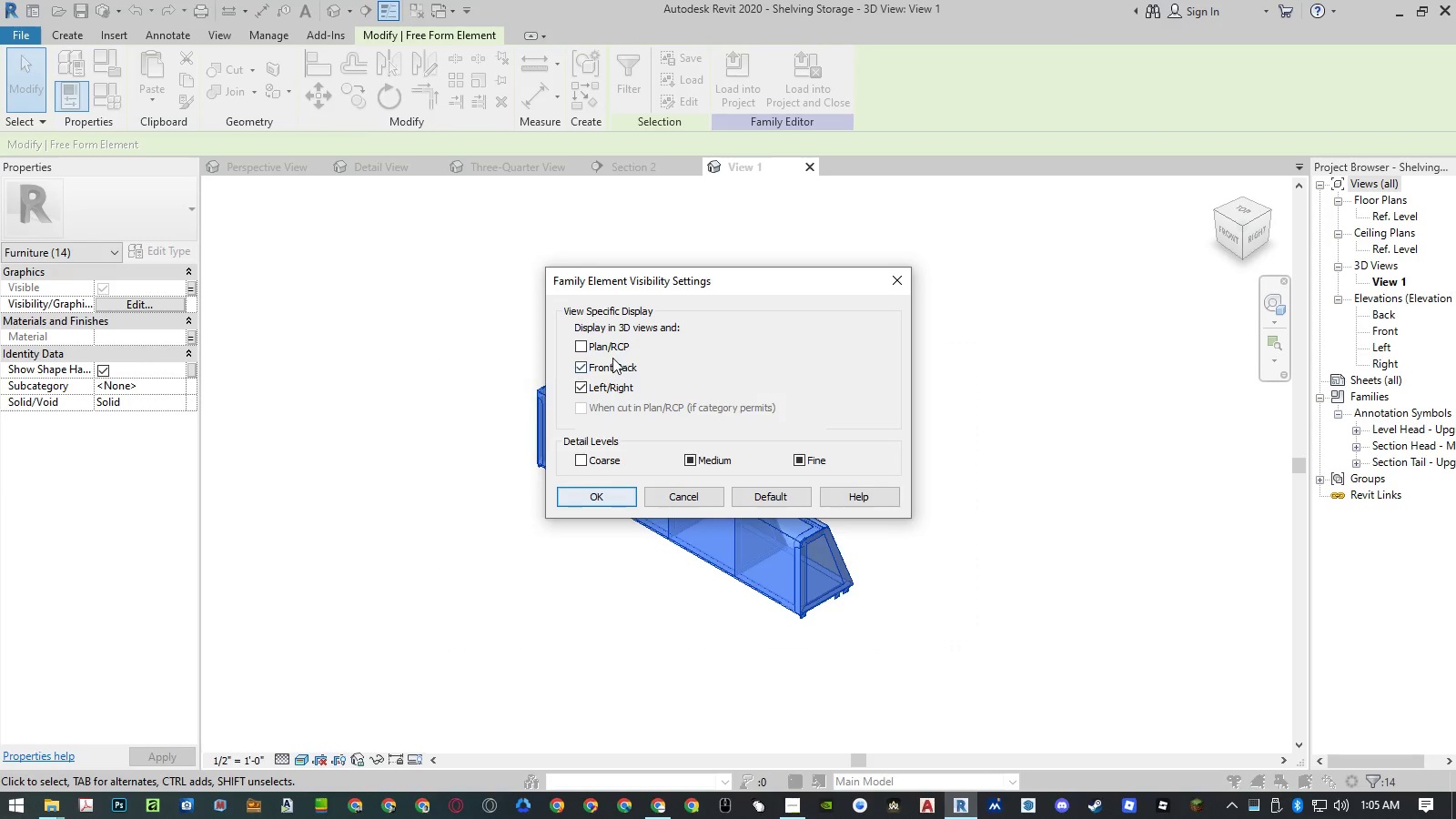 
left_click([582, 346])
 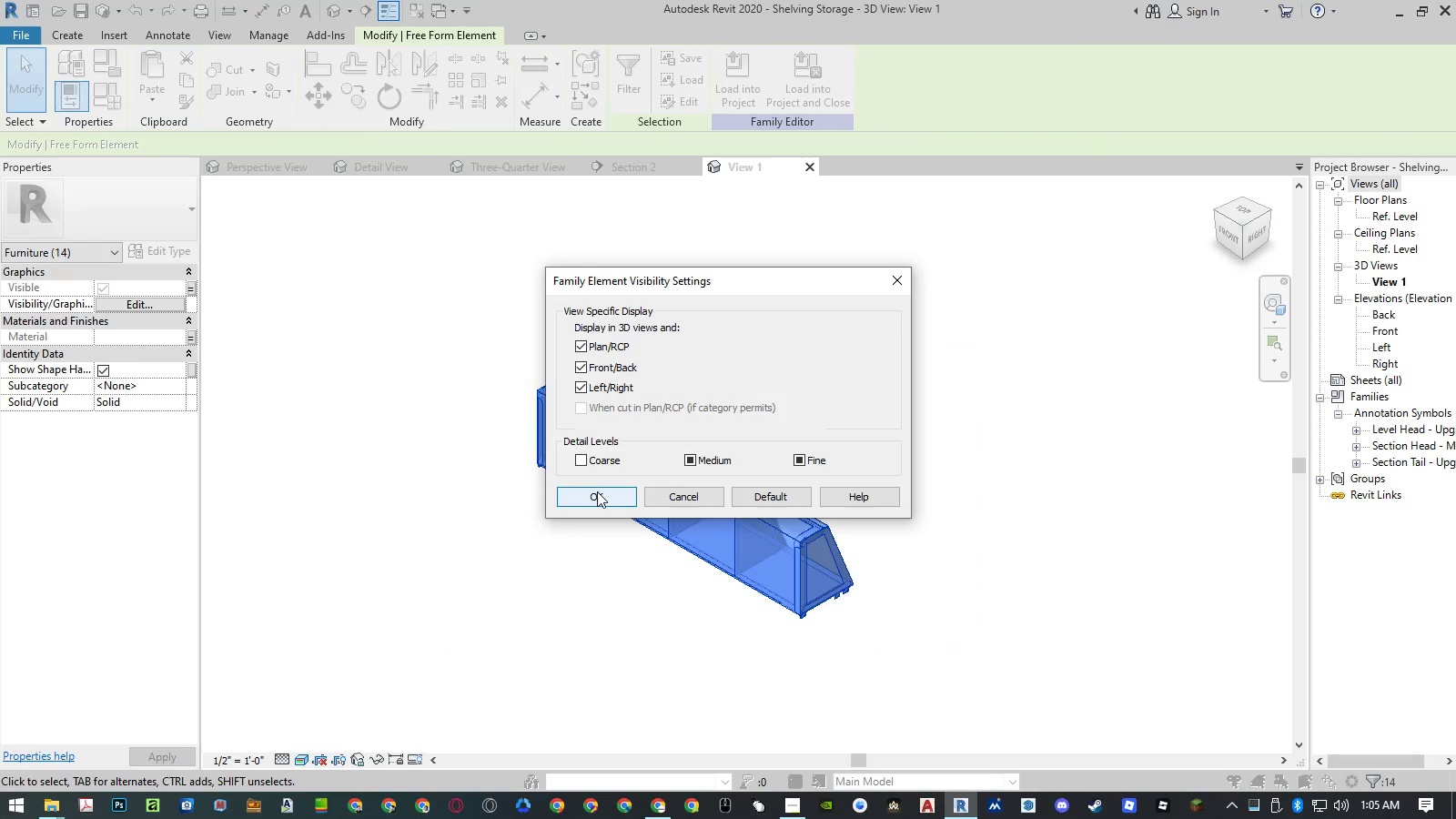 
left_click([597, 491])
 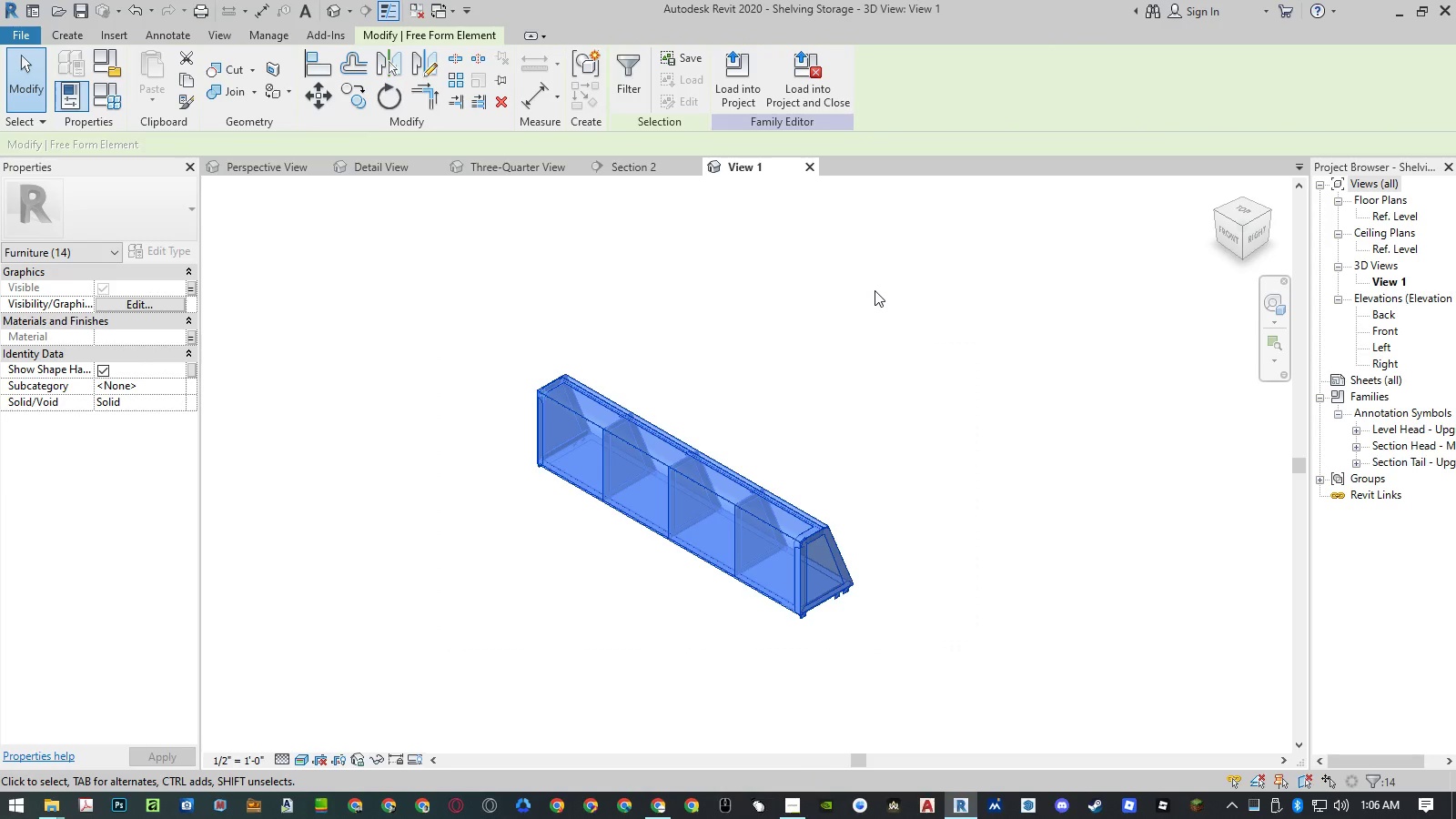 
left_click([824, 100])
 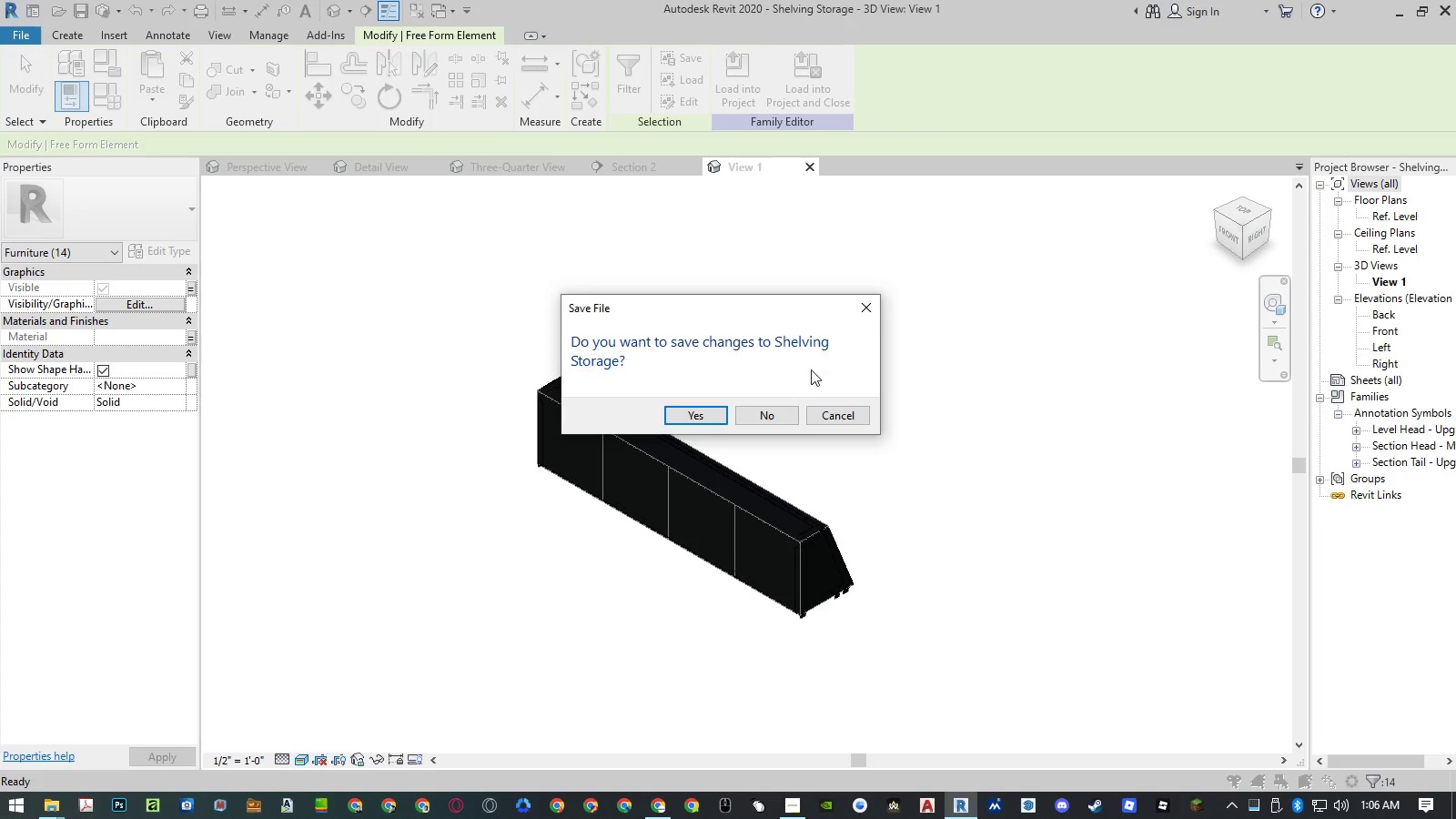 
left_click([771, 416])
 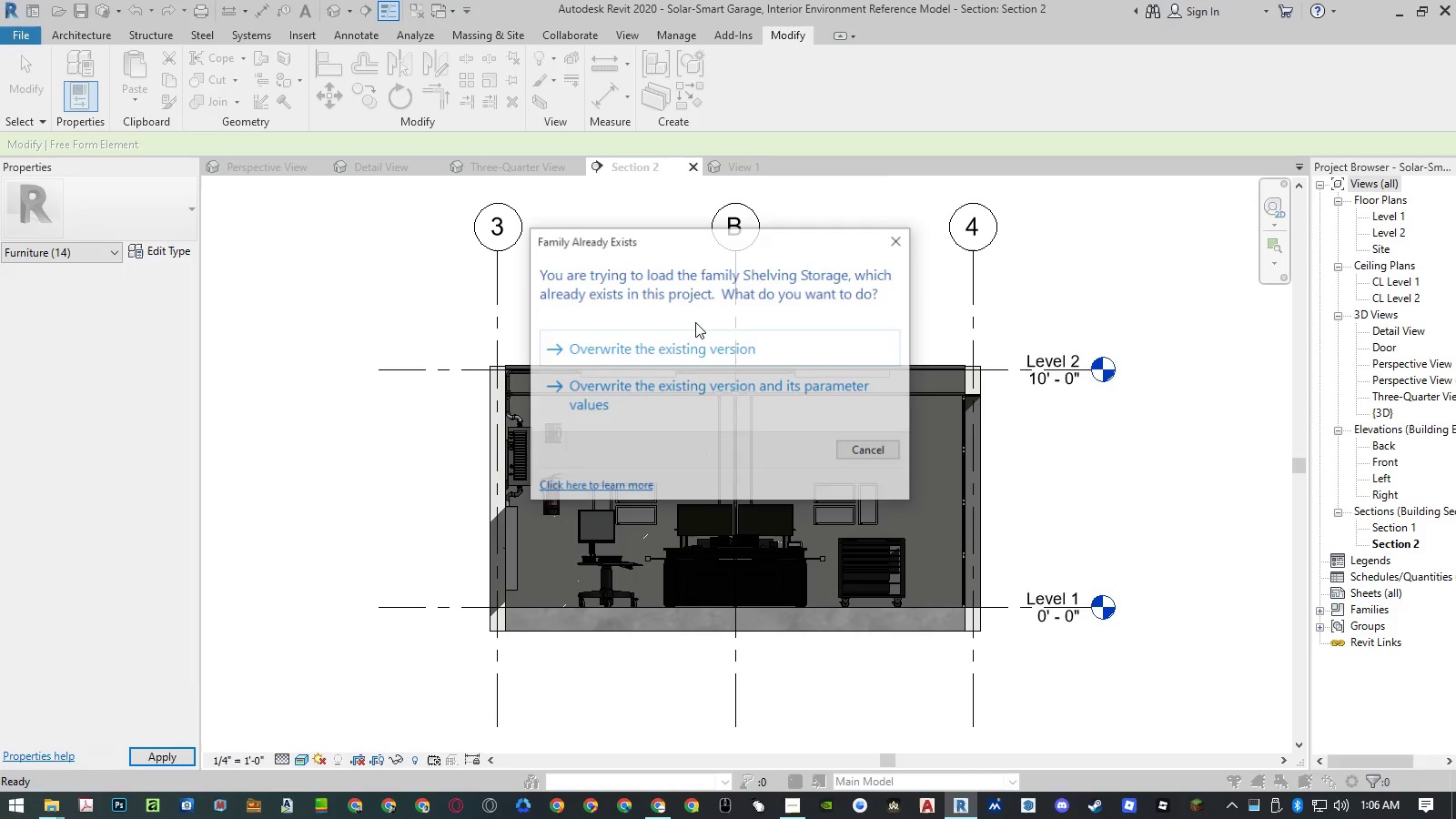 
left_click([703, 387])
 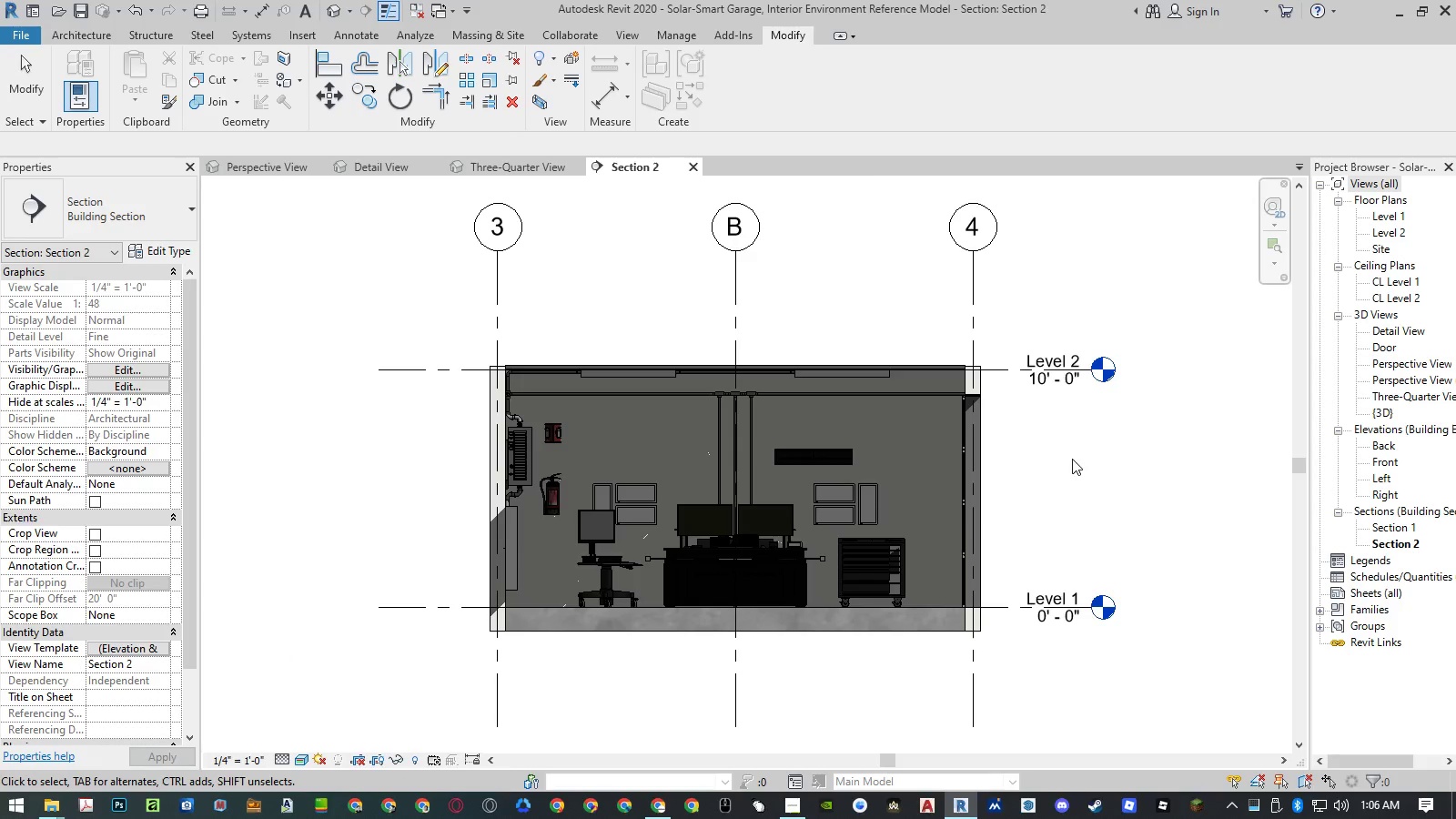 
left_click([847, 461])
 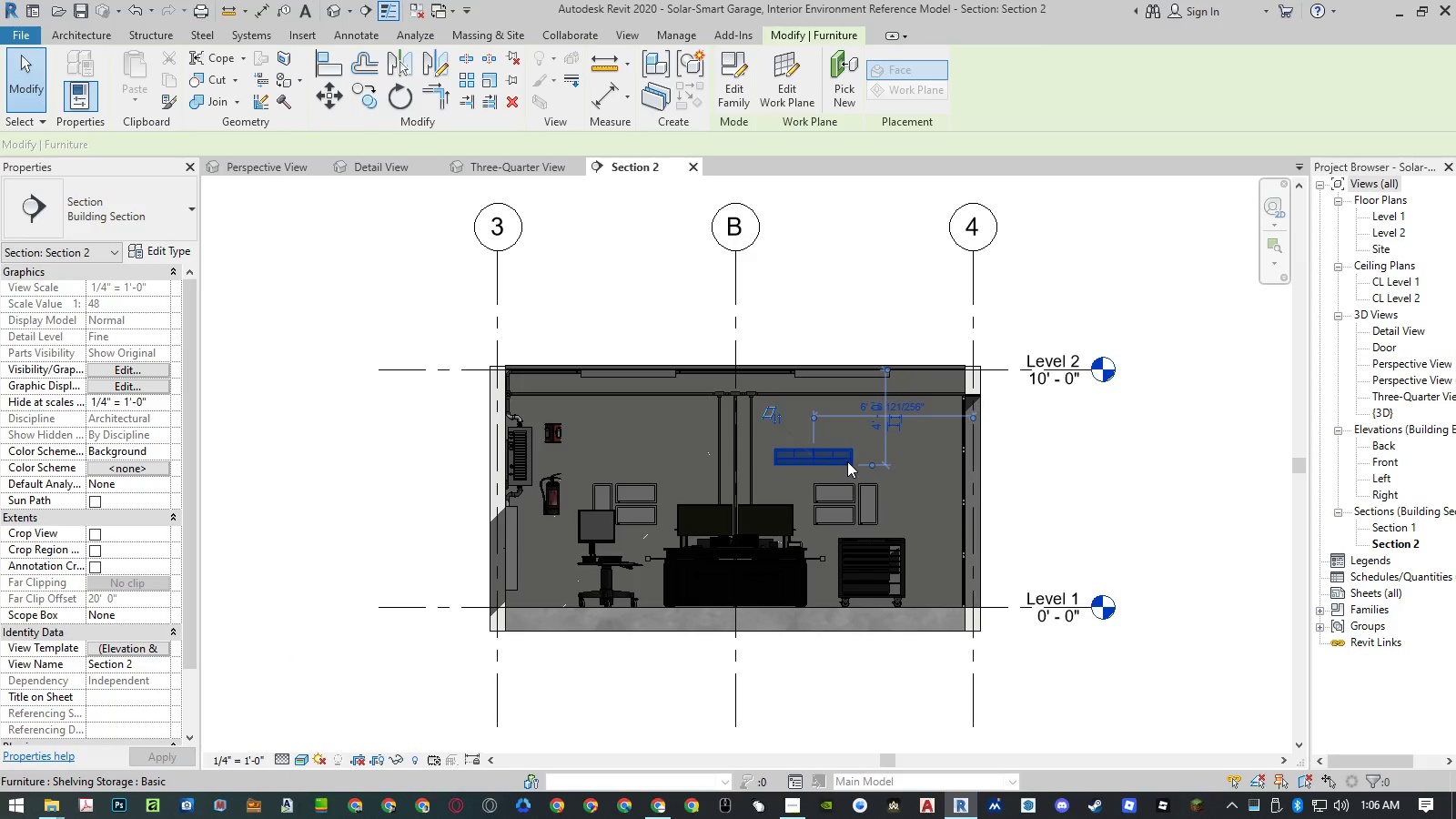 
scroll: coordinate [846, 454], scroll_direction: up, amount: 3.0
 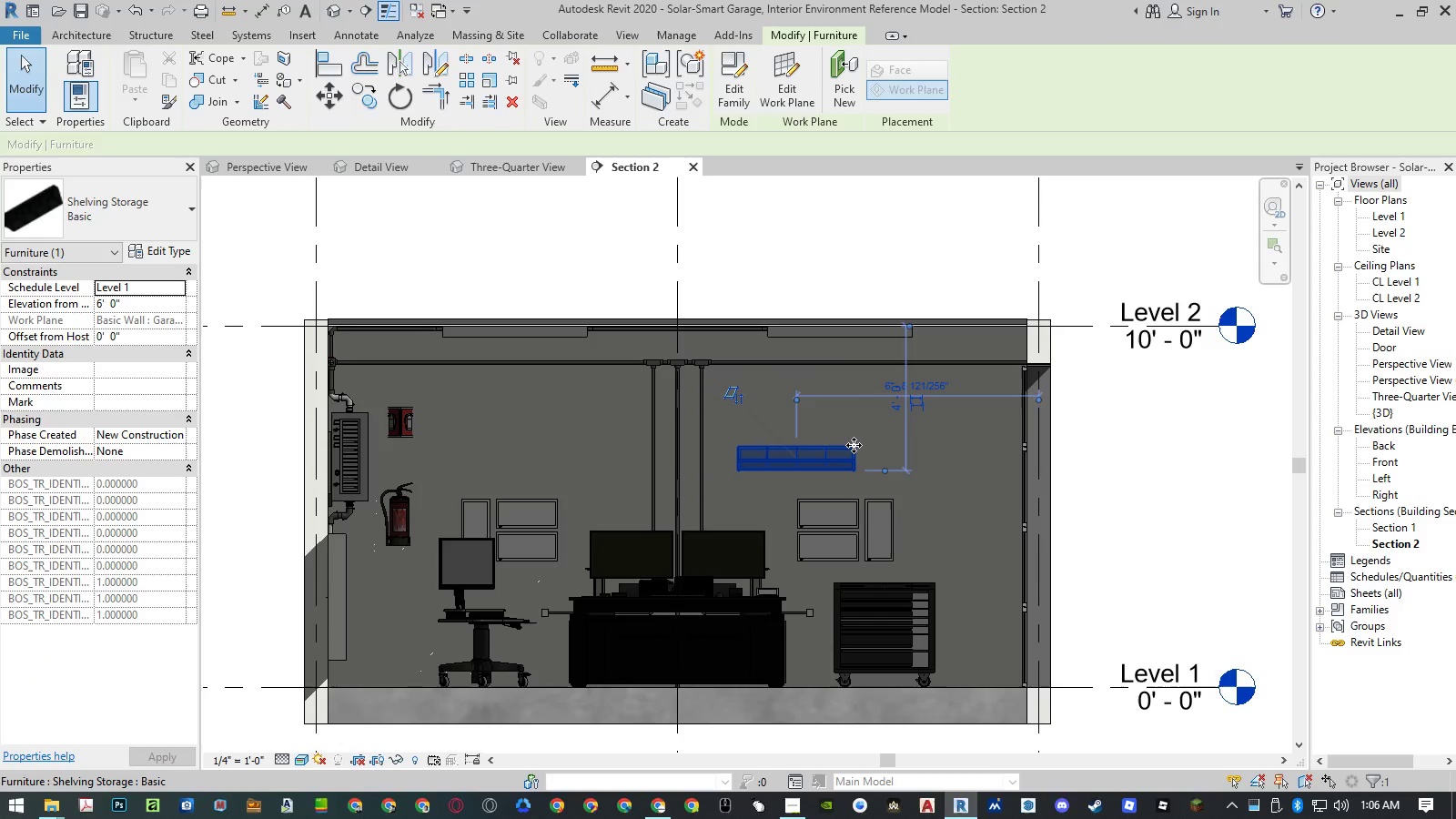 
type(mv)
 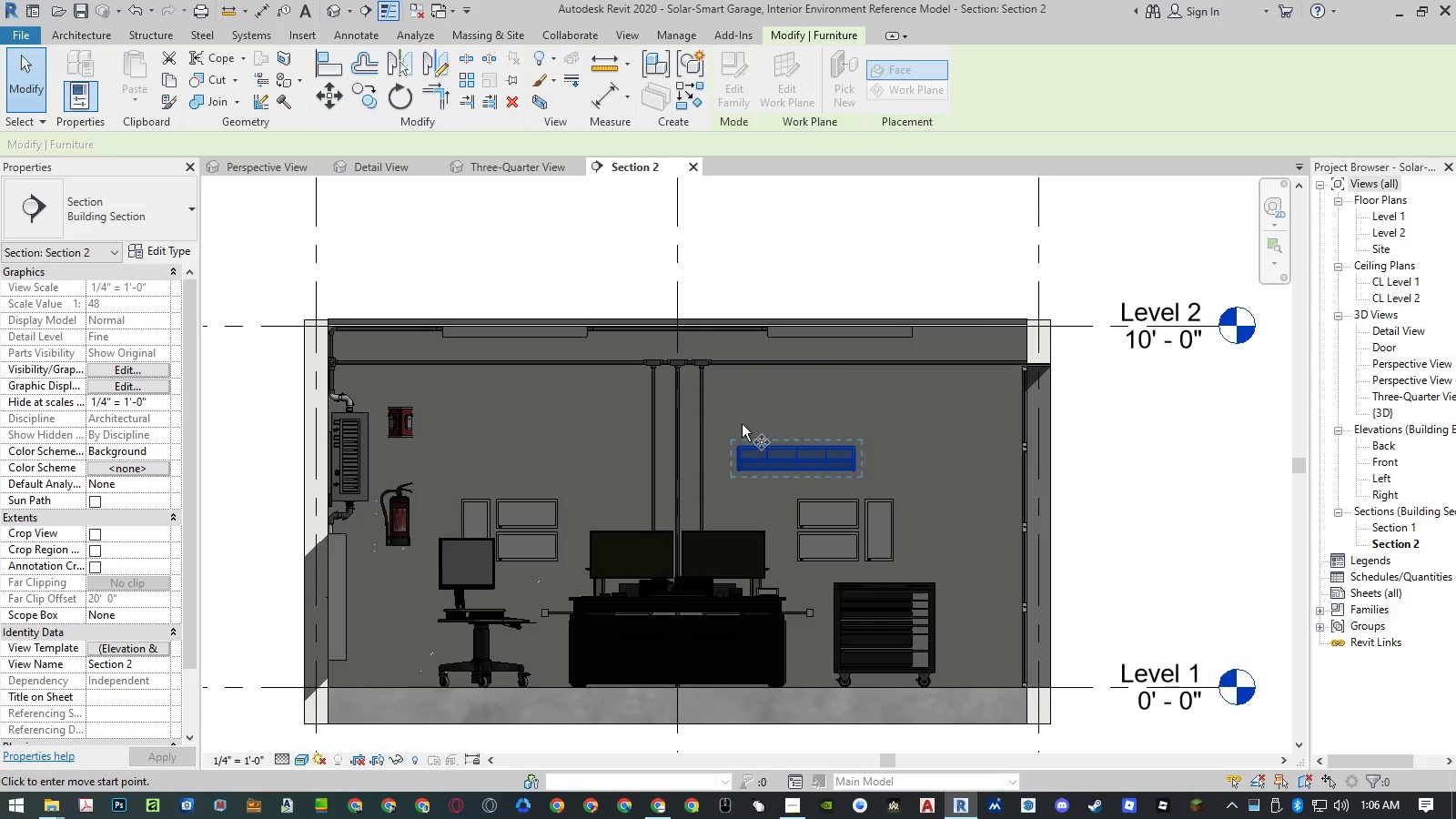 
left_click([737, 424])
 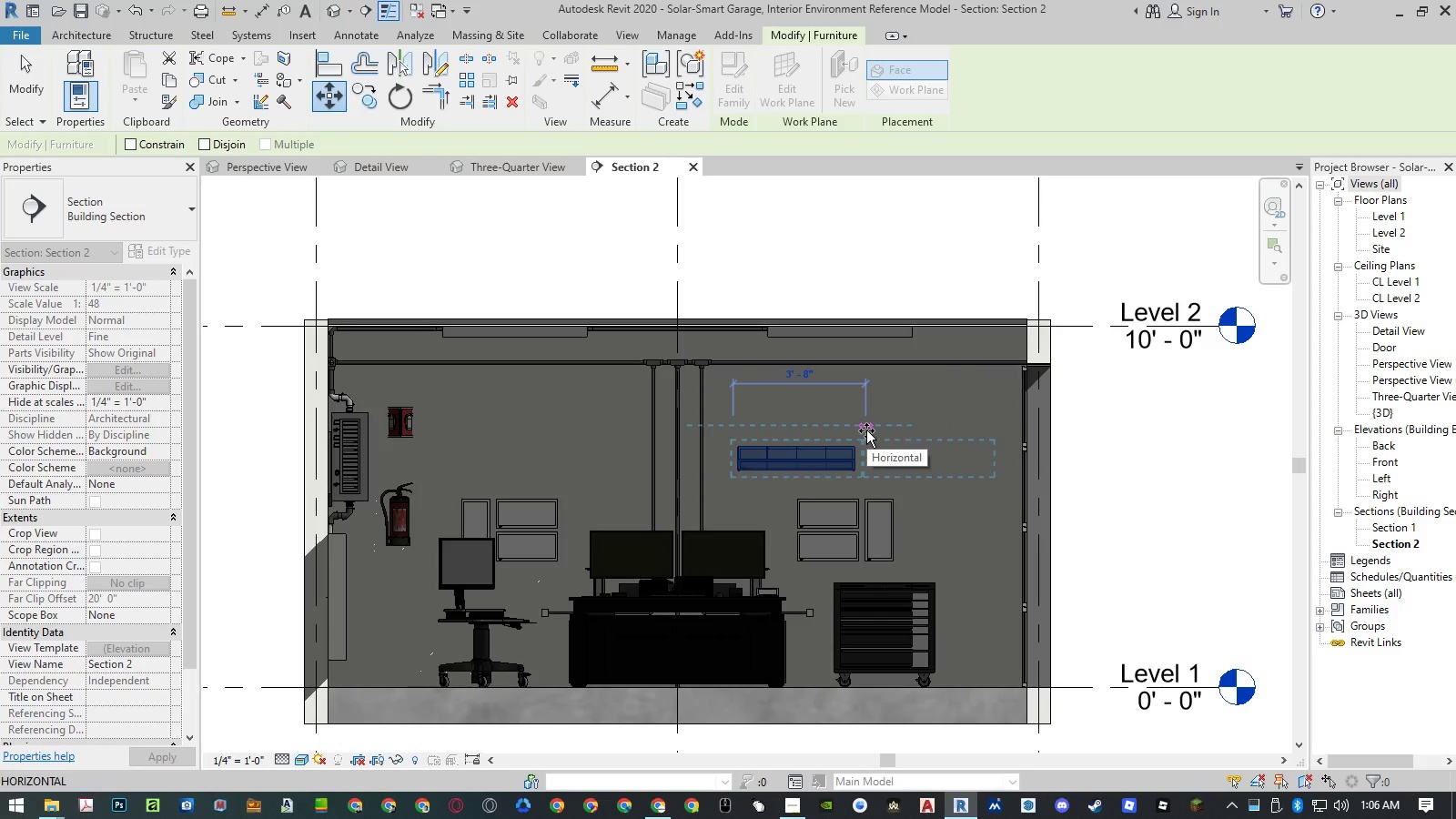 
key(Numpad4)
 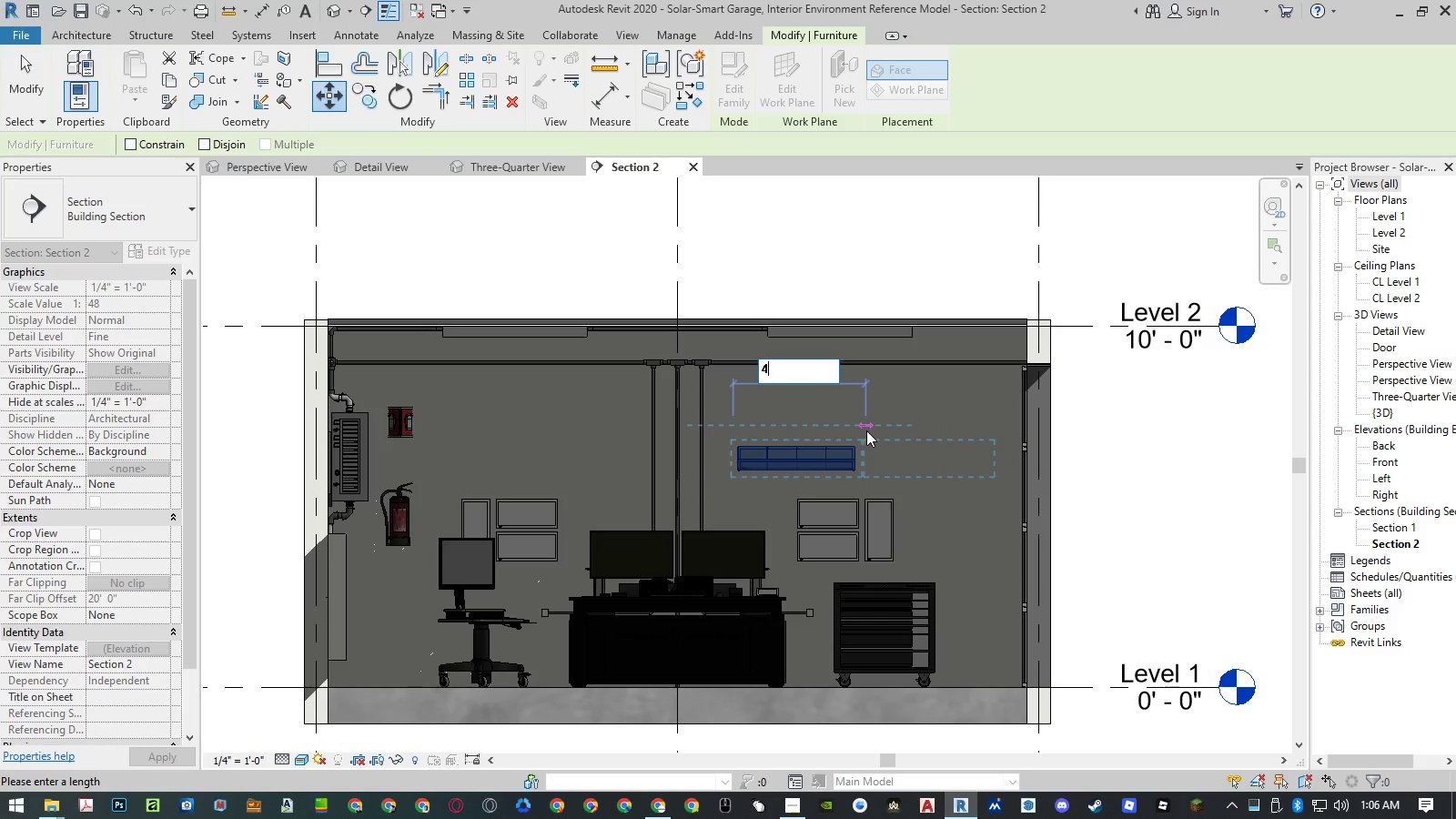 
key(NumpadEnter)
 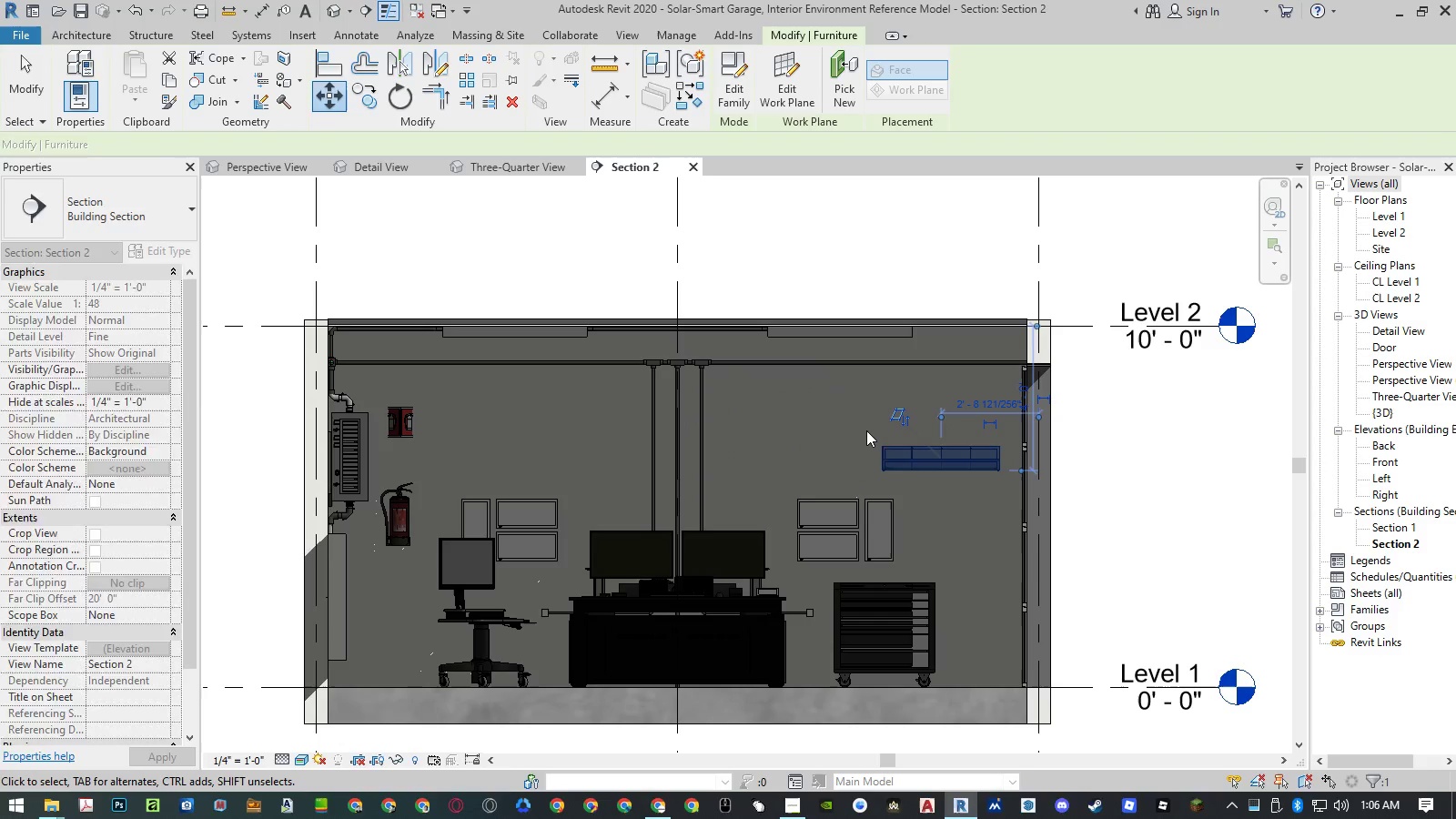 
key(Escape)
 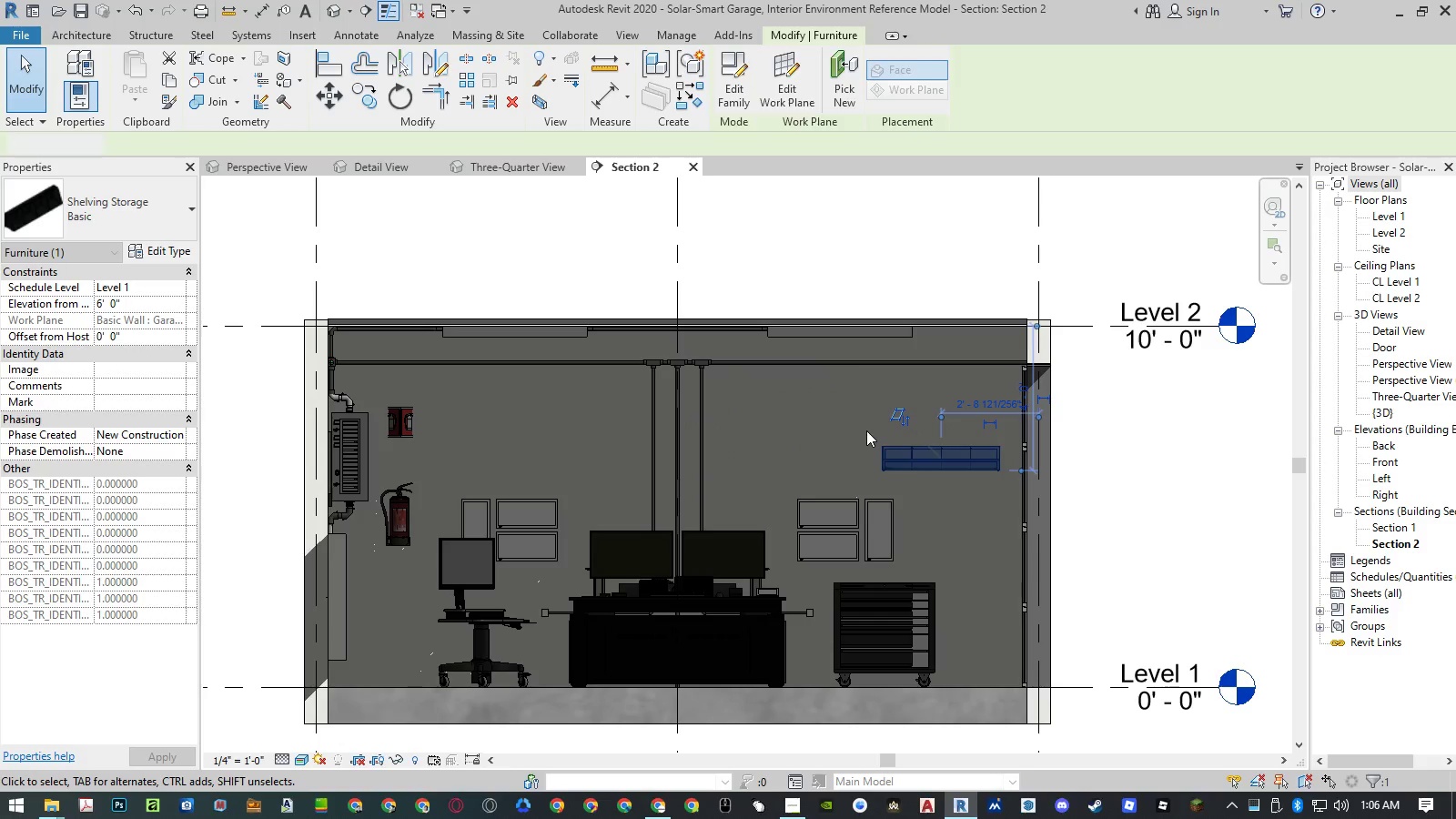 
key(Escape)
 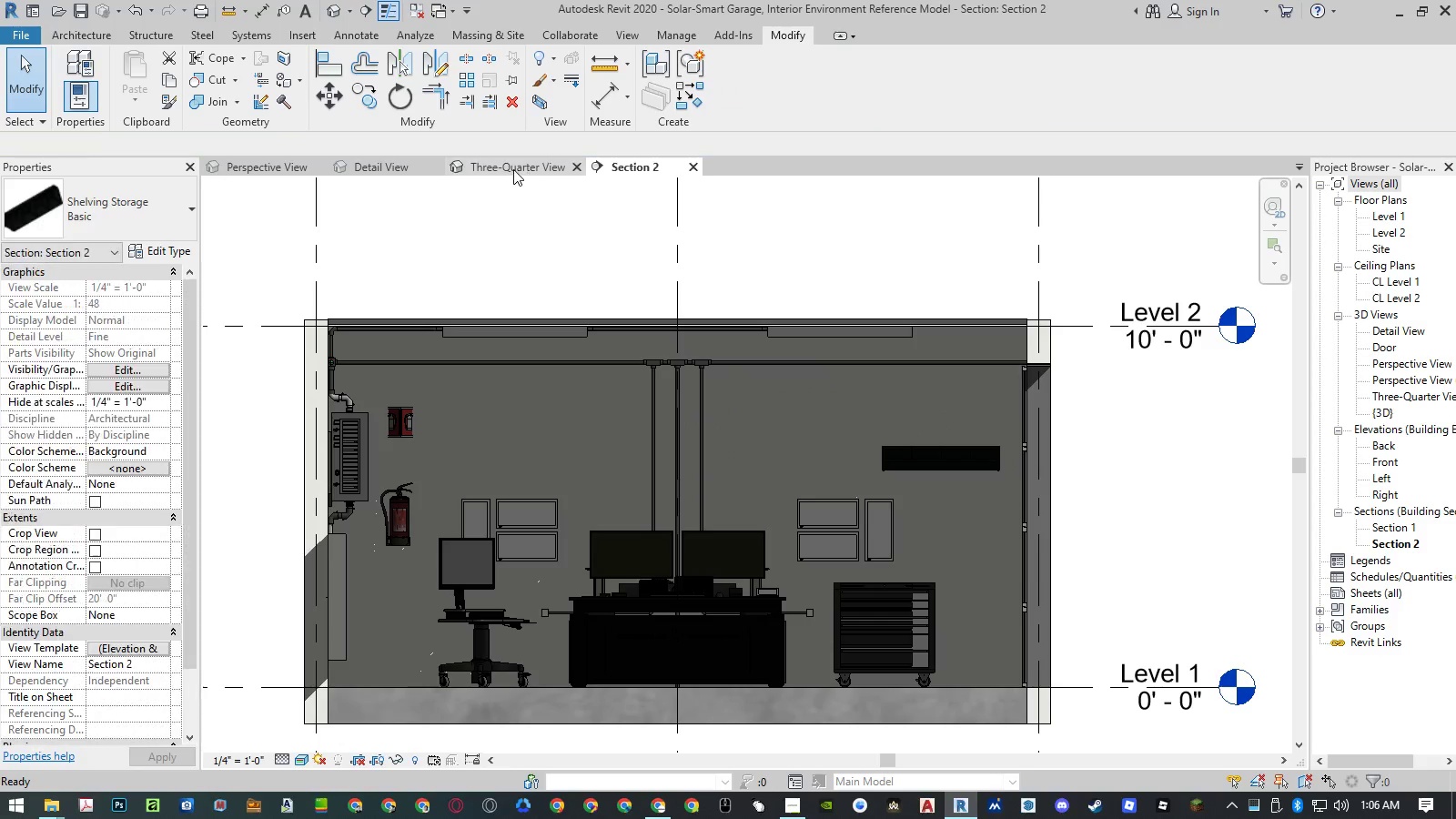 
left_click([512, 168])
 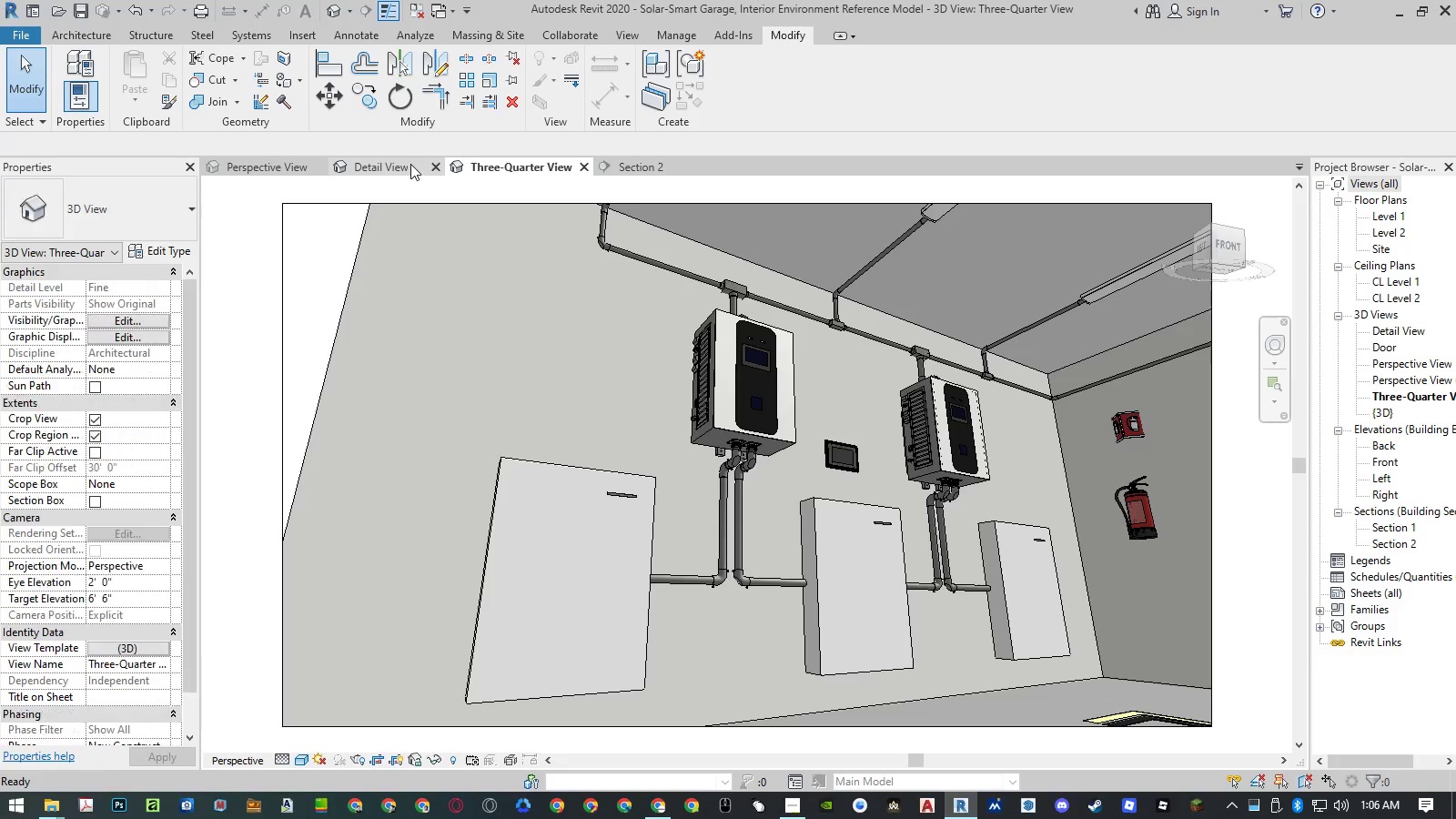 
left_click([404, 165])
 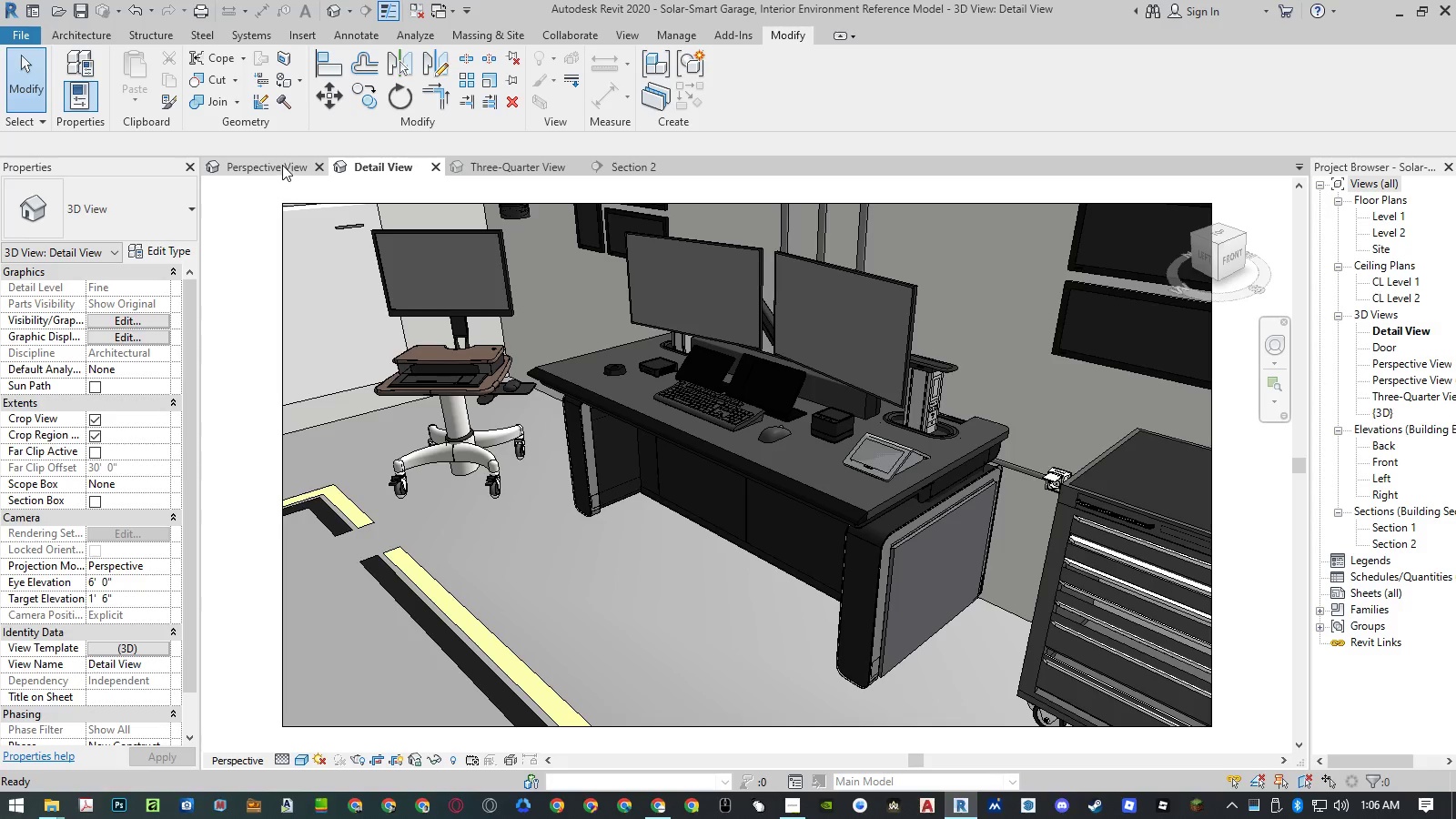 
left_click([282, 165])
 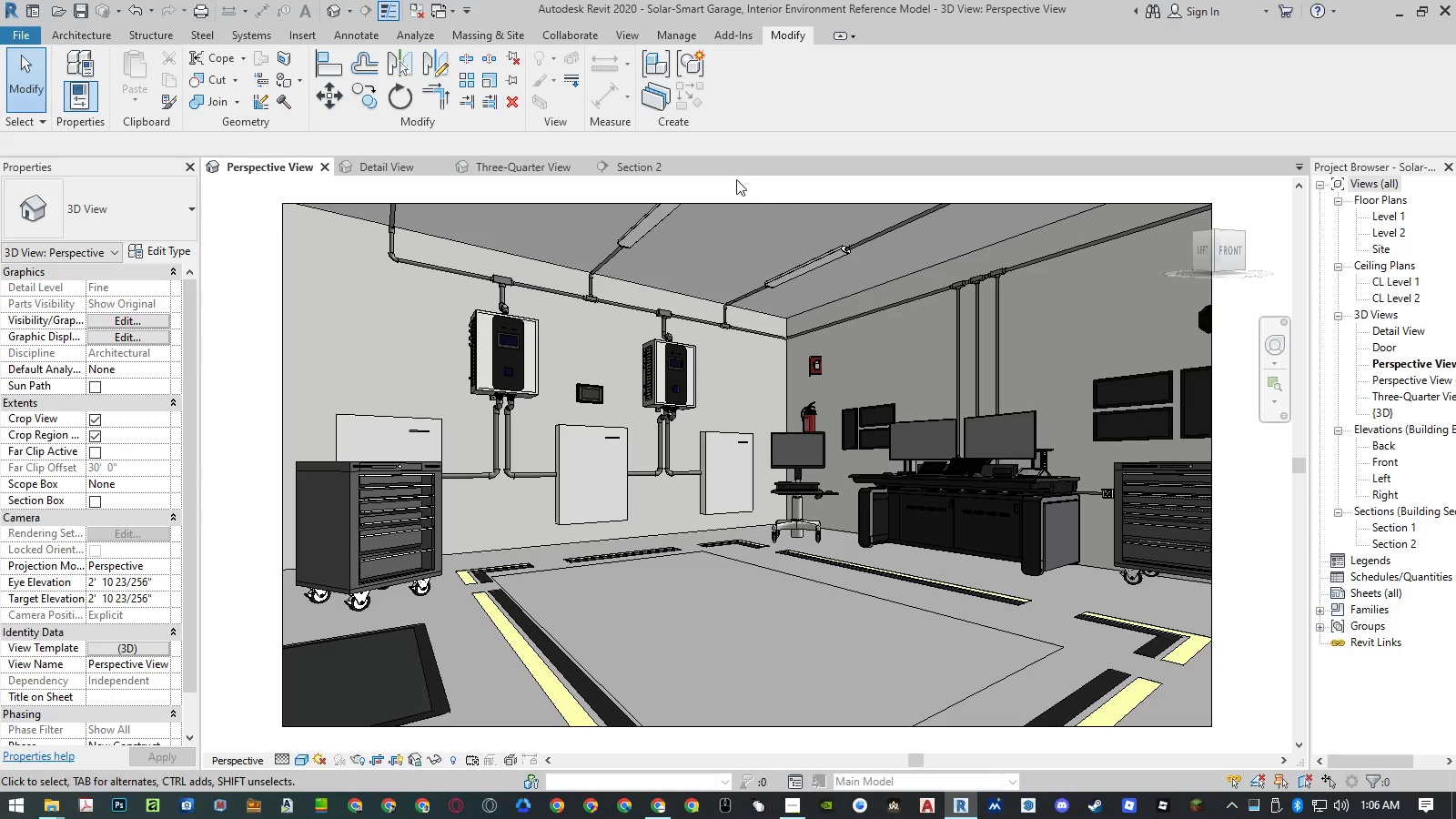 
left_click([698, 167])
 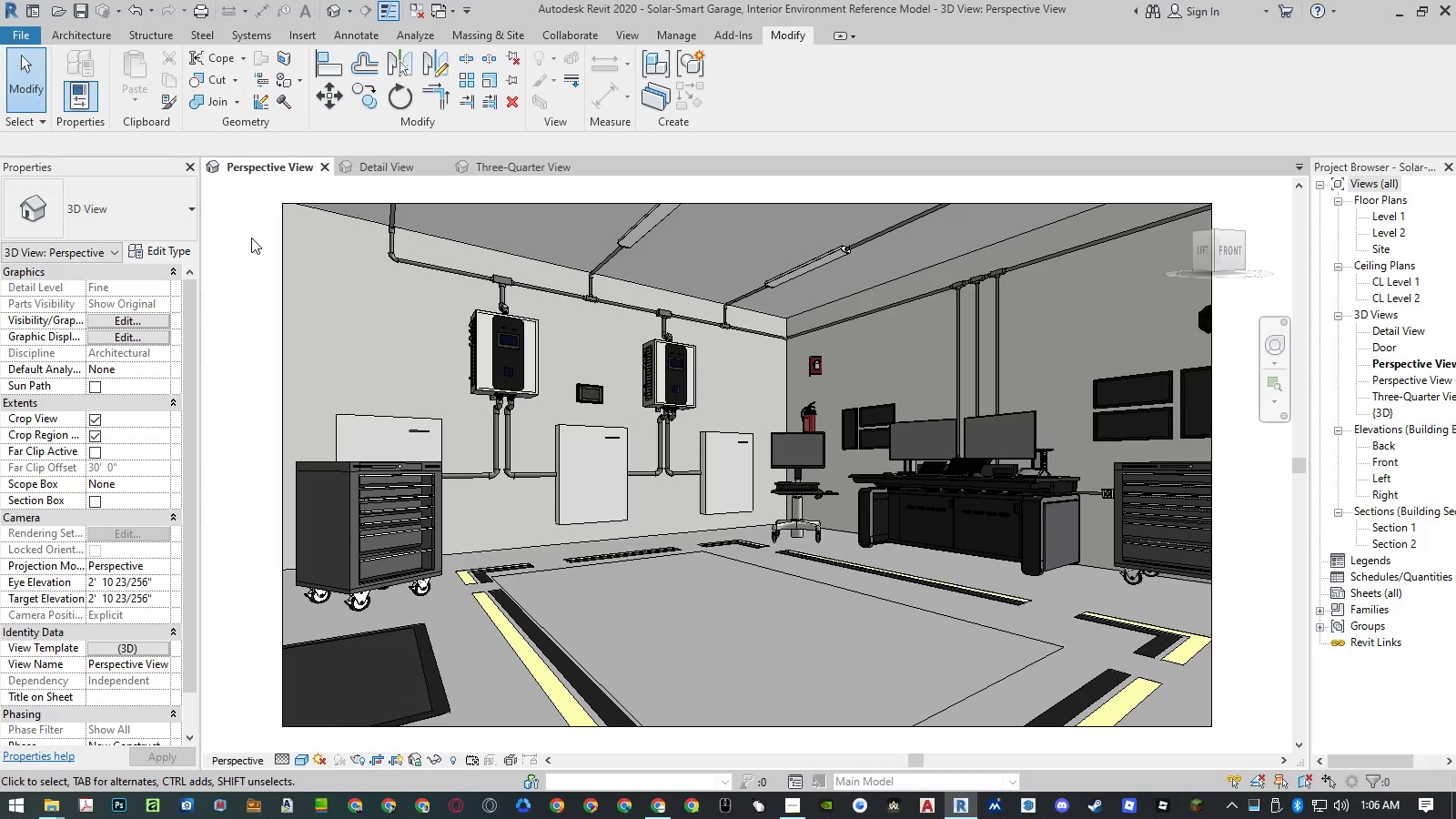 
left_click([251, 238])
 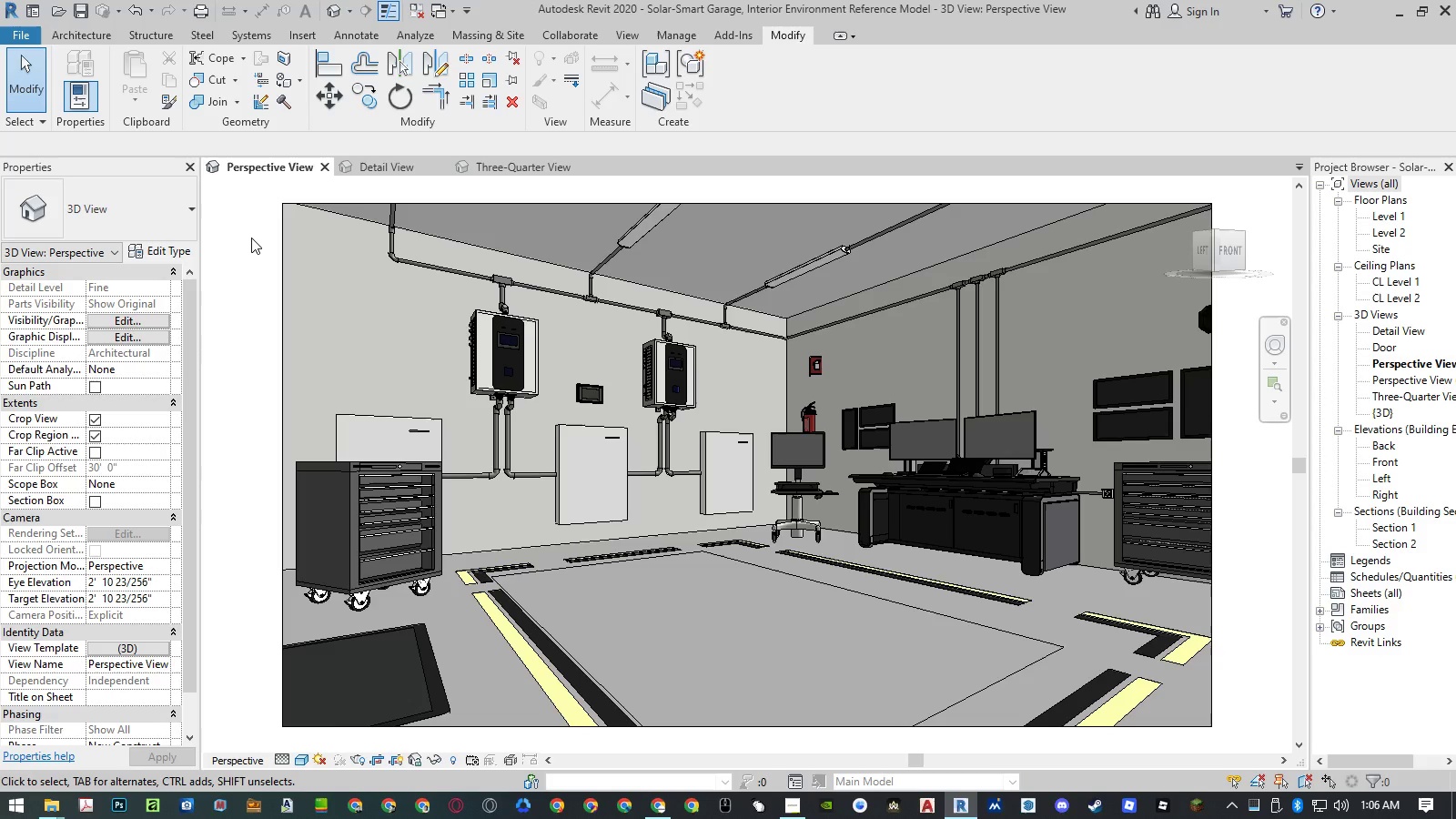 
hold_key(key=ControlLeft, duration=0.91)
 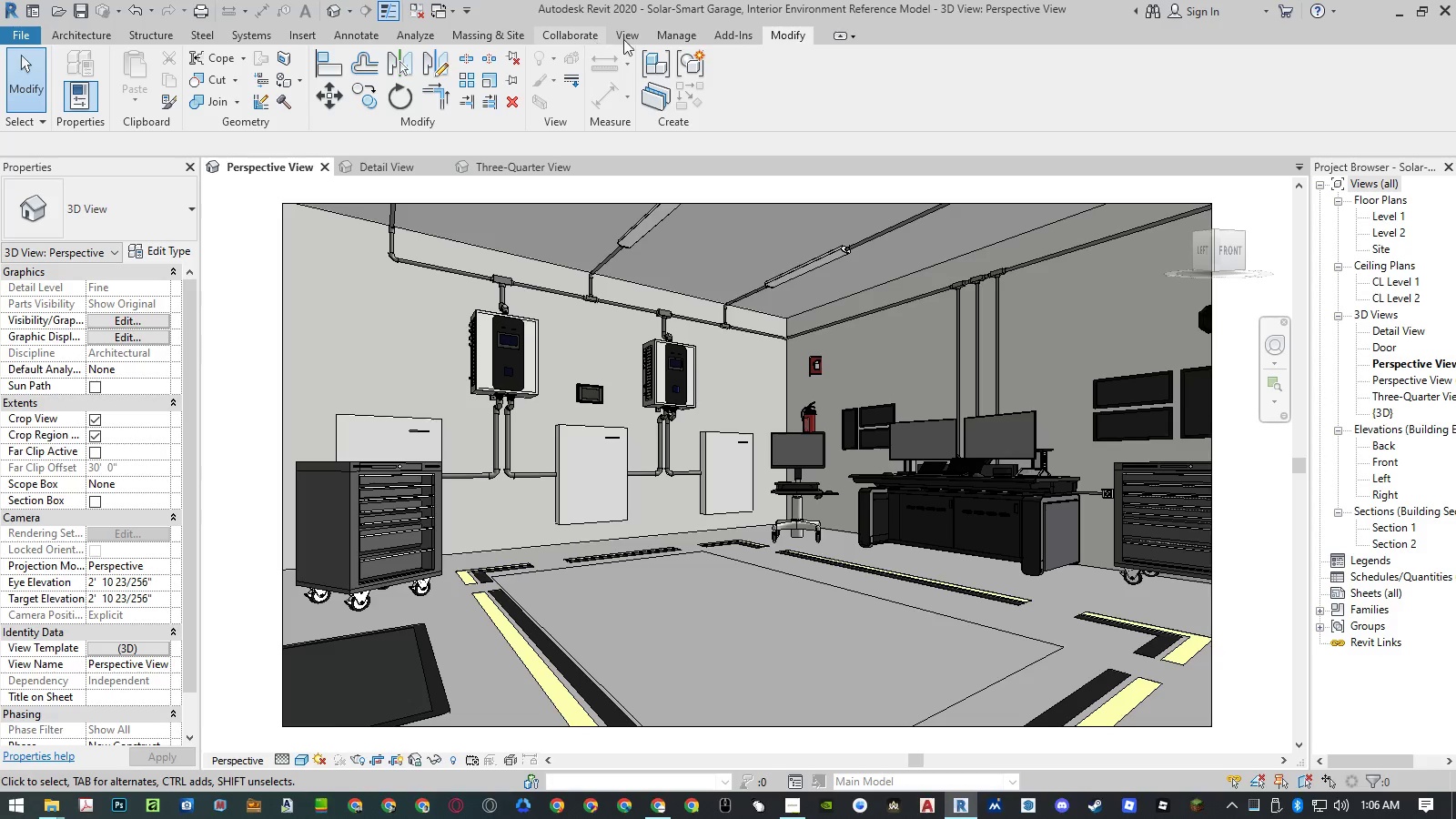 
left_click([652, 39])
 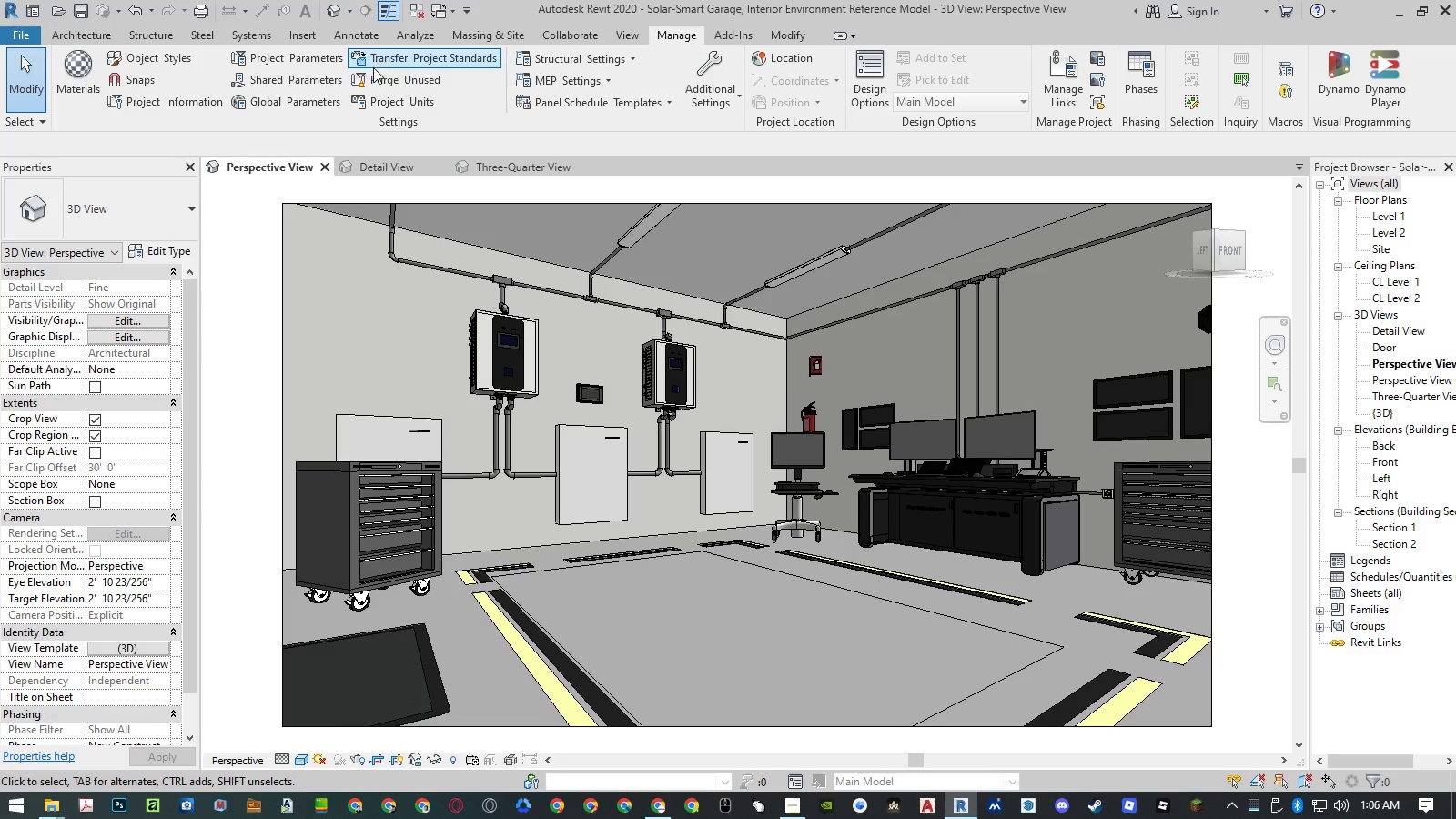 
left_click([375, 70])
 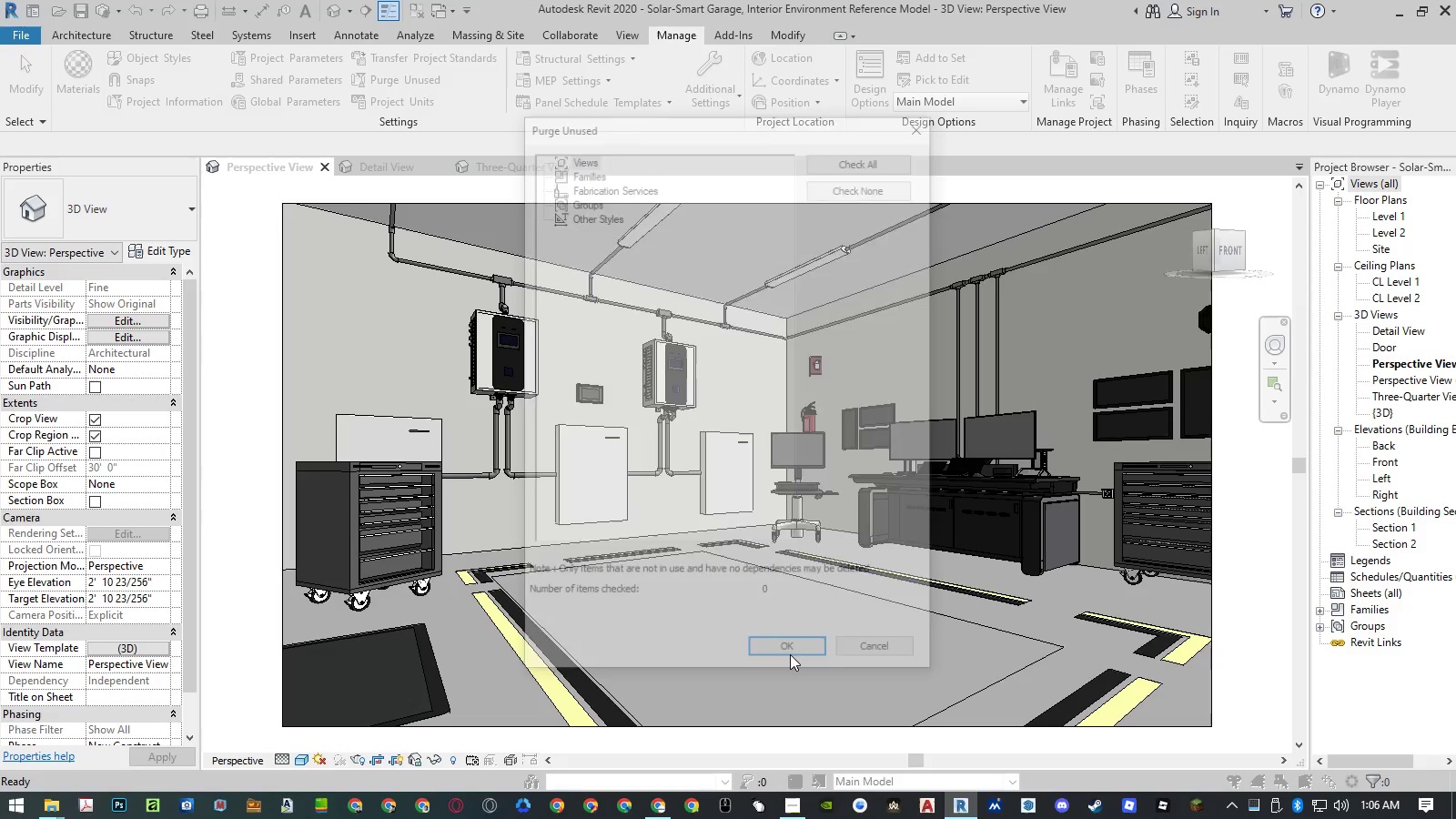 
left_click([790, 654])
 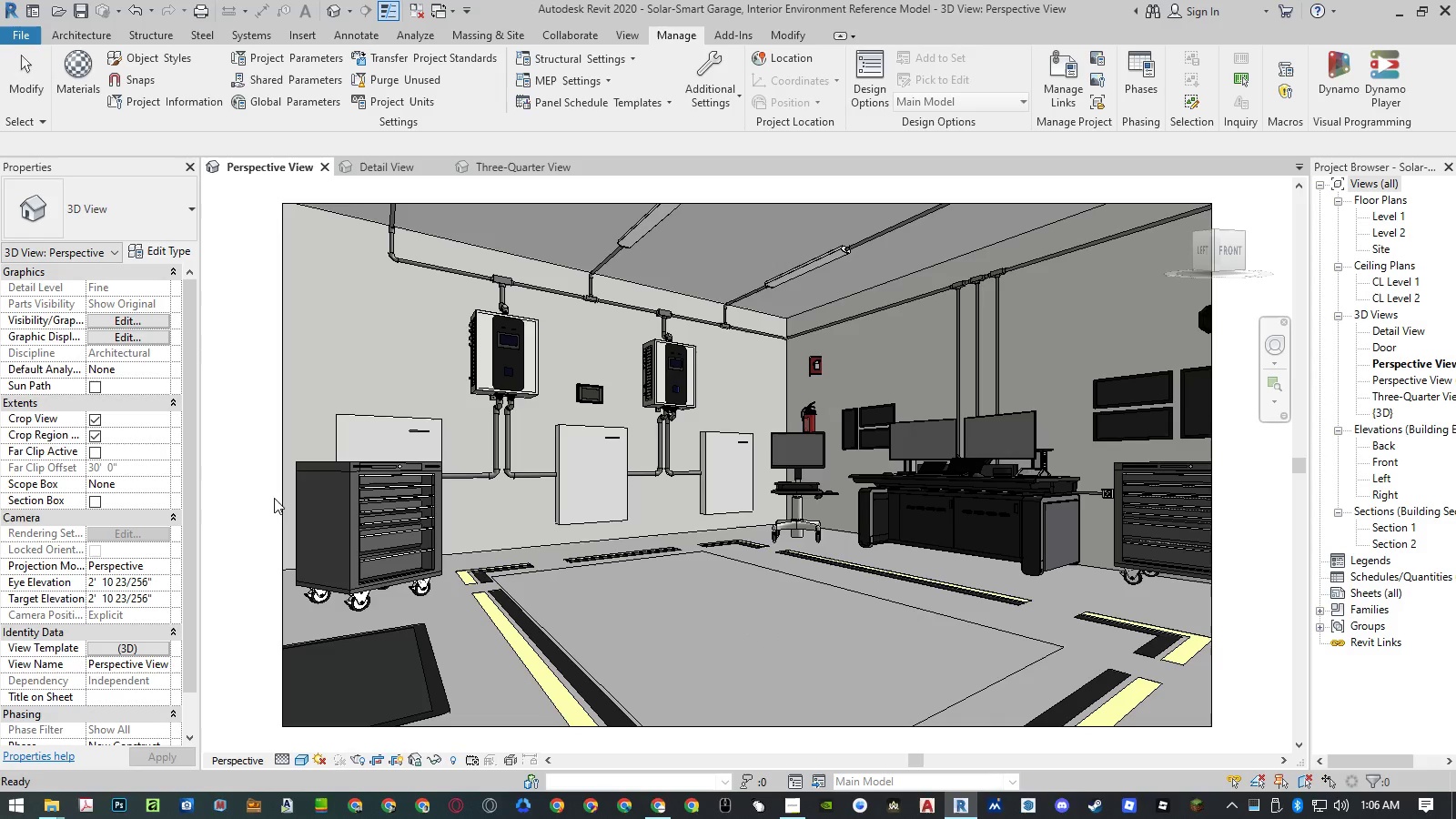 
left_click([258, 497])
 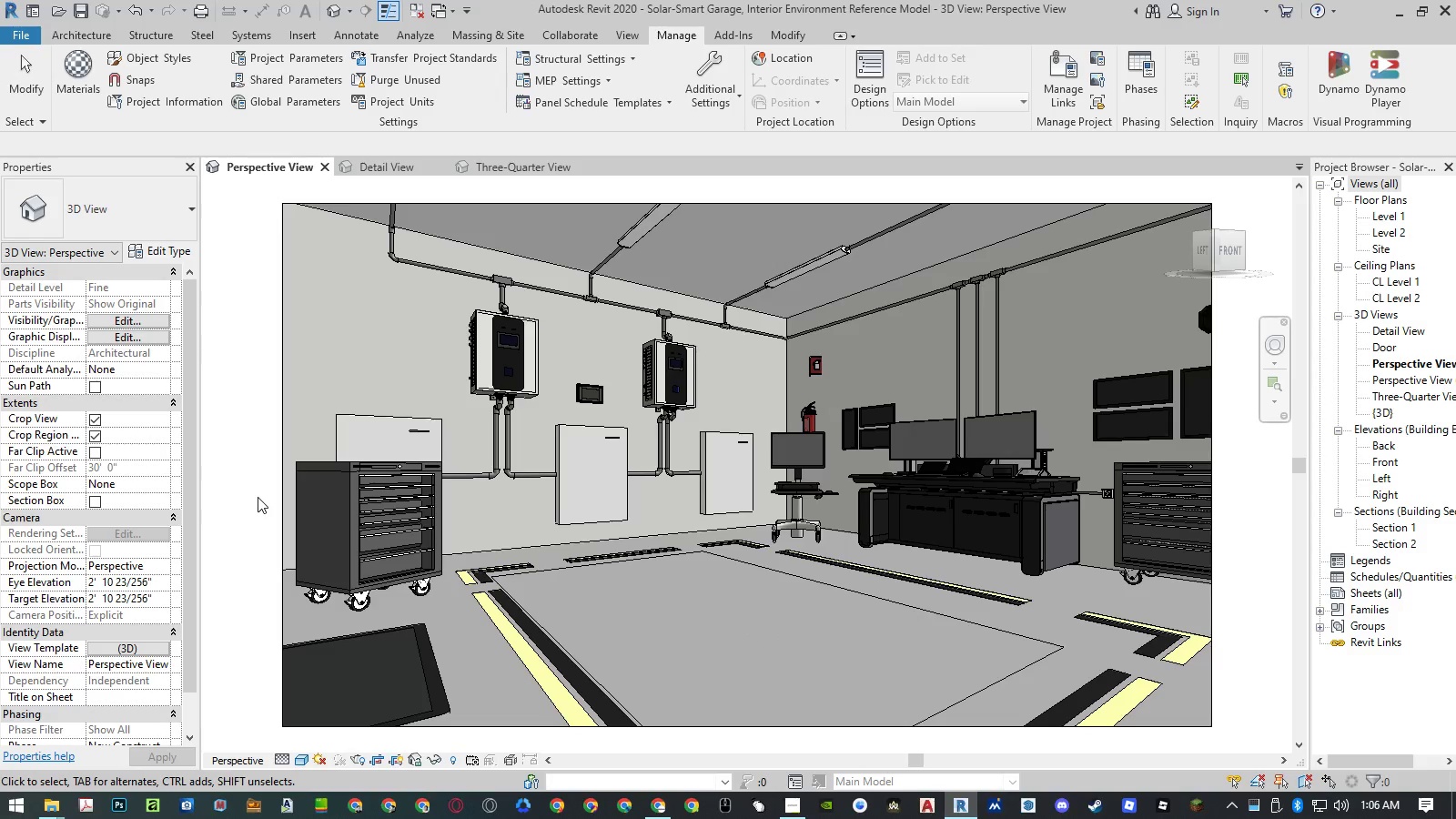 
key(Control+S)
 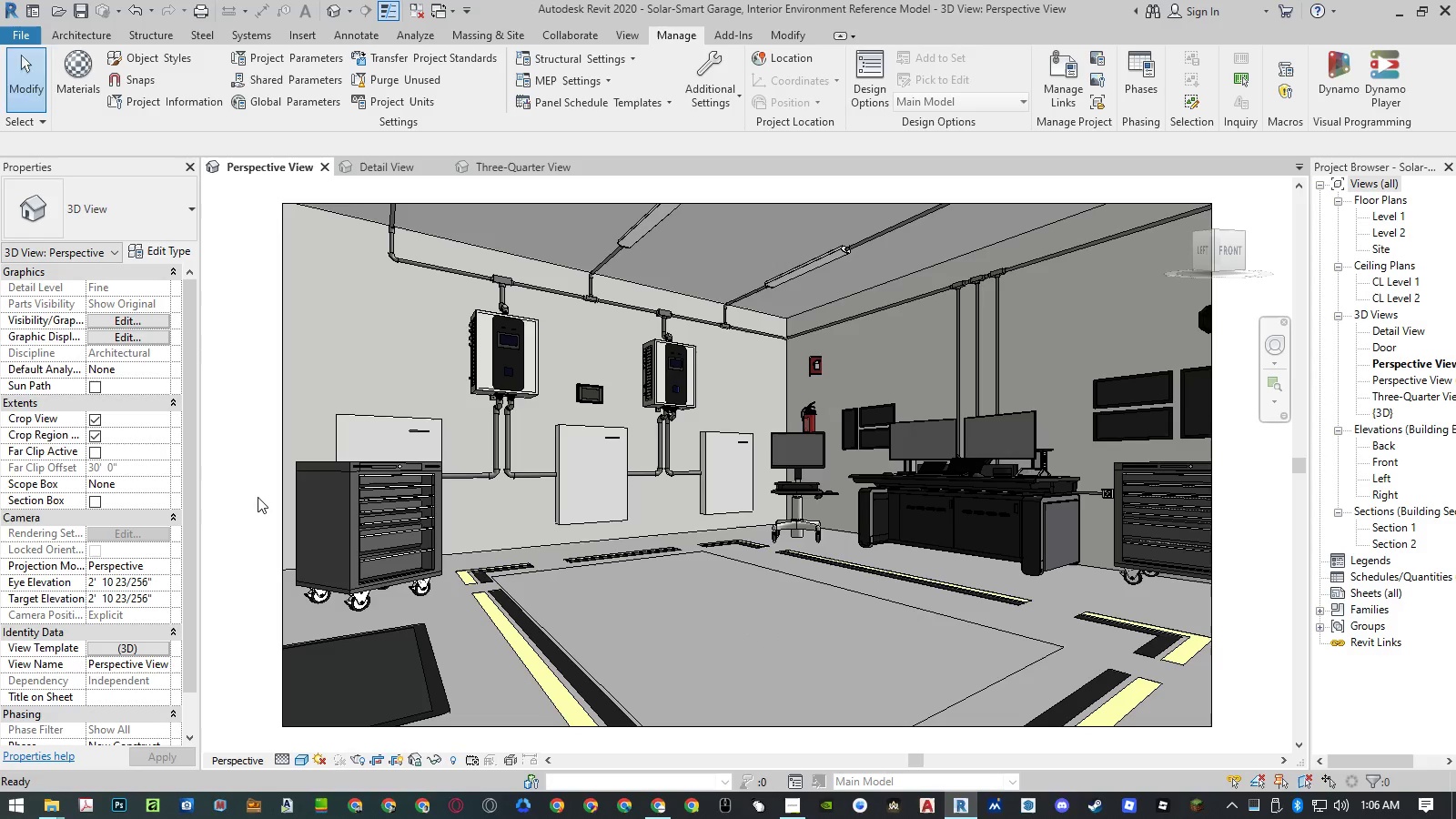 
key(Alt+AltLeft)
 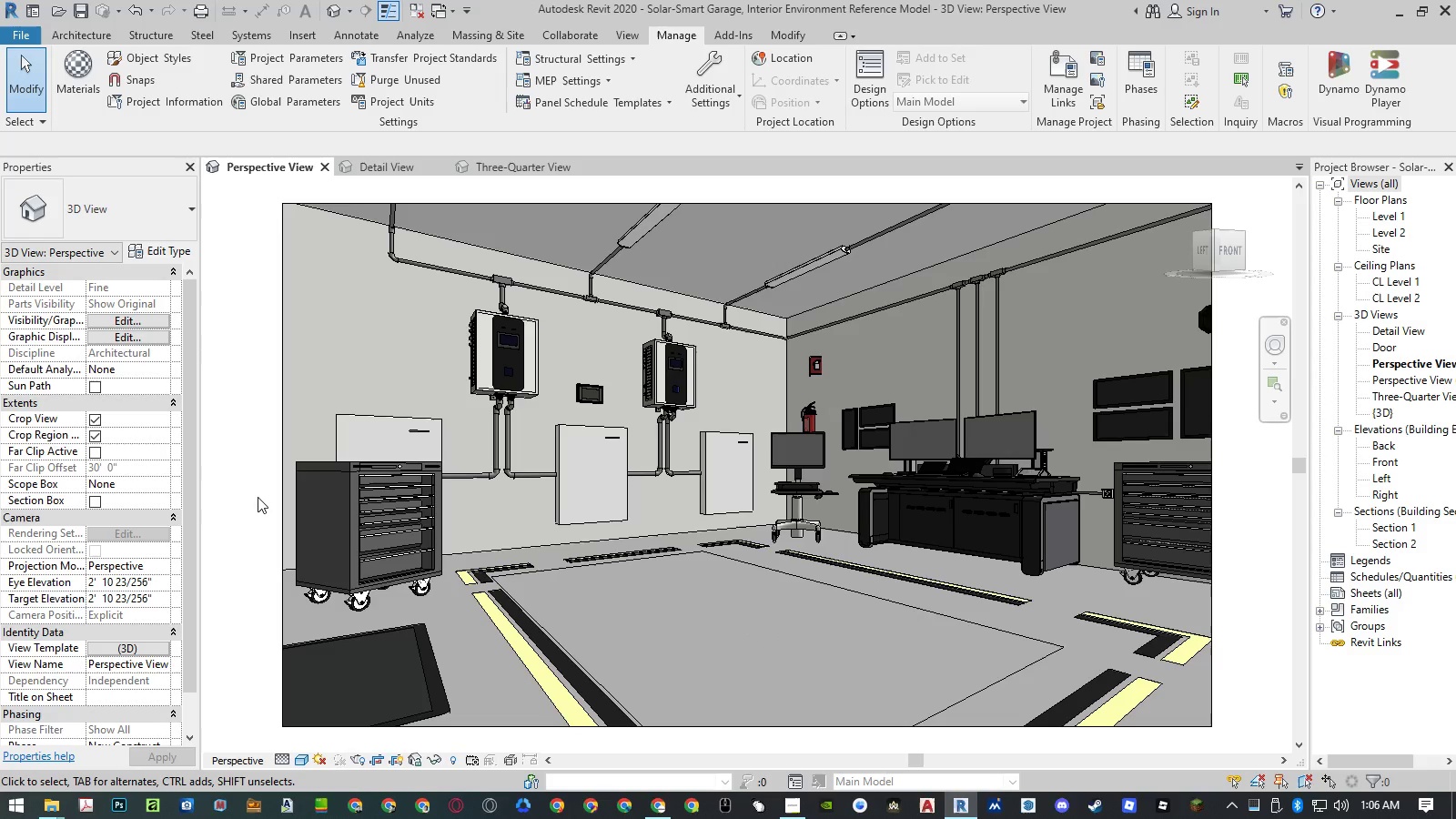 
type(ftf)
 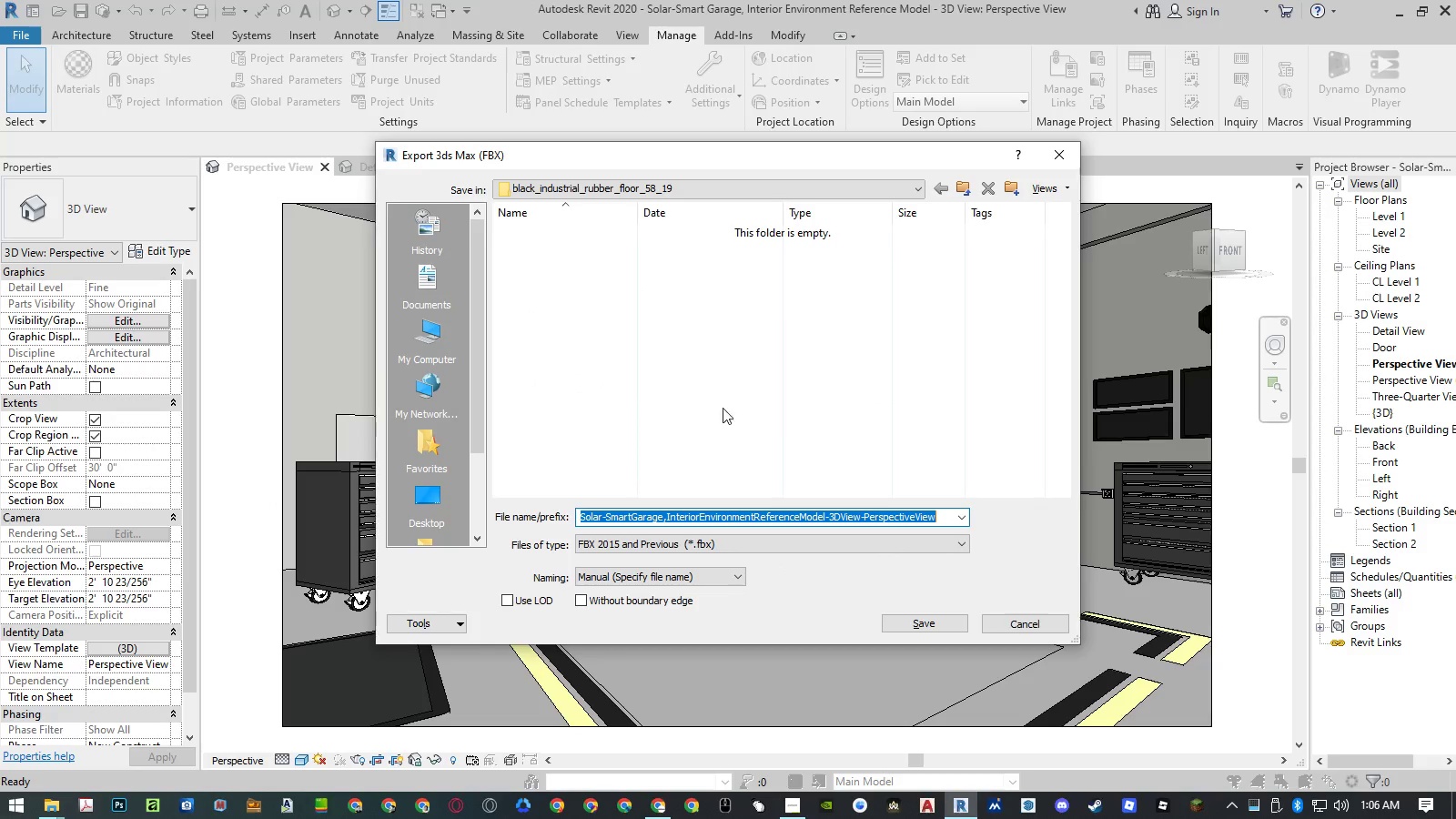 
left_click([967, 190])
 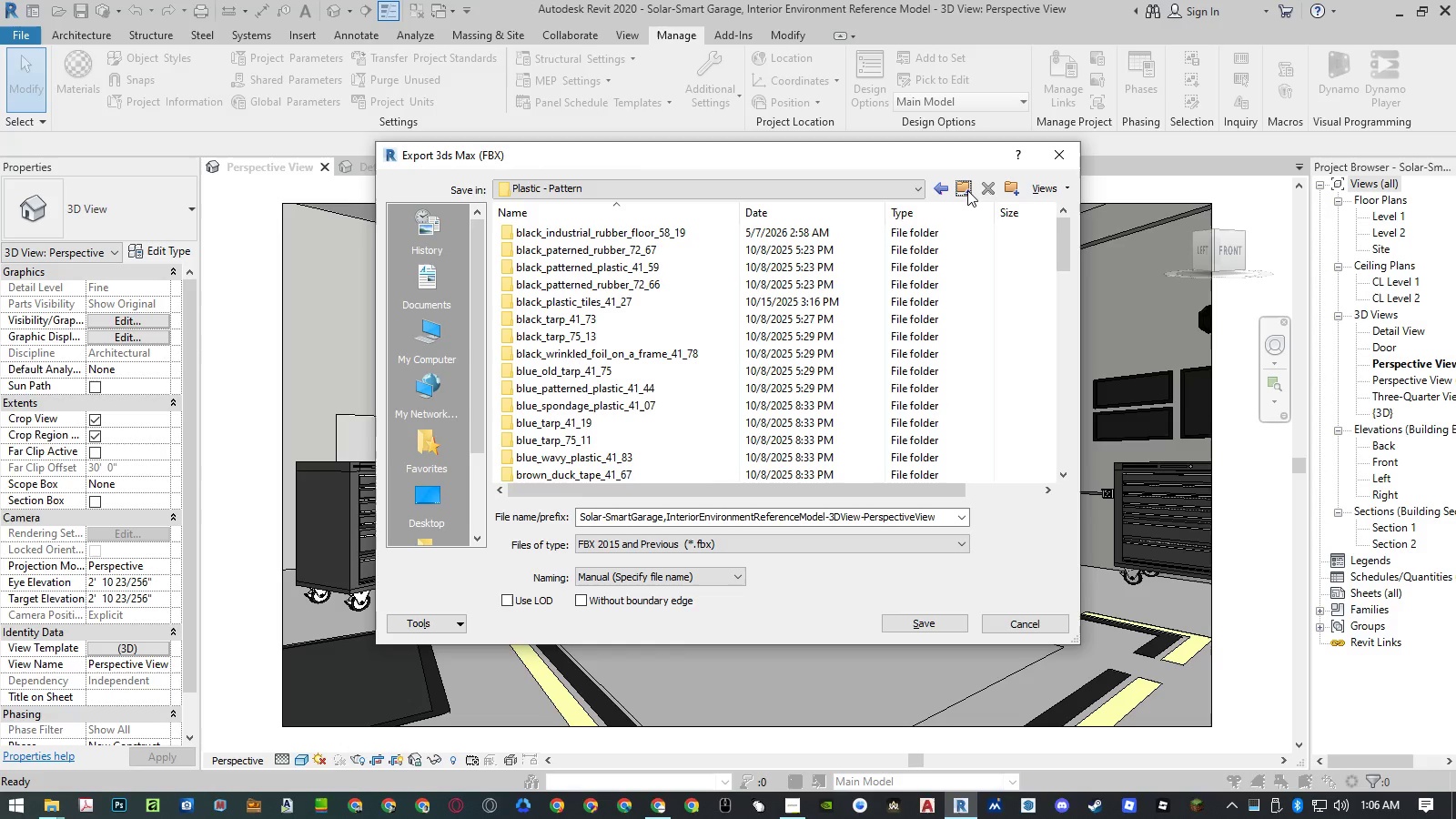 
left_click([967, 190])
 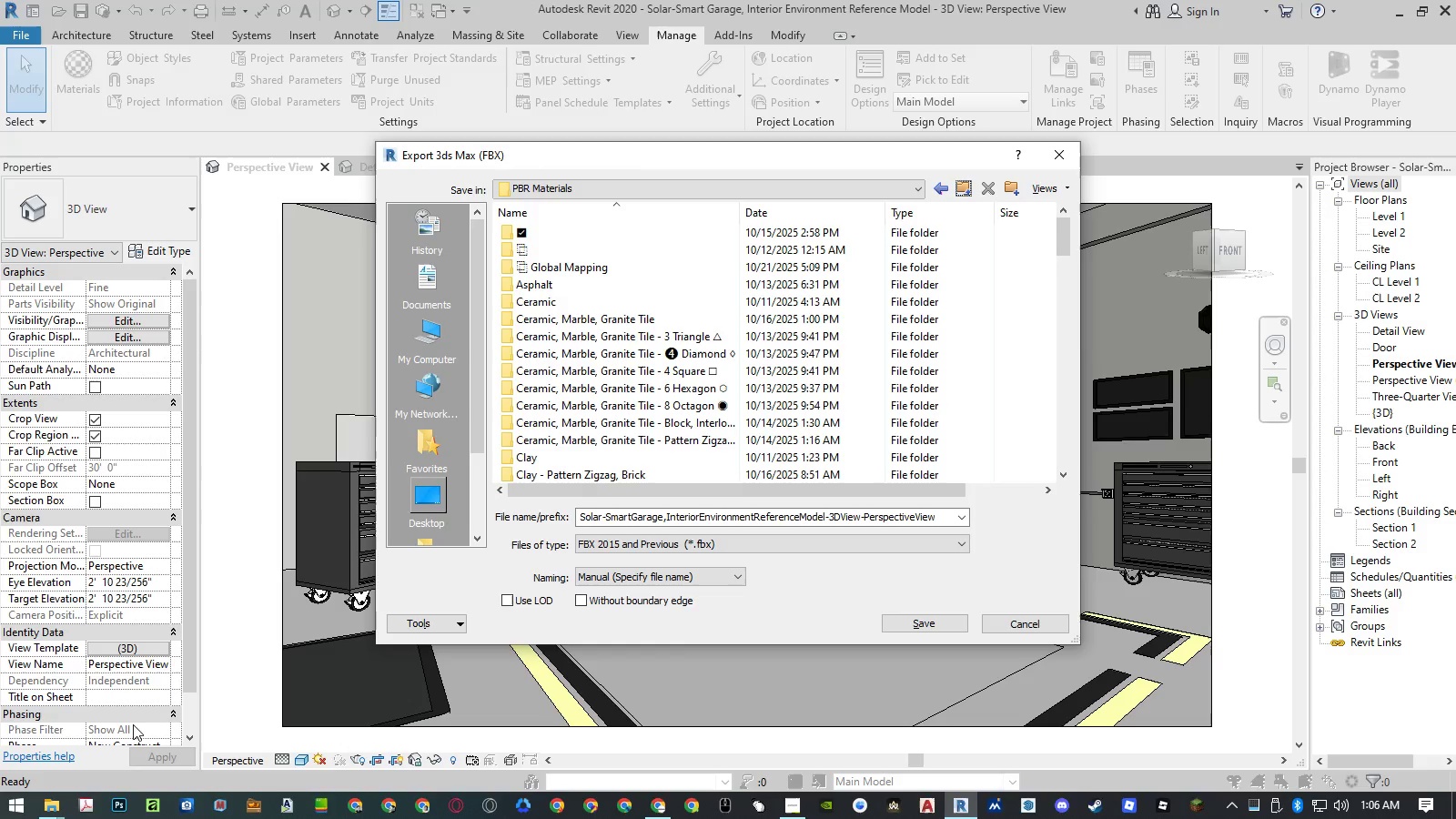 
left_click([53, 803])
 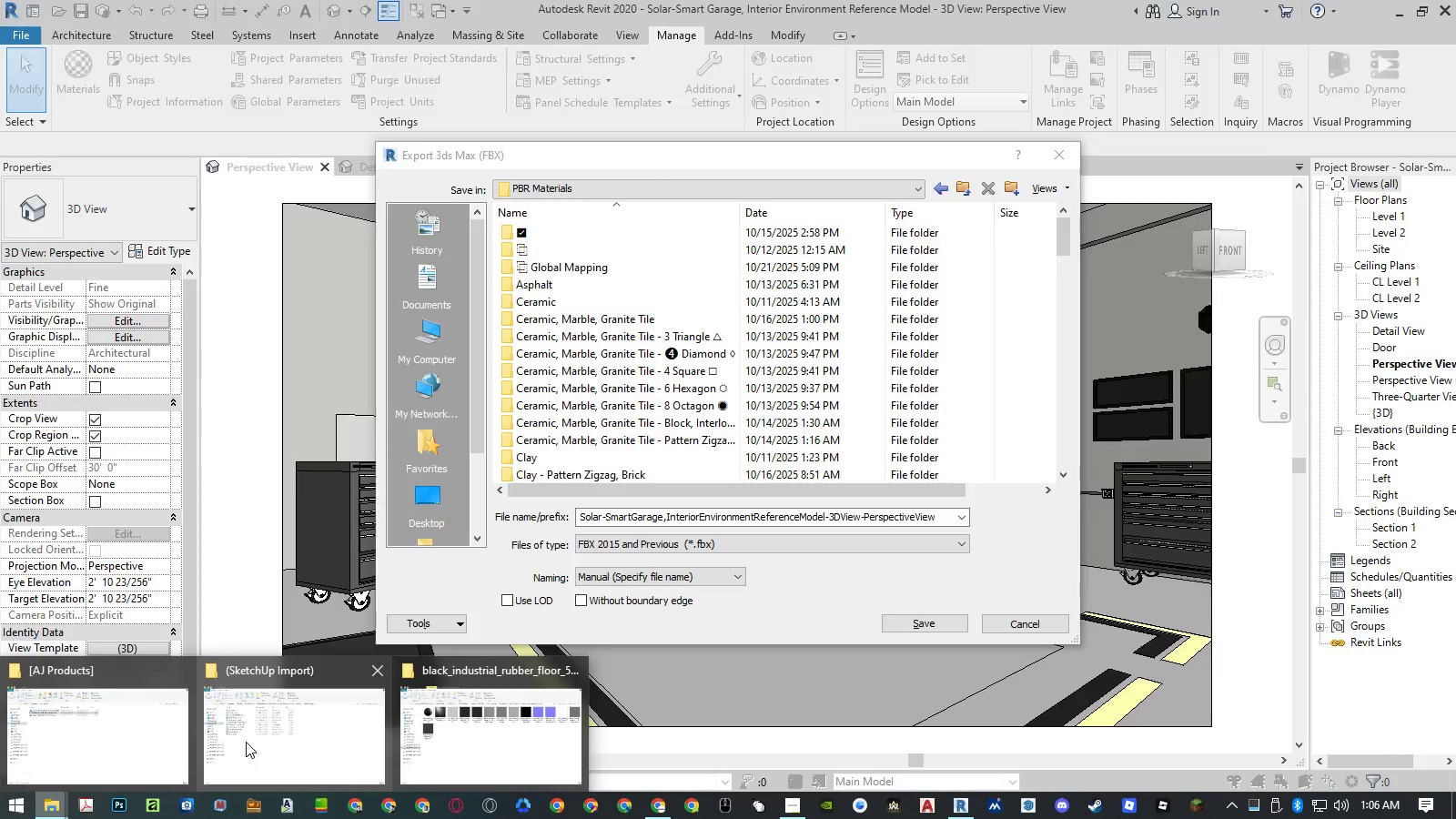 
left_click([246, 742])
 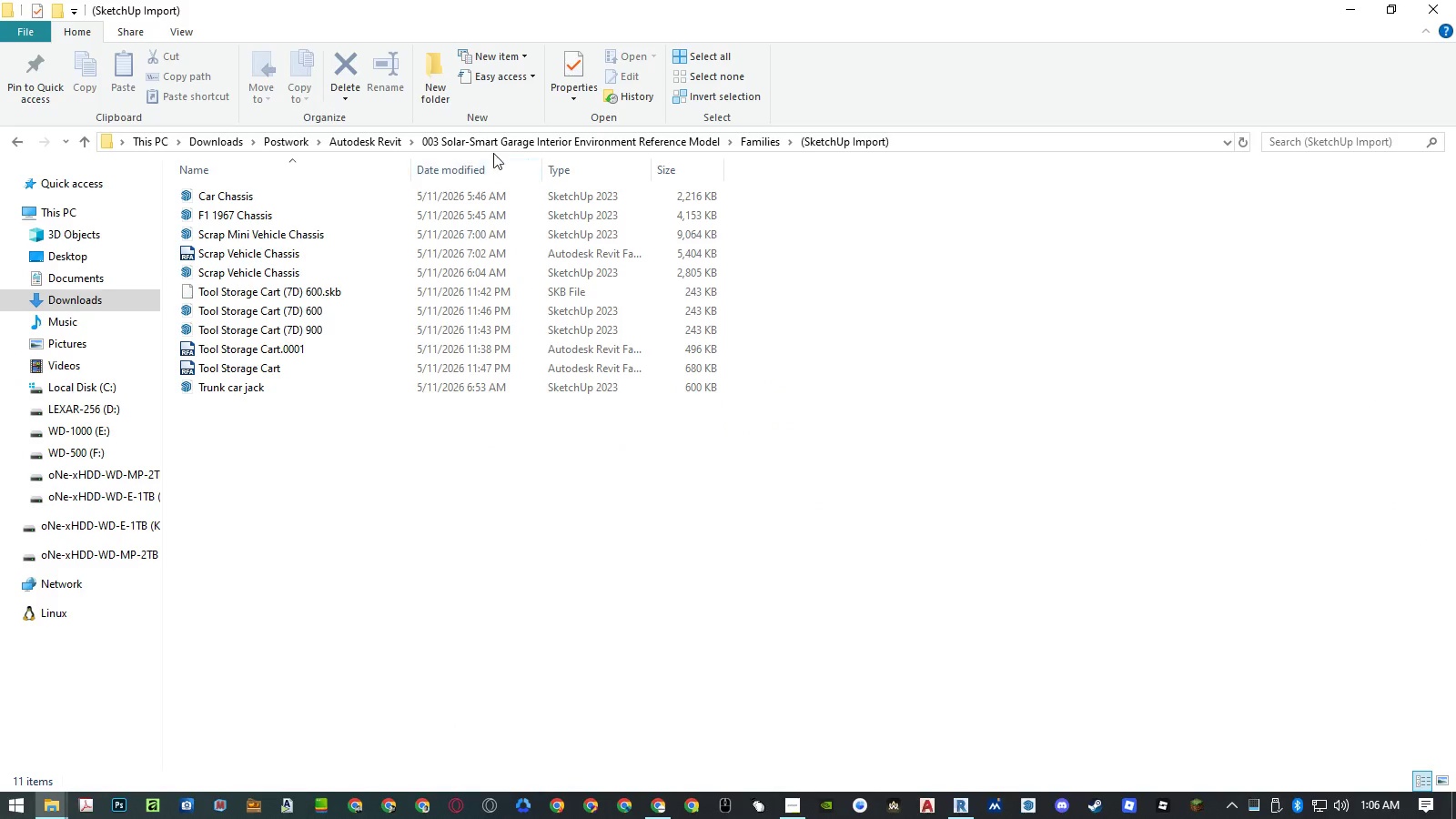 
left_click([495, 148])
 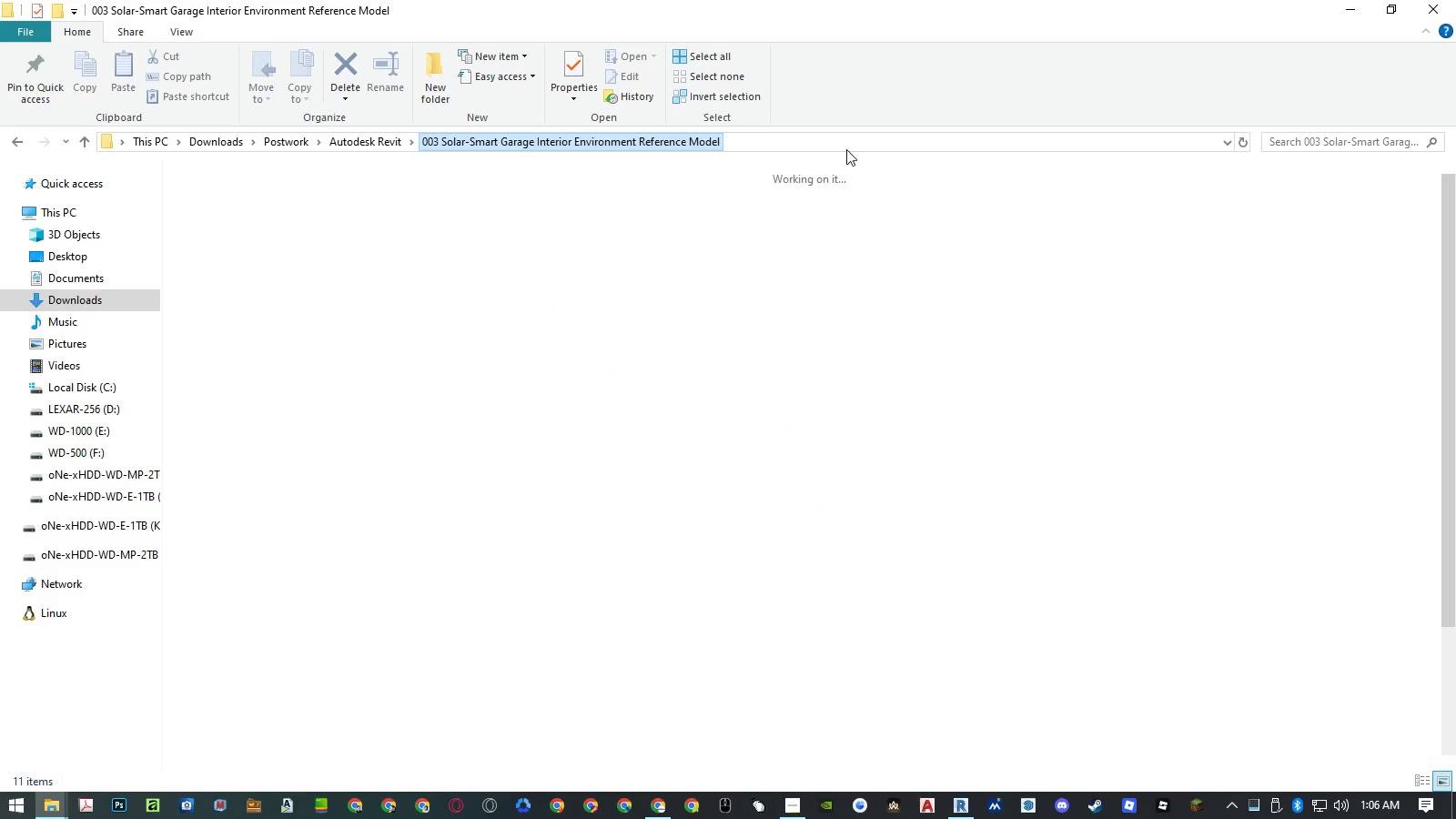 
left_click([848, 148])
 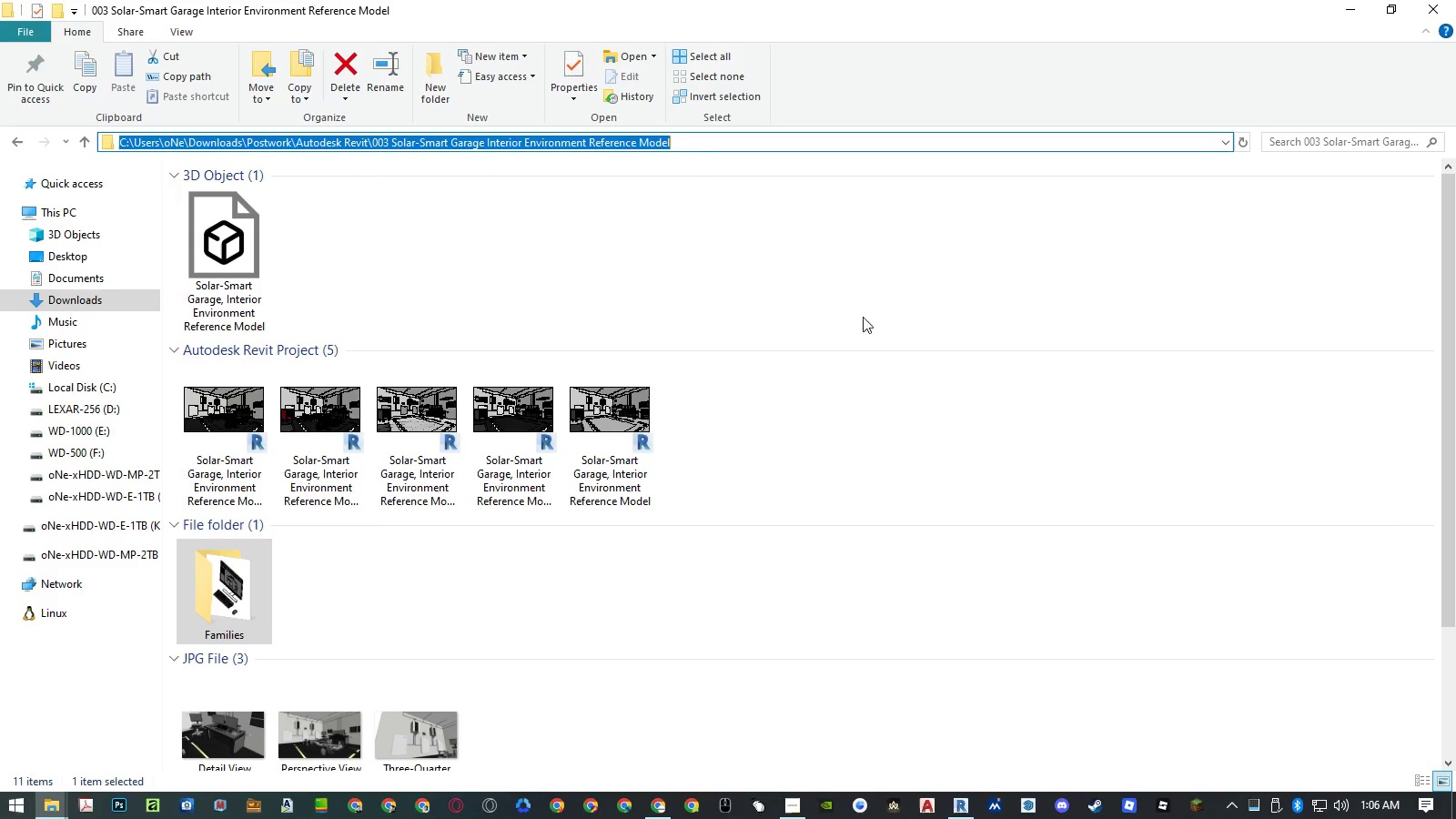 
key(Control+ControlLeft)
 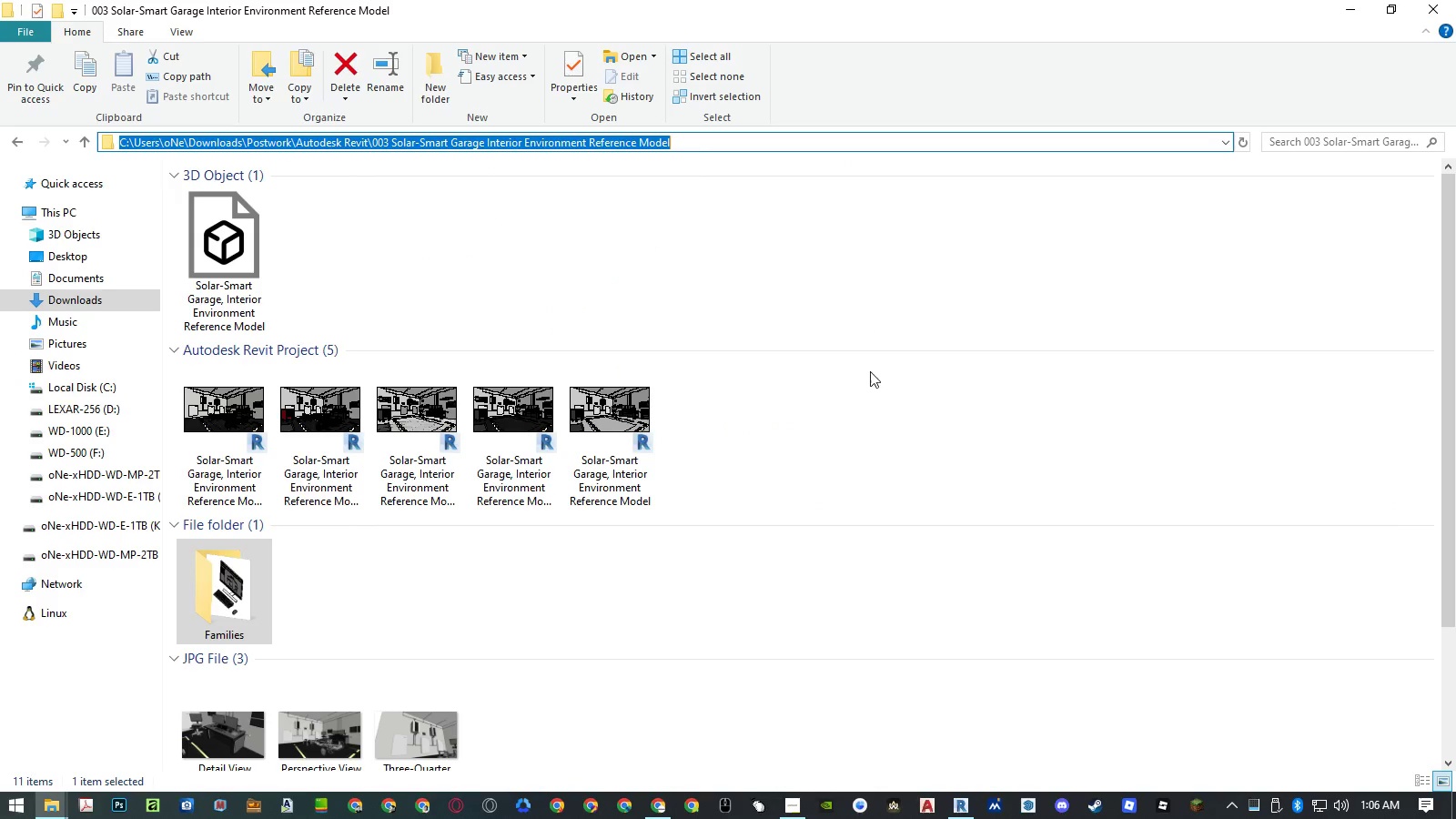 
key(Control+C)
 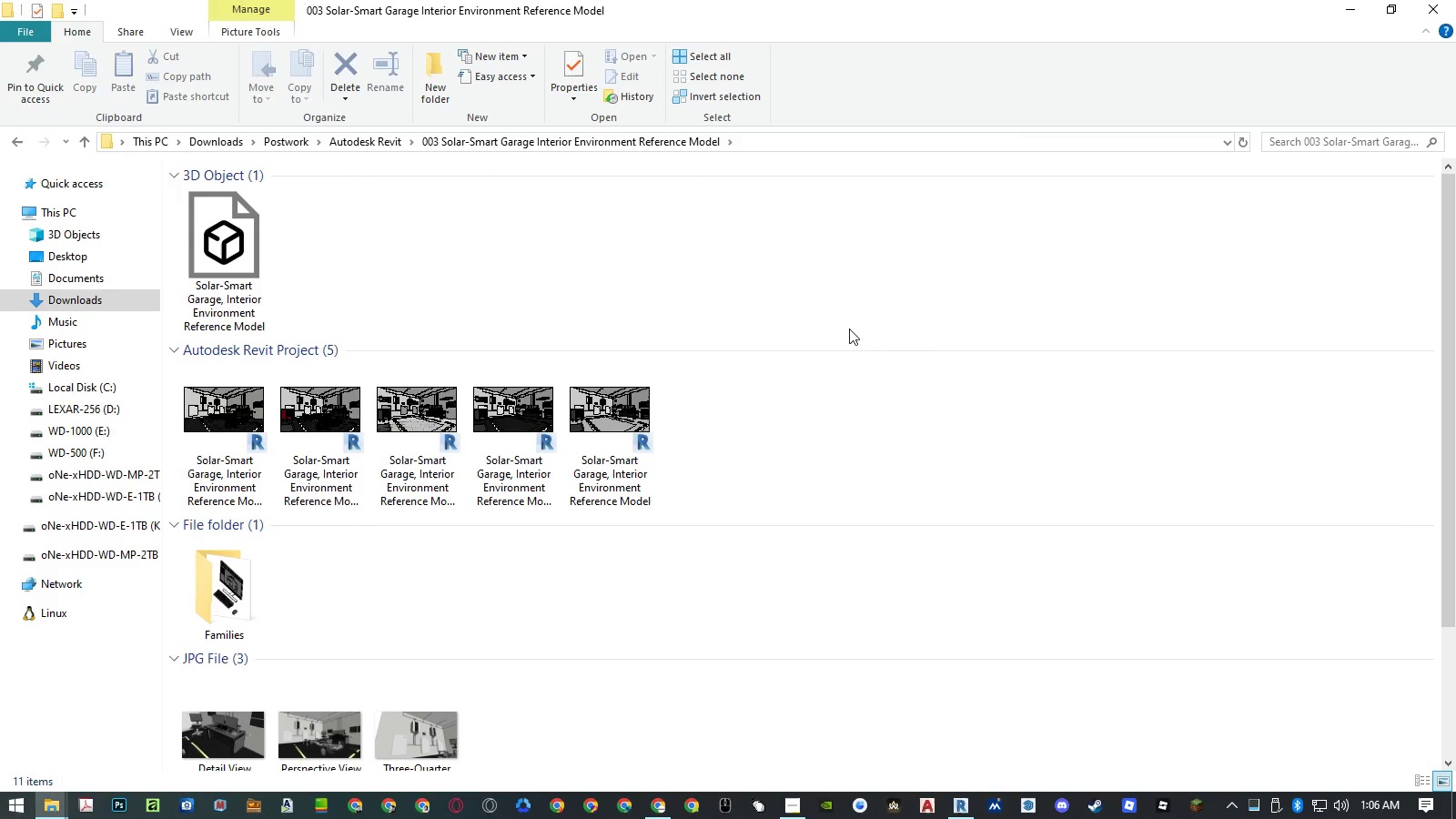 
key(Alt+Tab)
 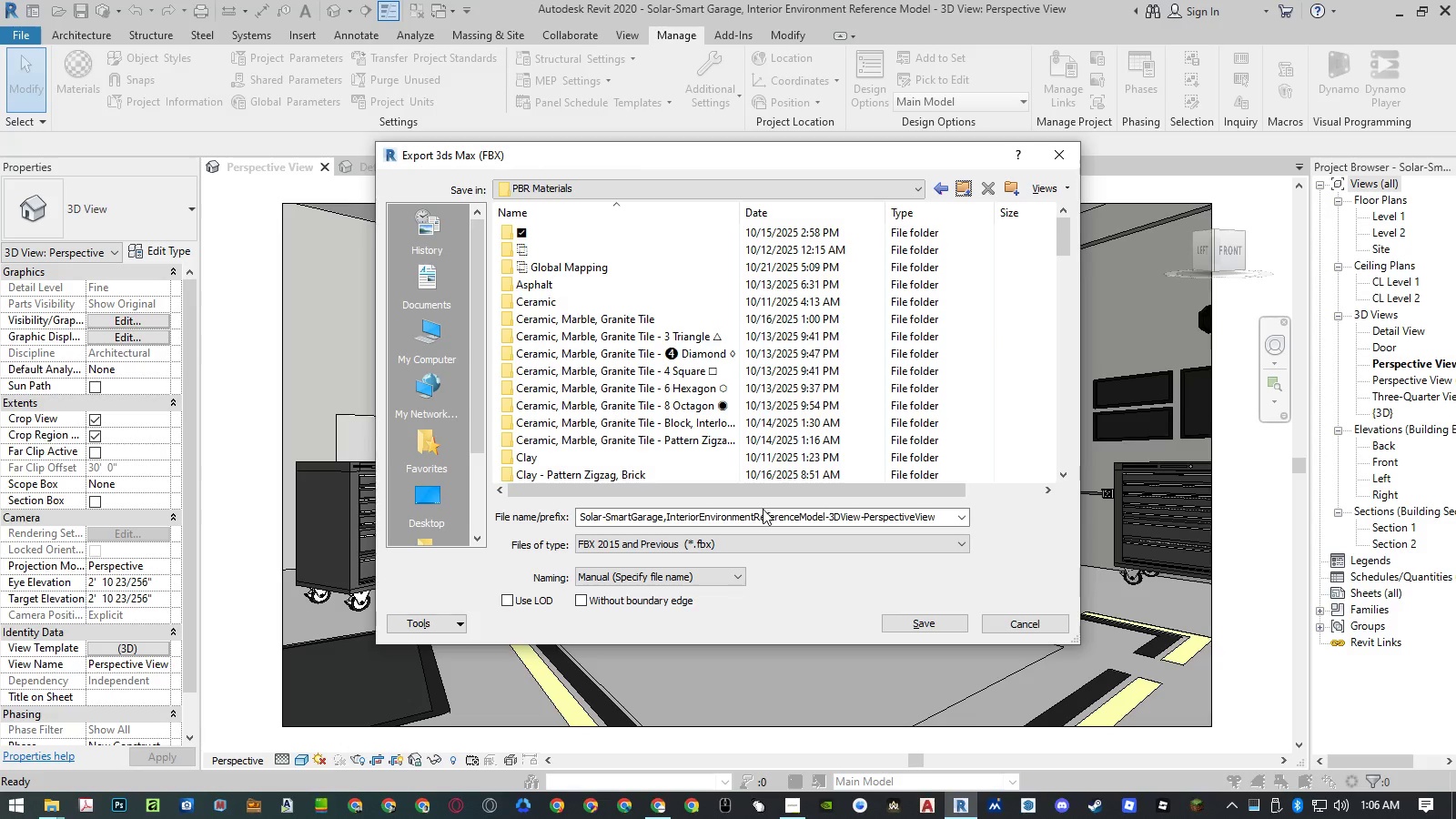 
left_click([762, 512])
 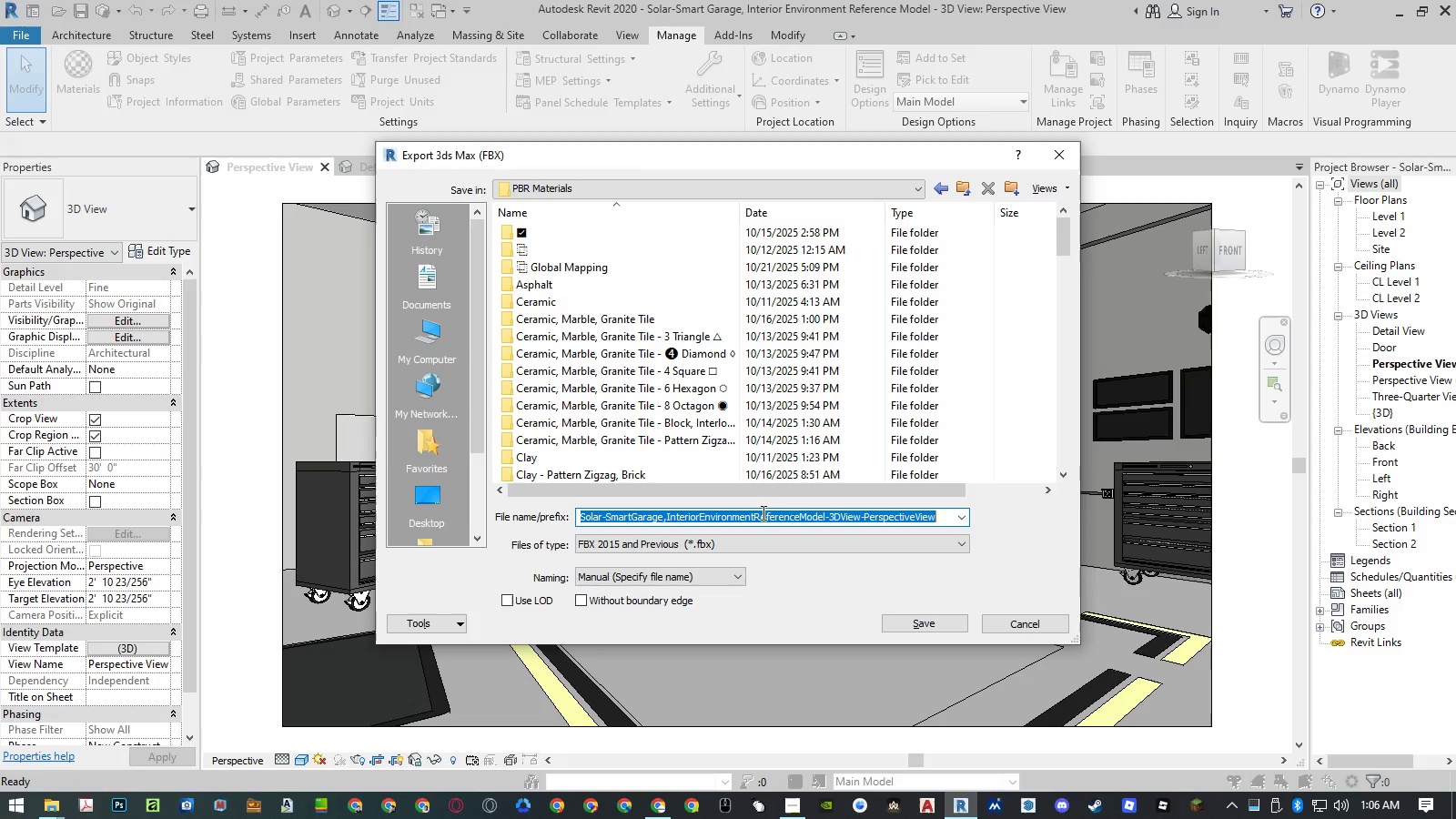 
key(Control+V)
 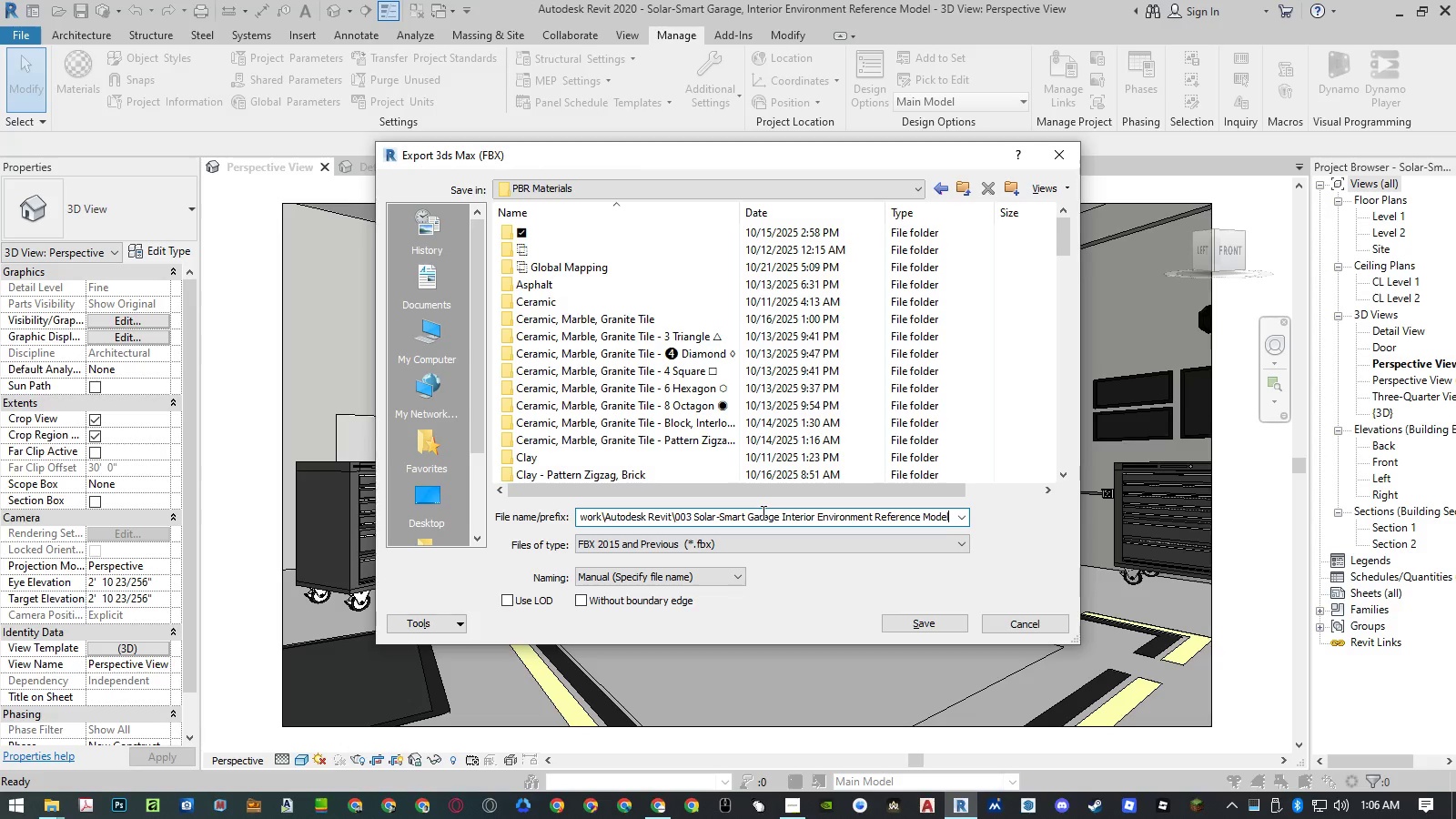 
key(NumpadEnter)
 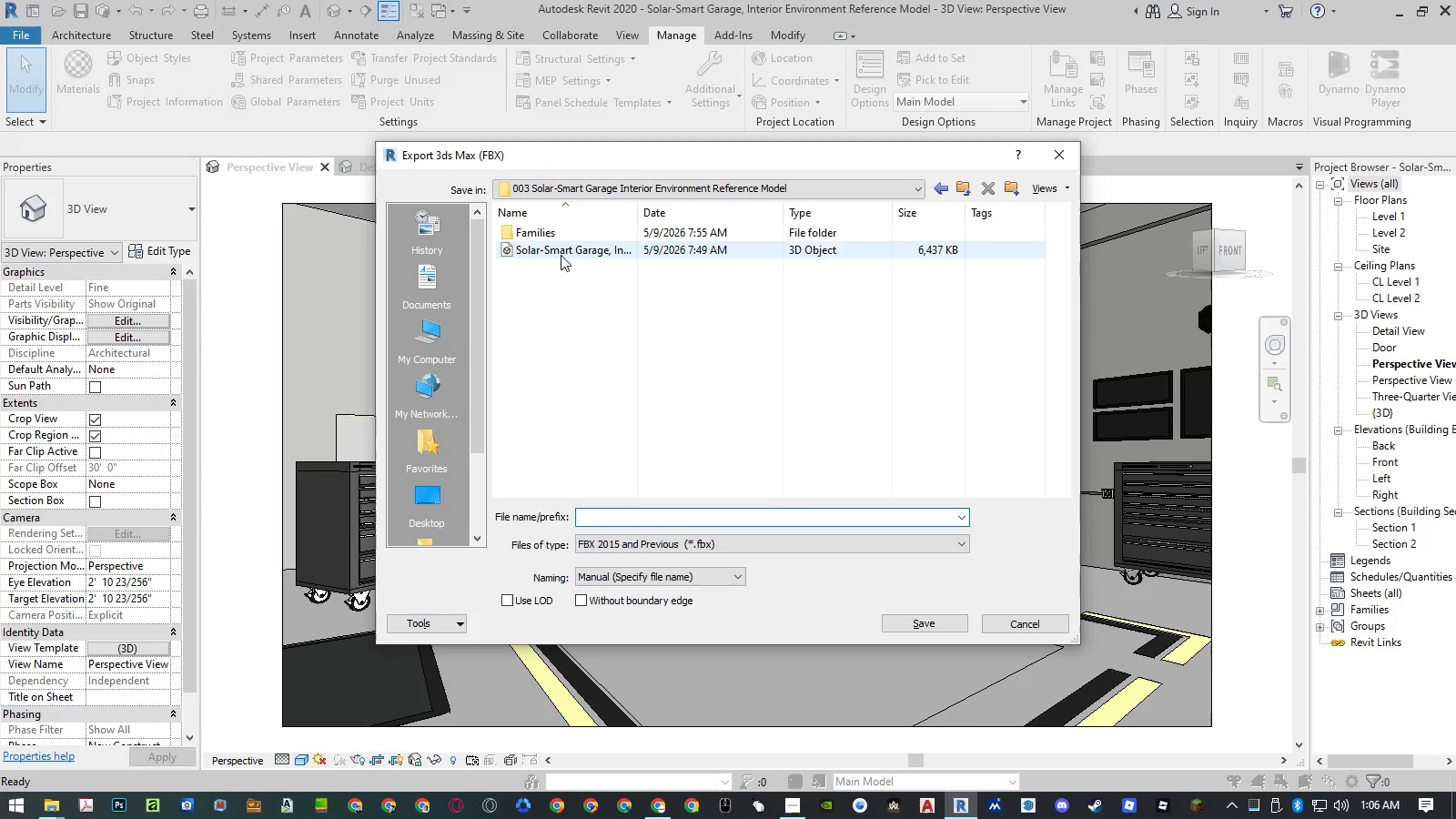 
double_click([561, 254])
 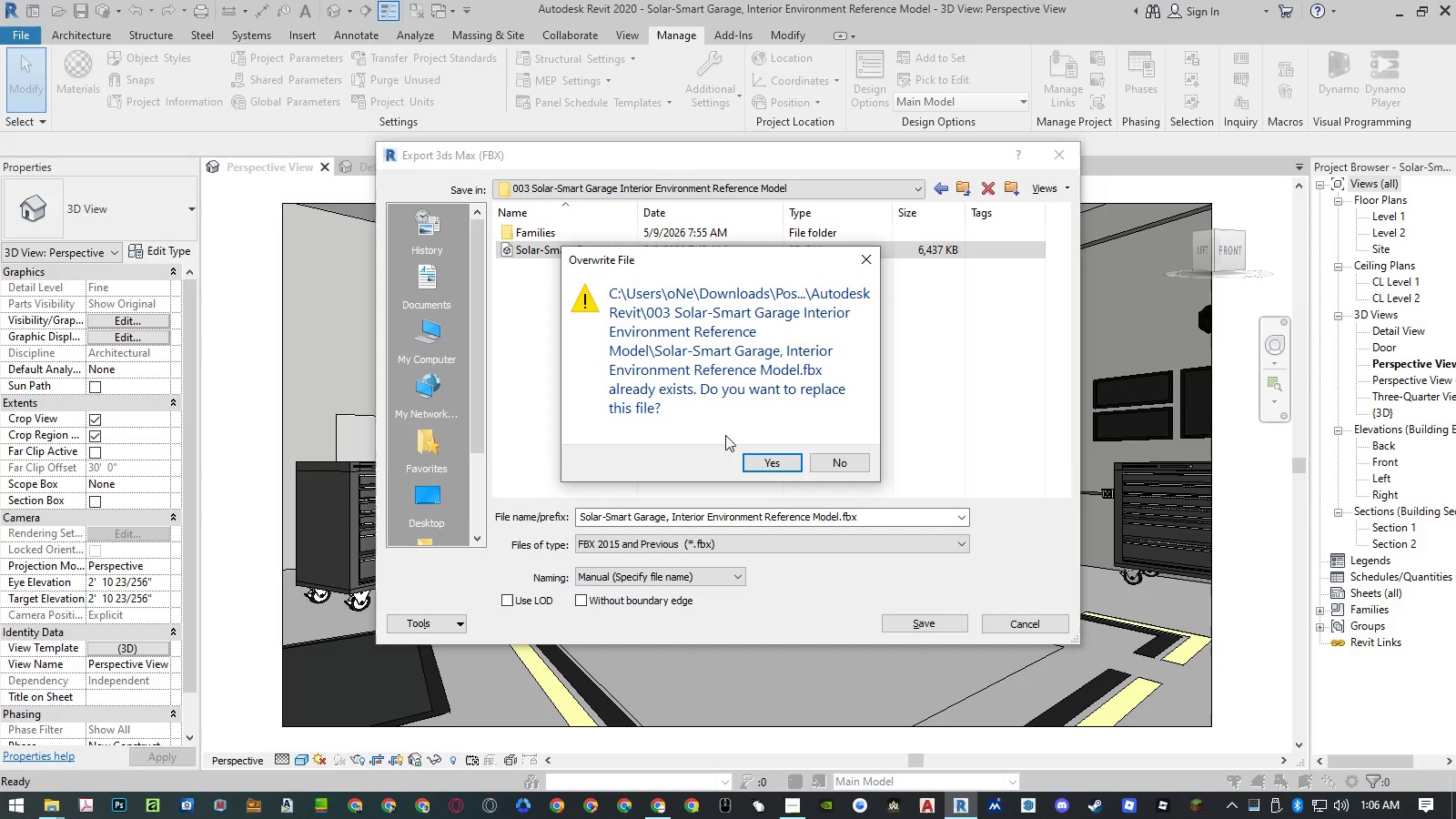 
left_click([753, 465])
 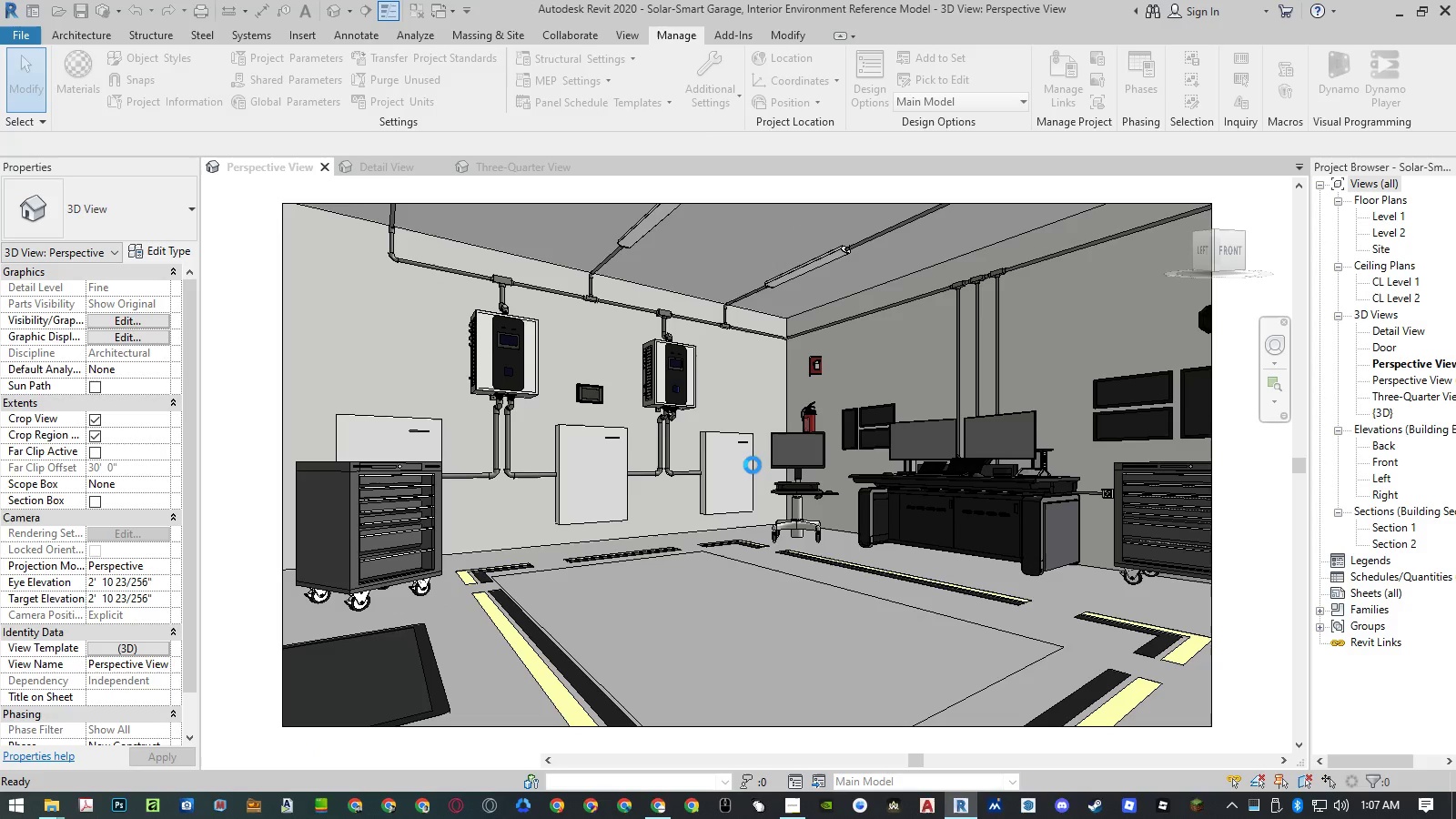 
wait(8.5)
 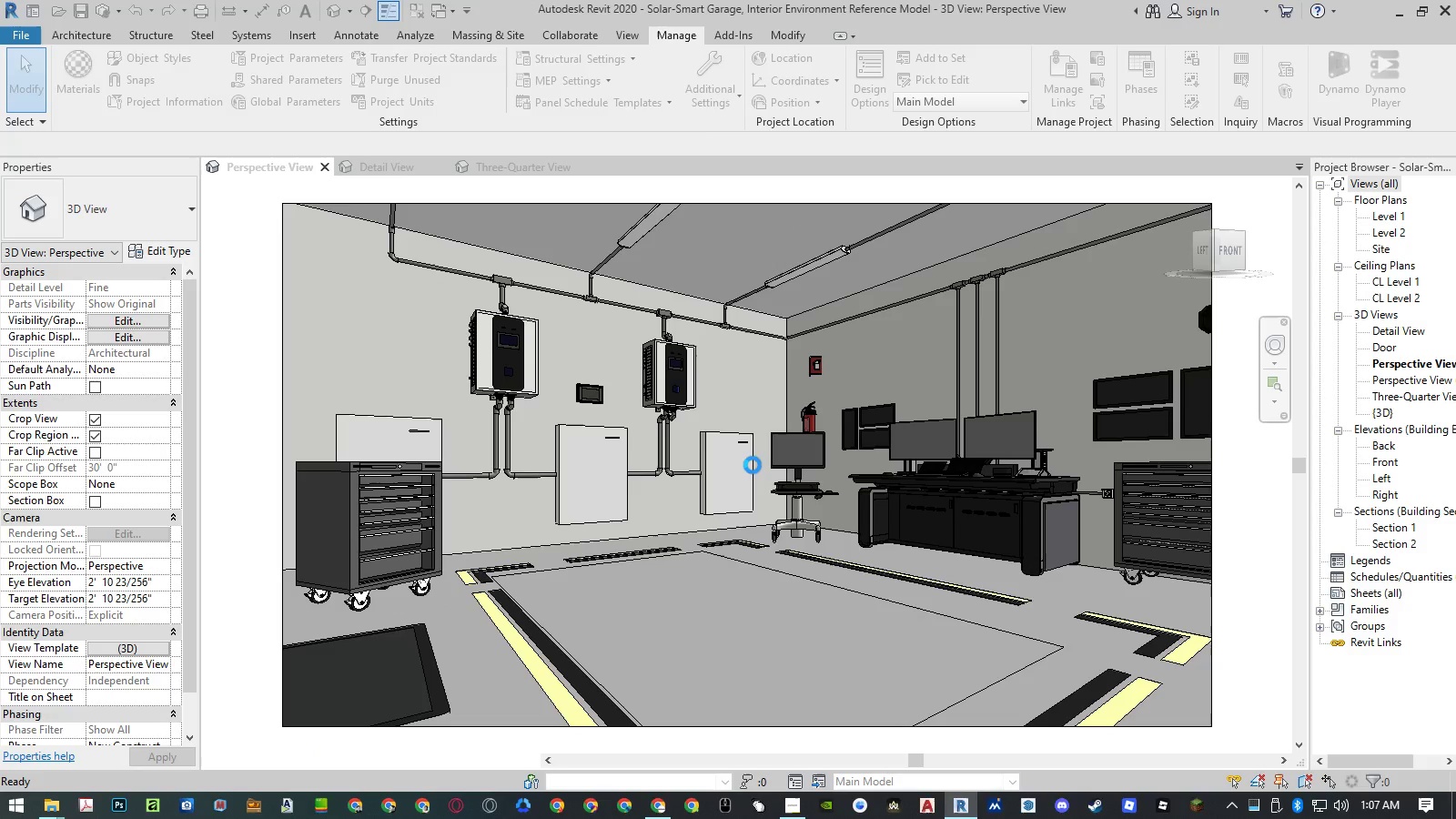 
hold_key(key=Space, duration=0.42)
 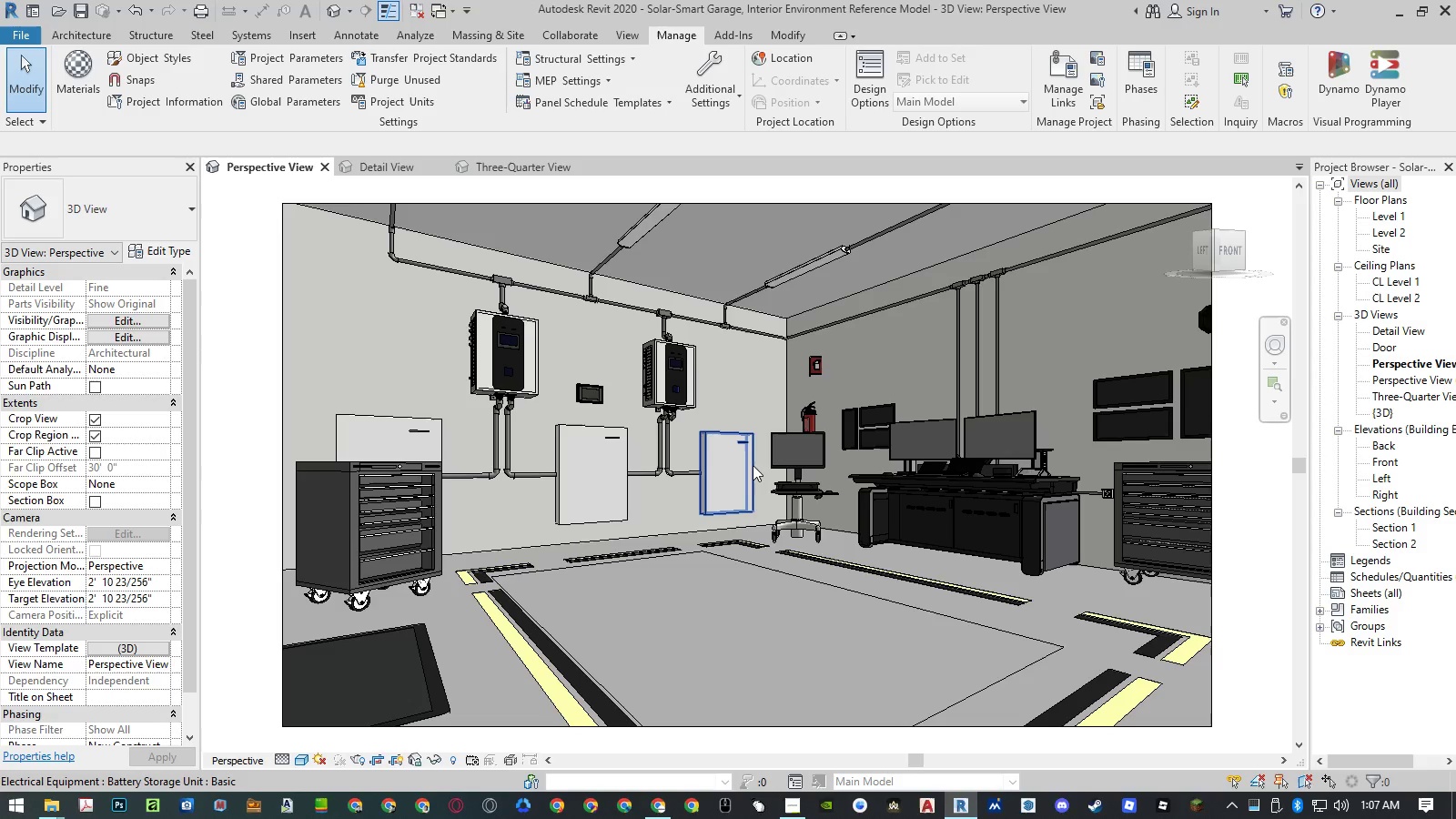 
key(Space)
 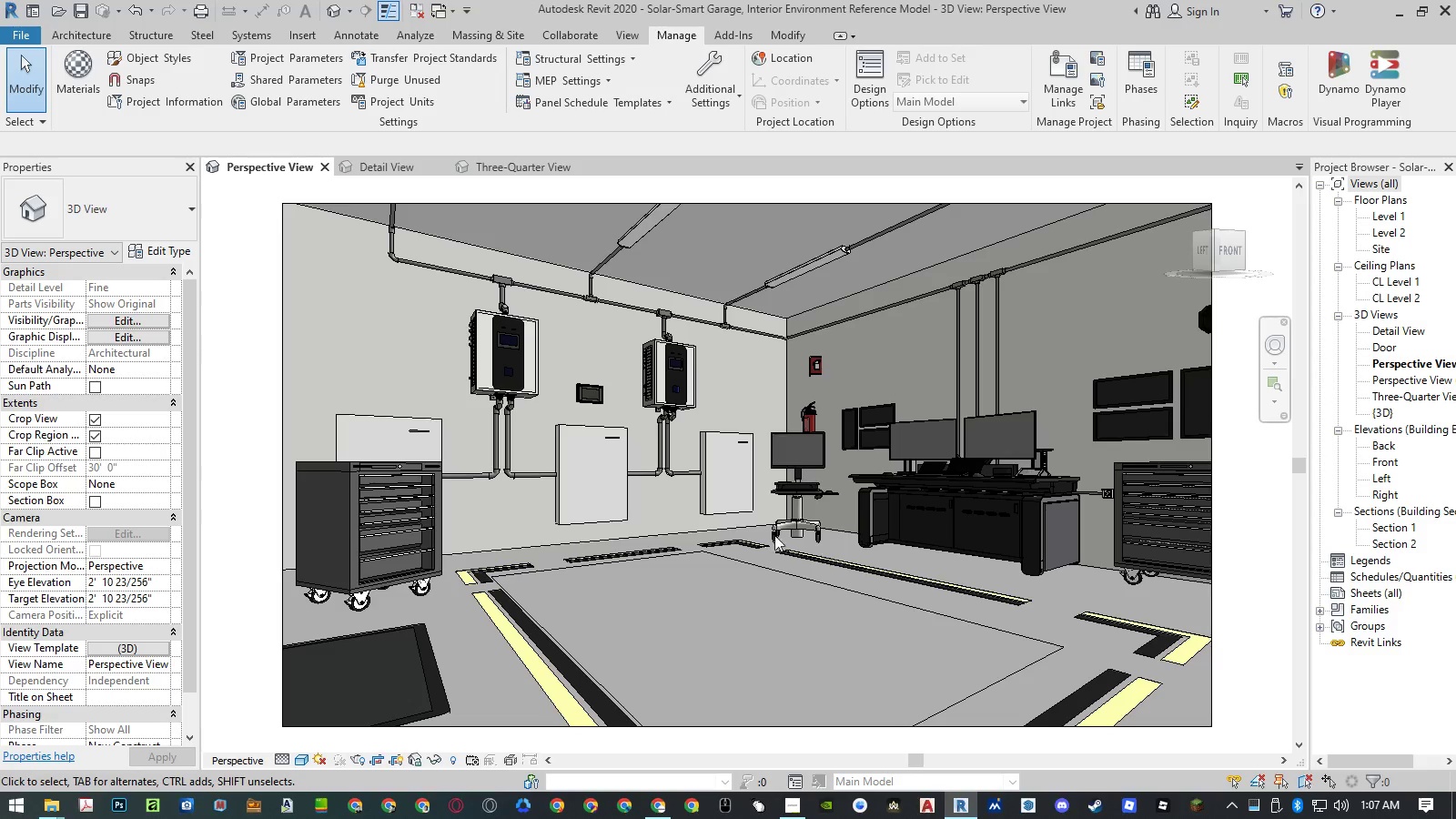 
key(Space)
 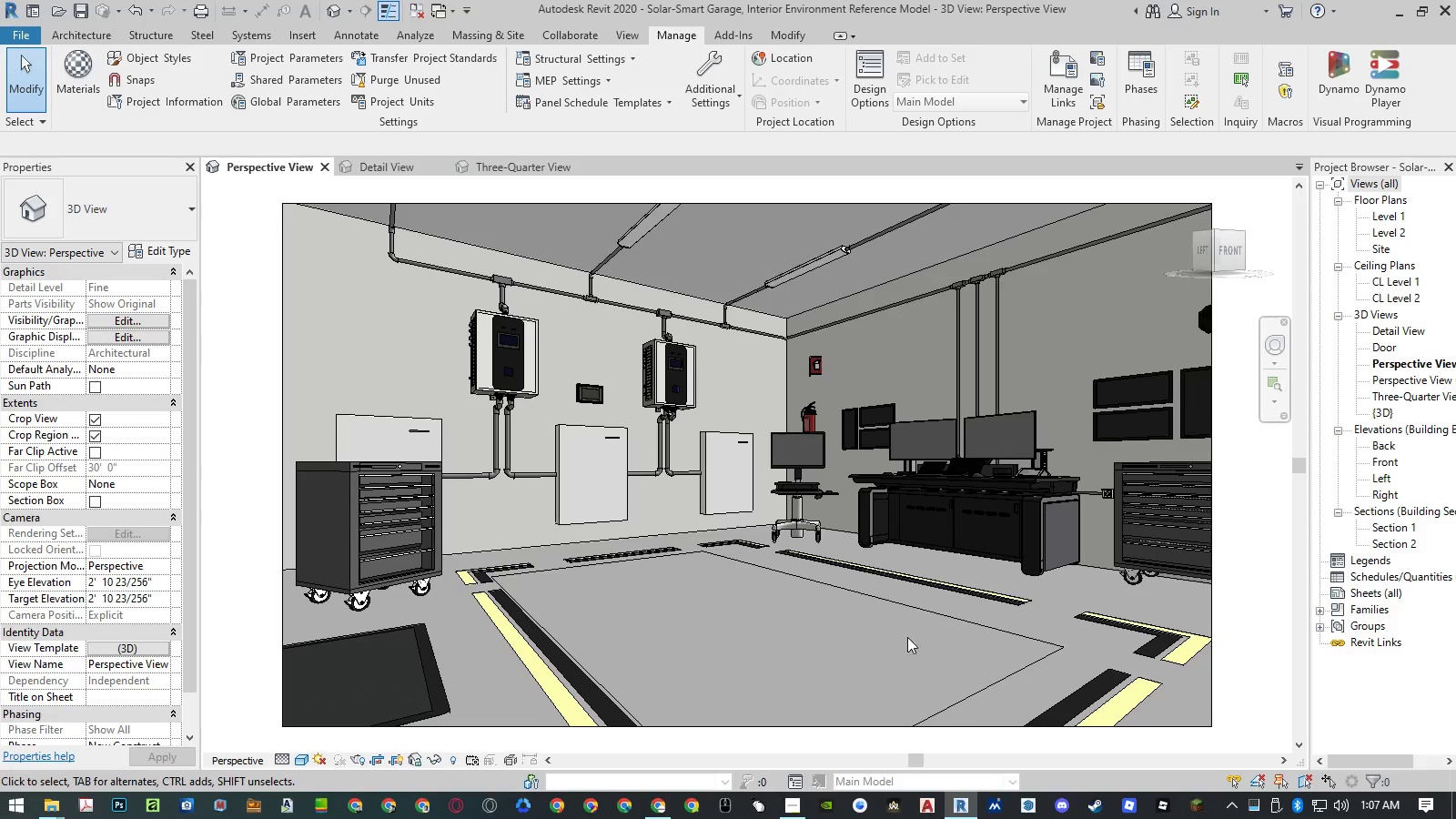 
key(Space)
 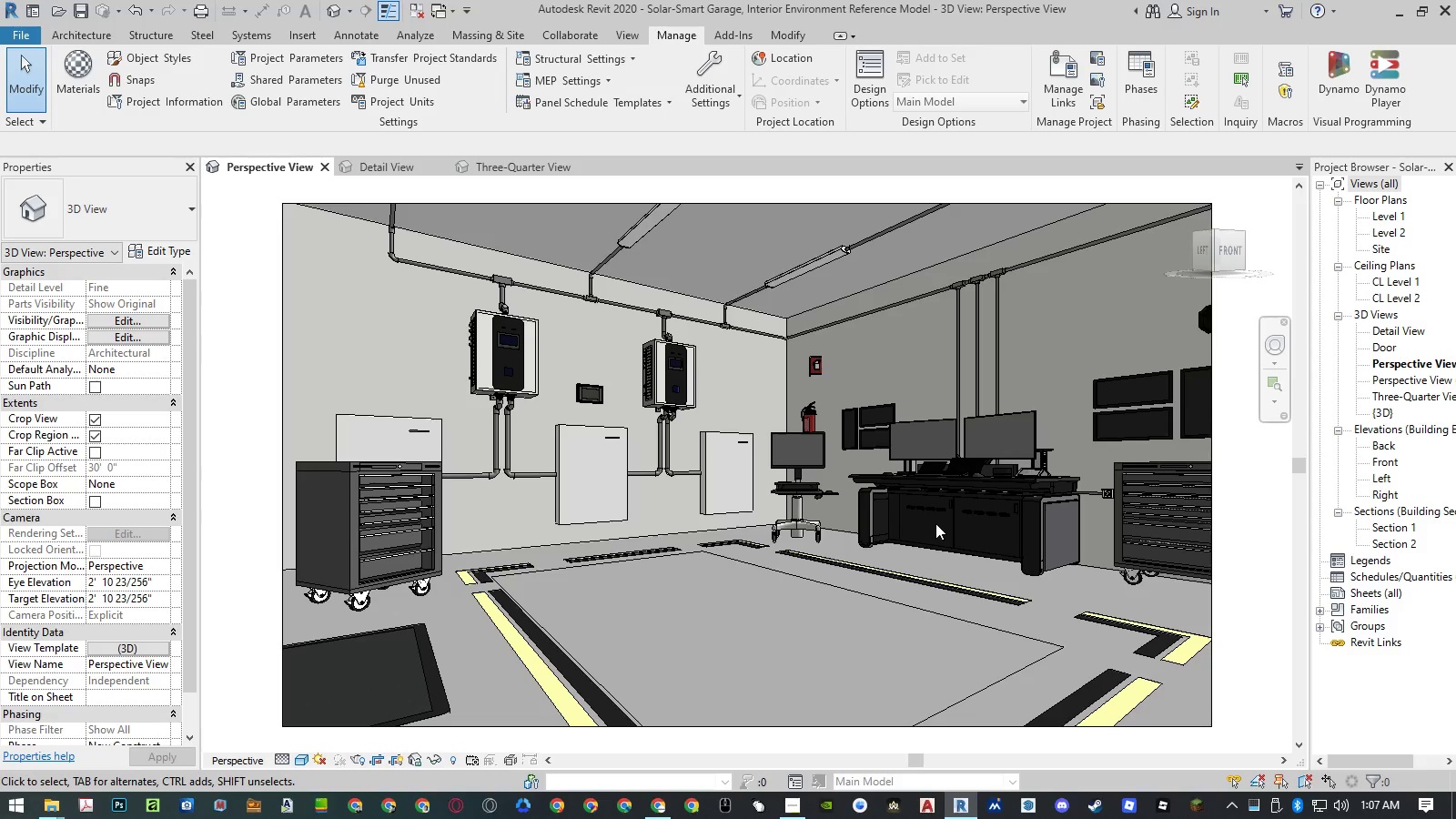 
key(Space)
 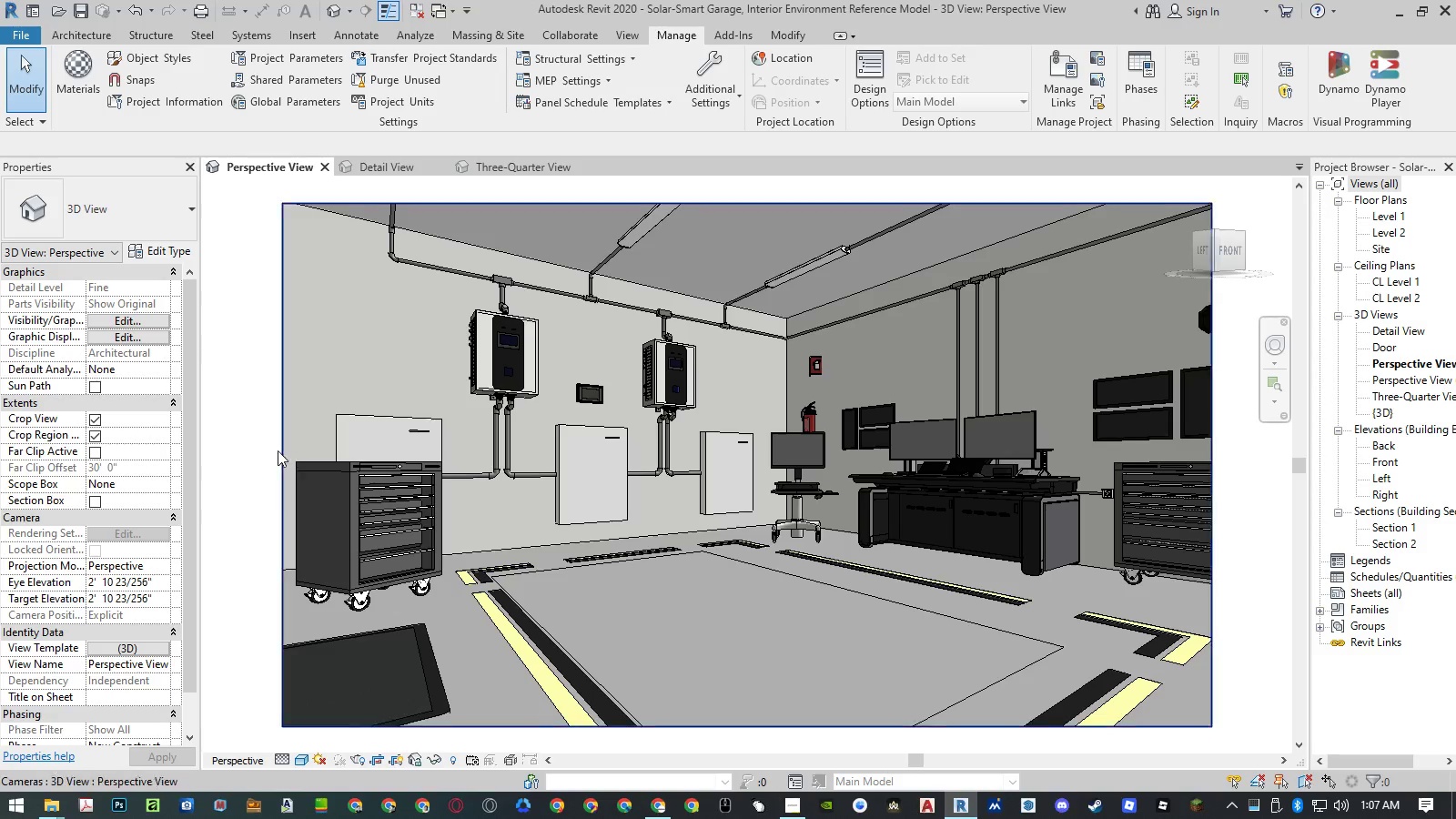 
left_click([238, 448])
 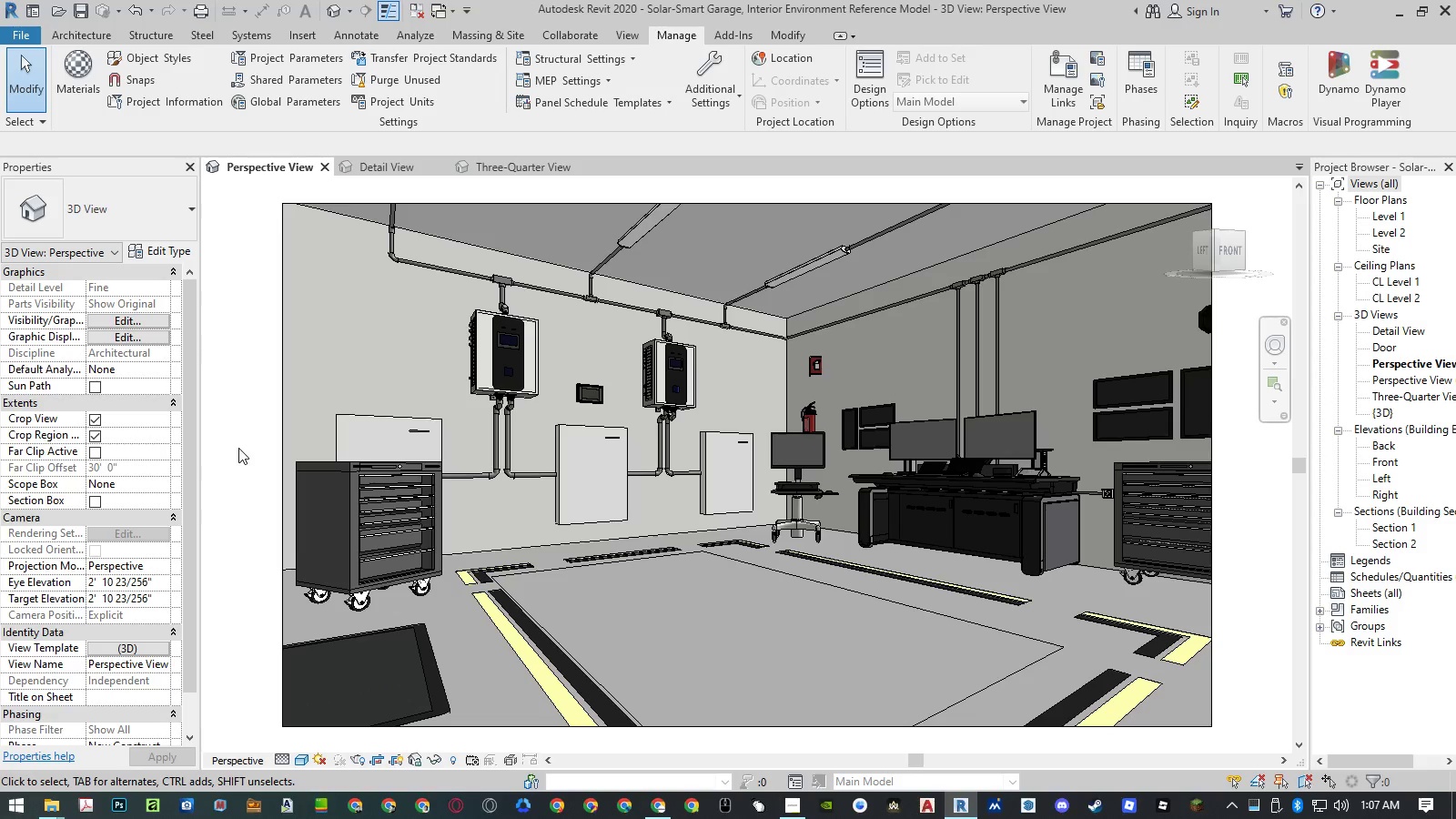 
hold_key(key=AltLeft, duration=0.44)
 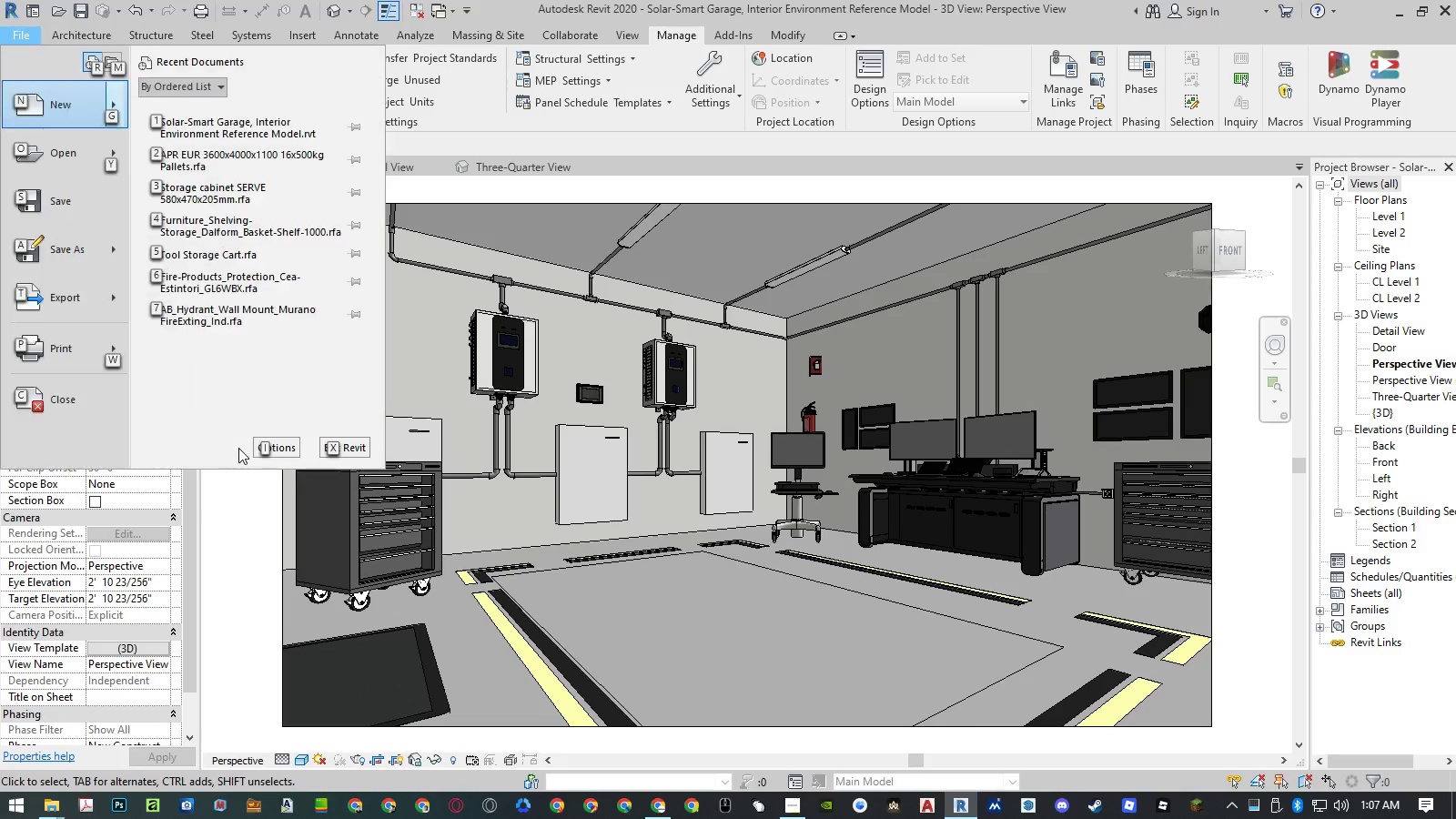 
type(ftm)
 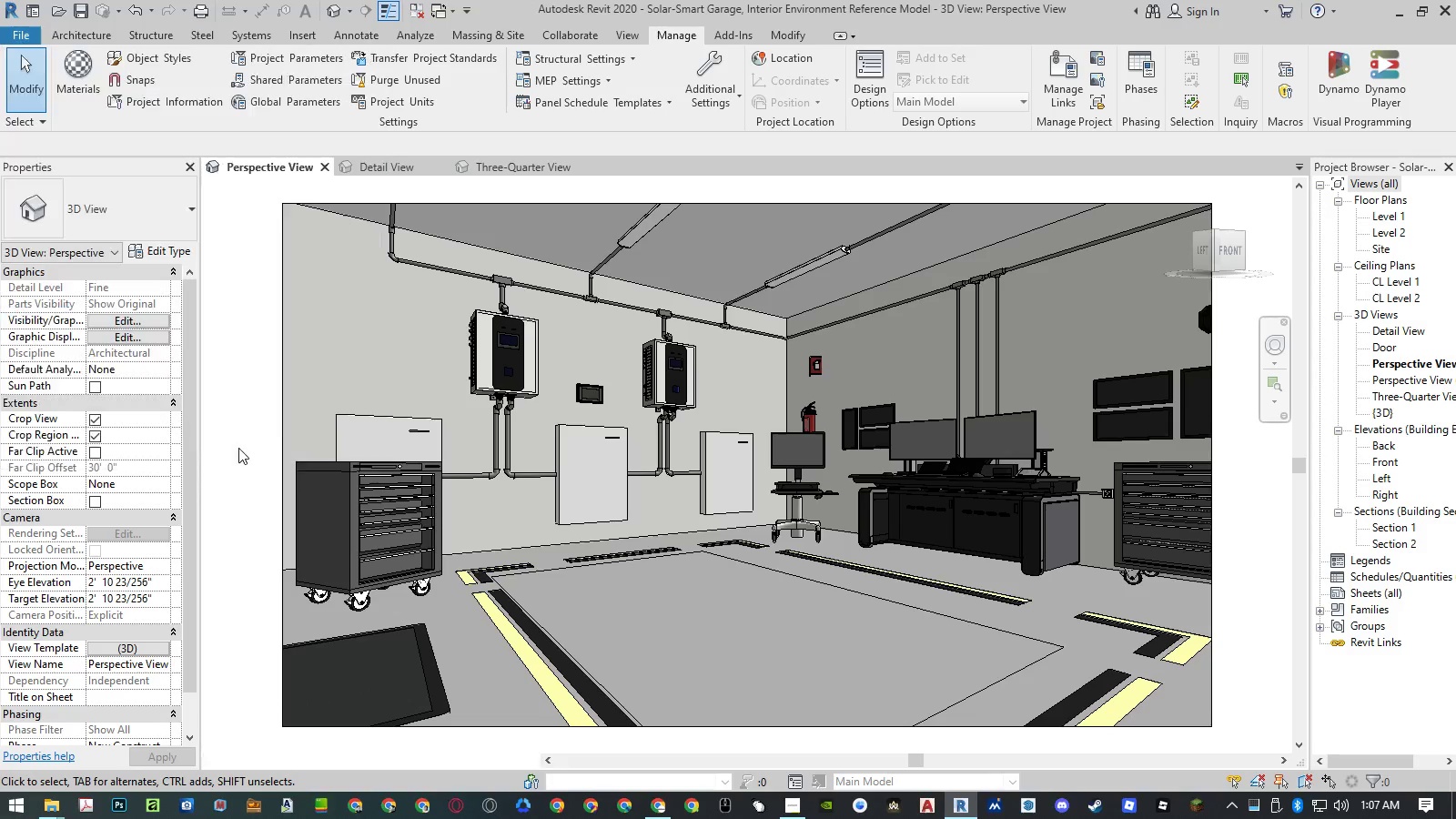 
left_click_drag(start_coordinate=[778, 391], to_coordinate=[719, 390])
 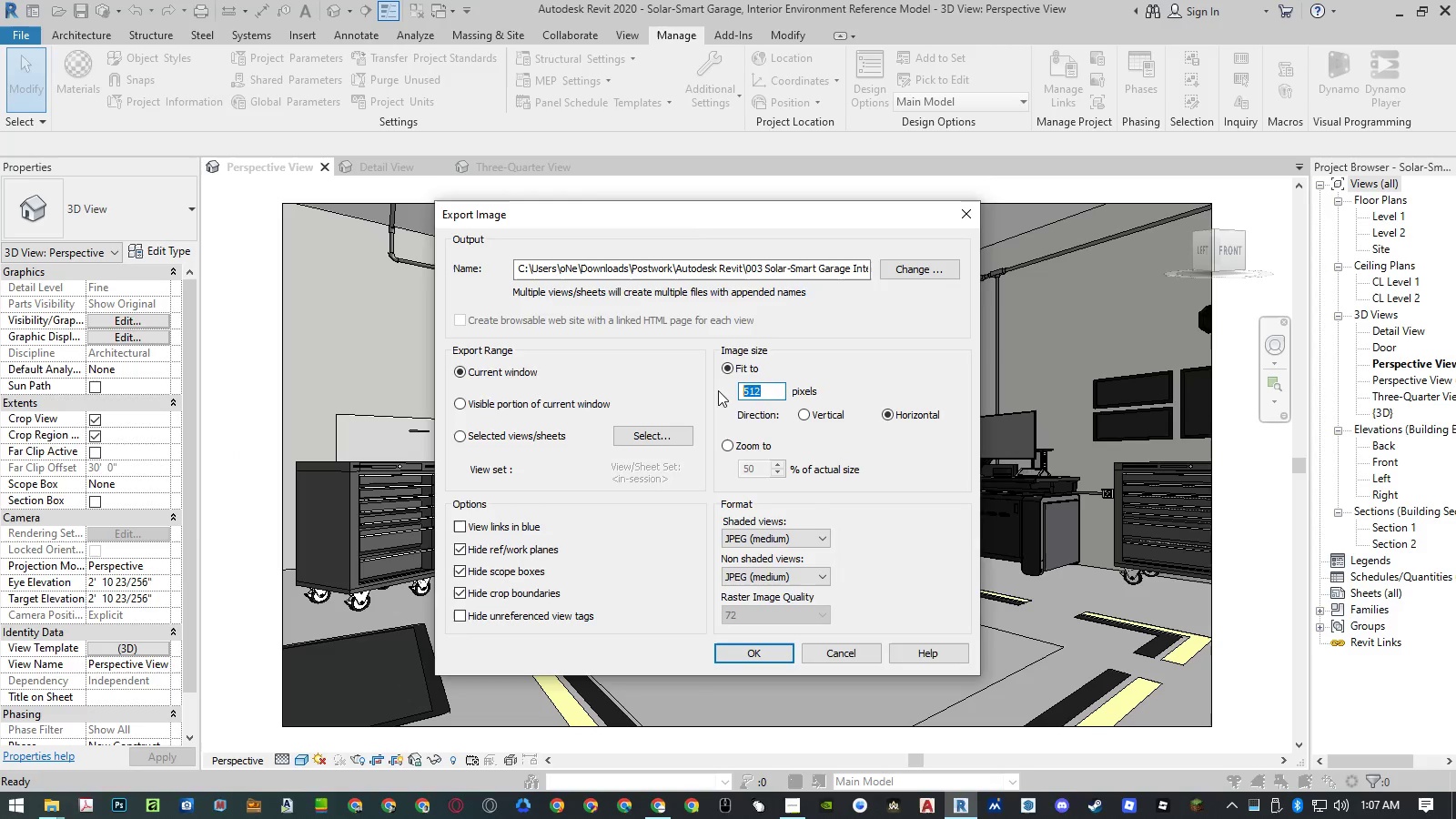 
key(Numpad1)
 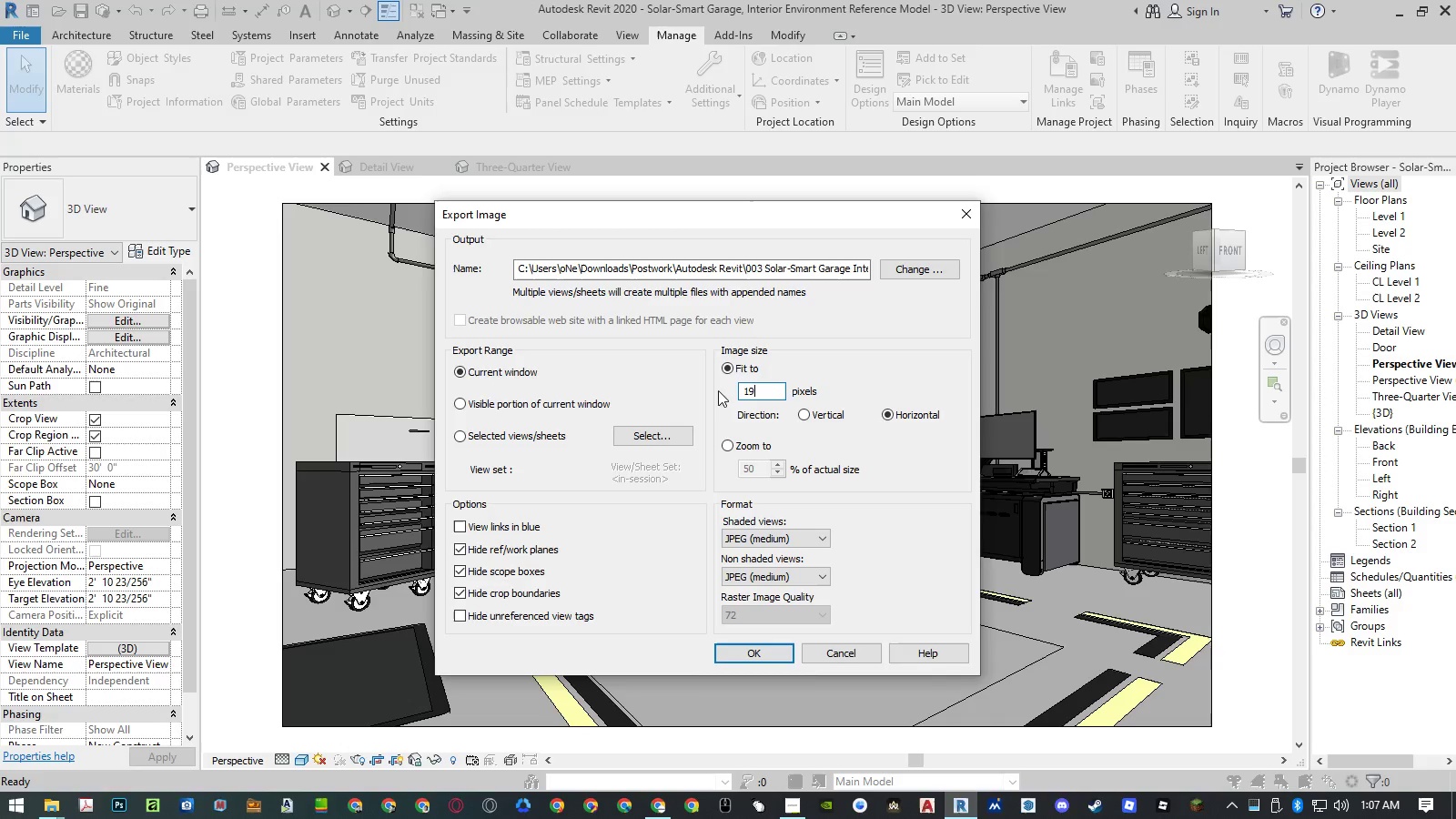 
key(Numpad9)
 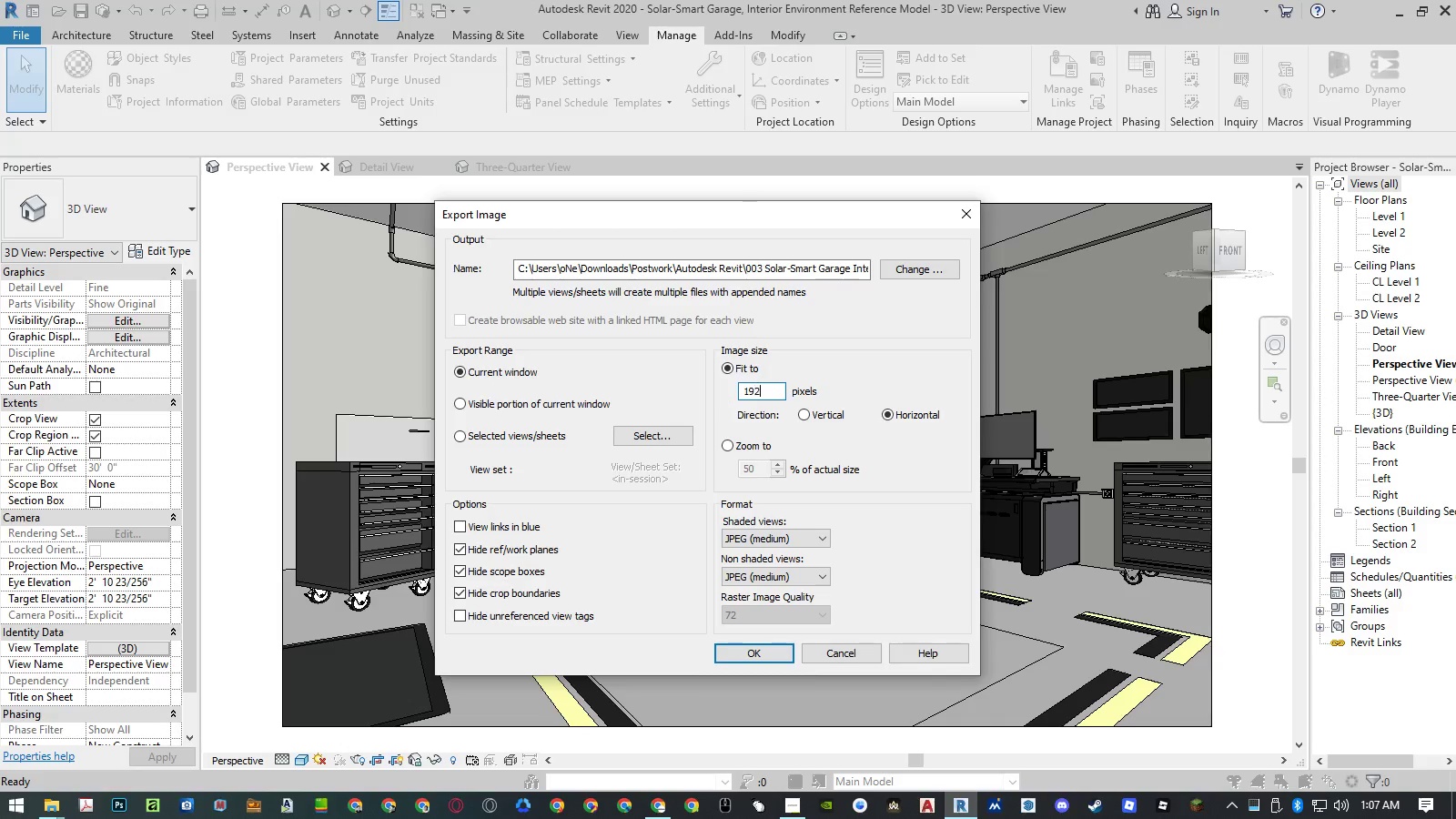 
key(Numpad2)
 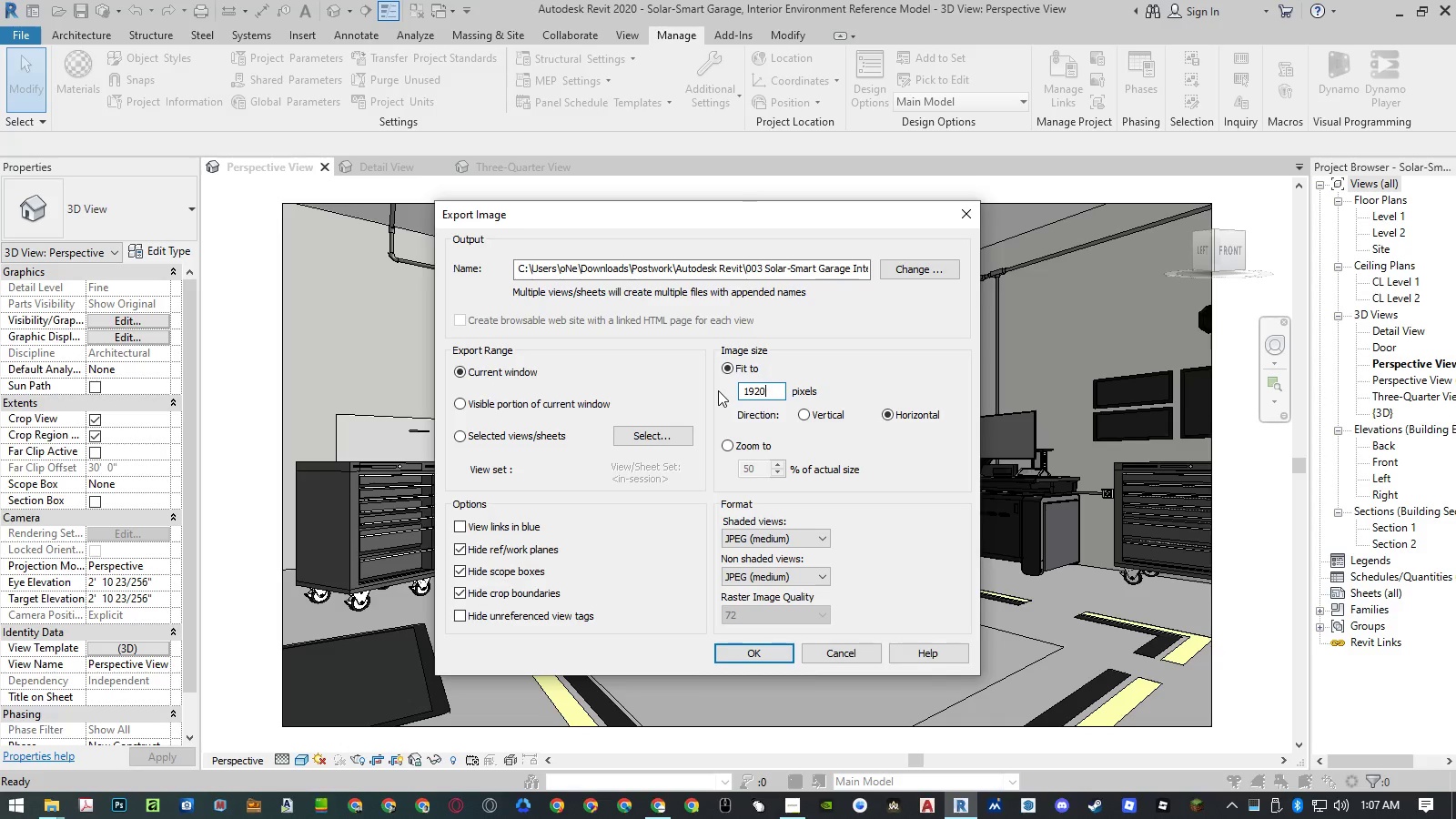 
key(Numpad0)
 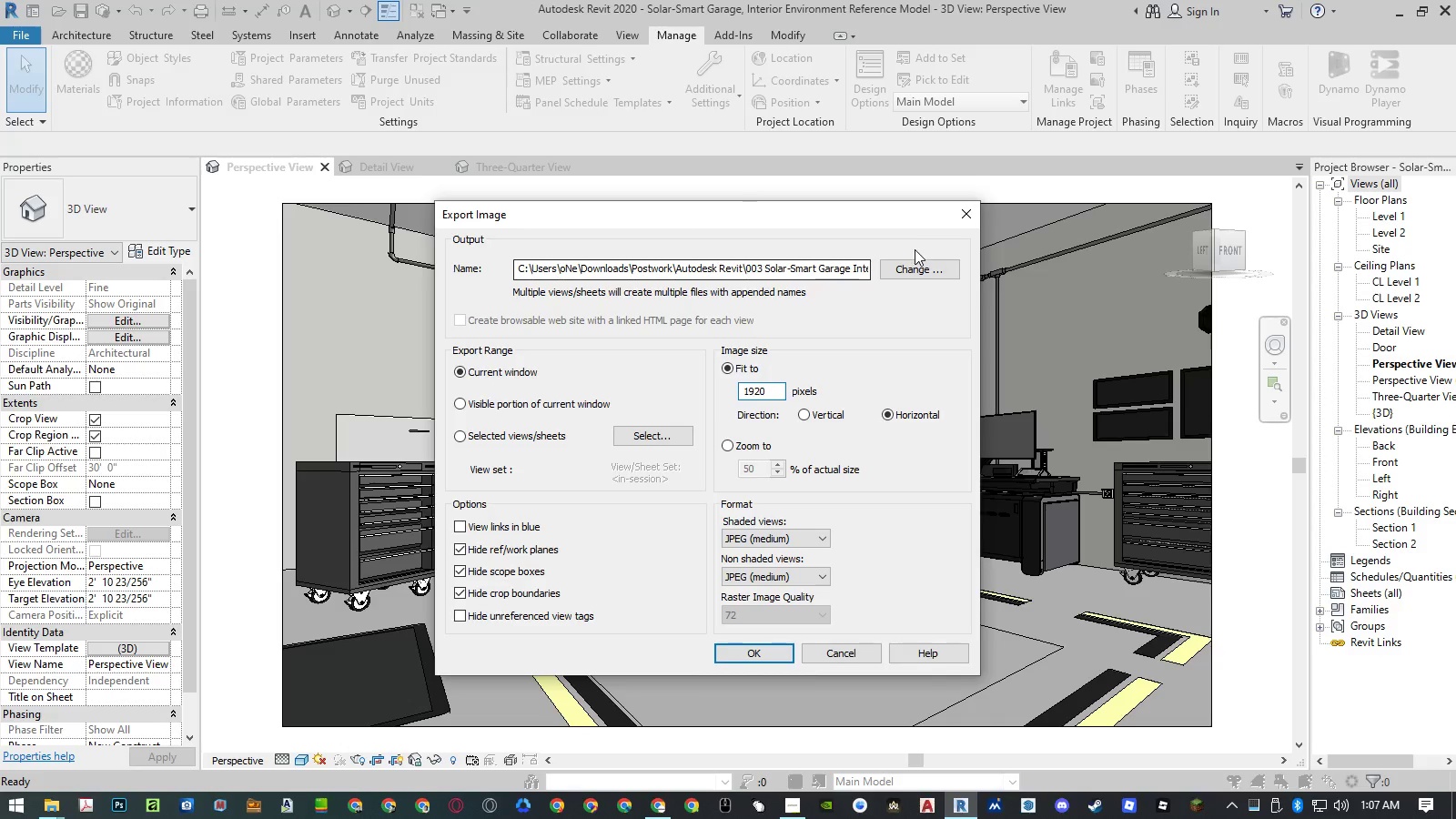 
left_click([926, 265])
 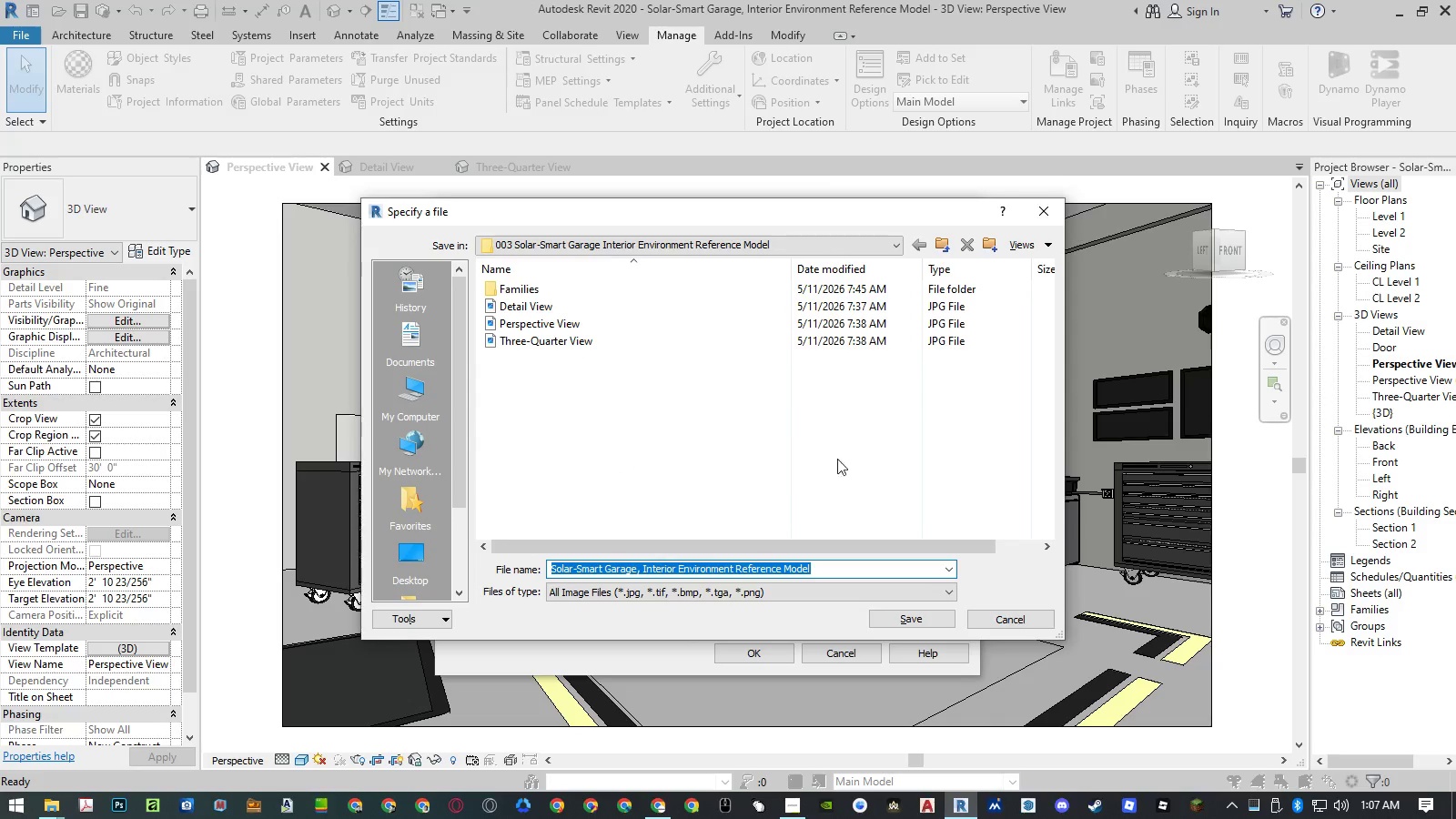 
left_click([592, 323])
 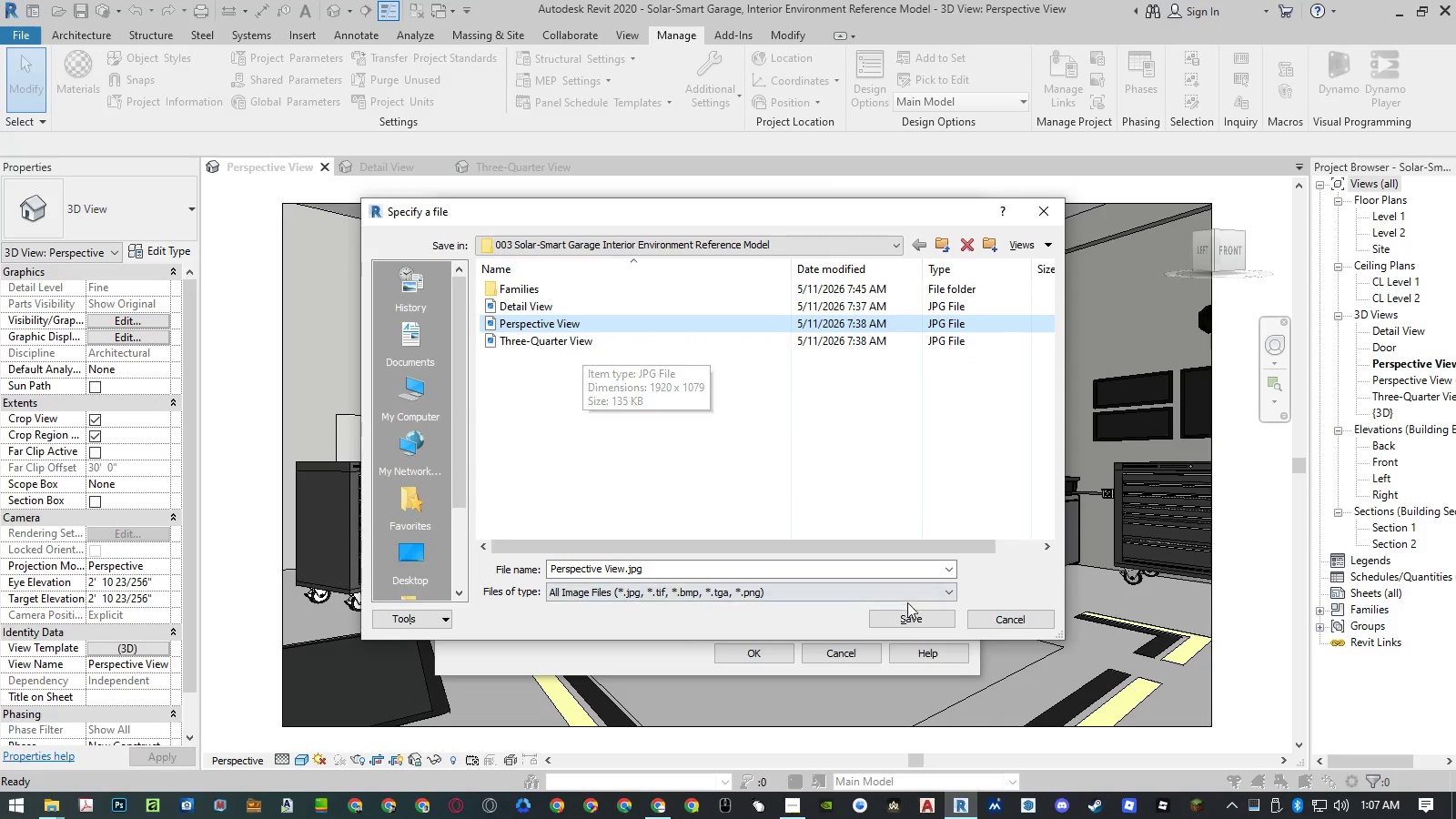 
left_click([914, 614])
 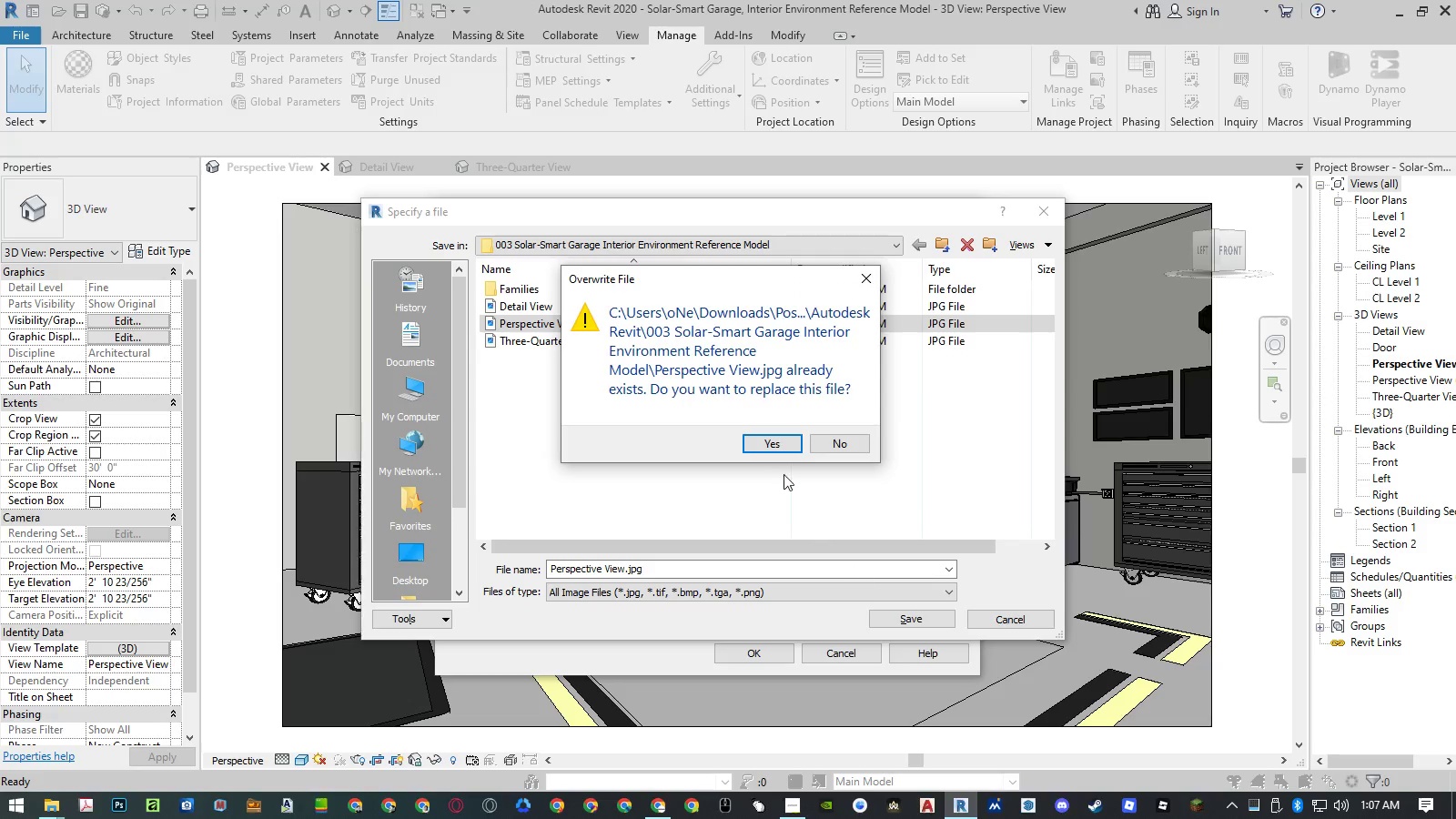 
left_click([774, 443])
 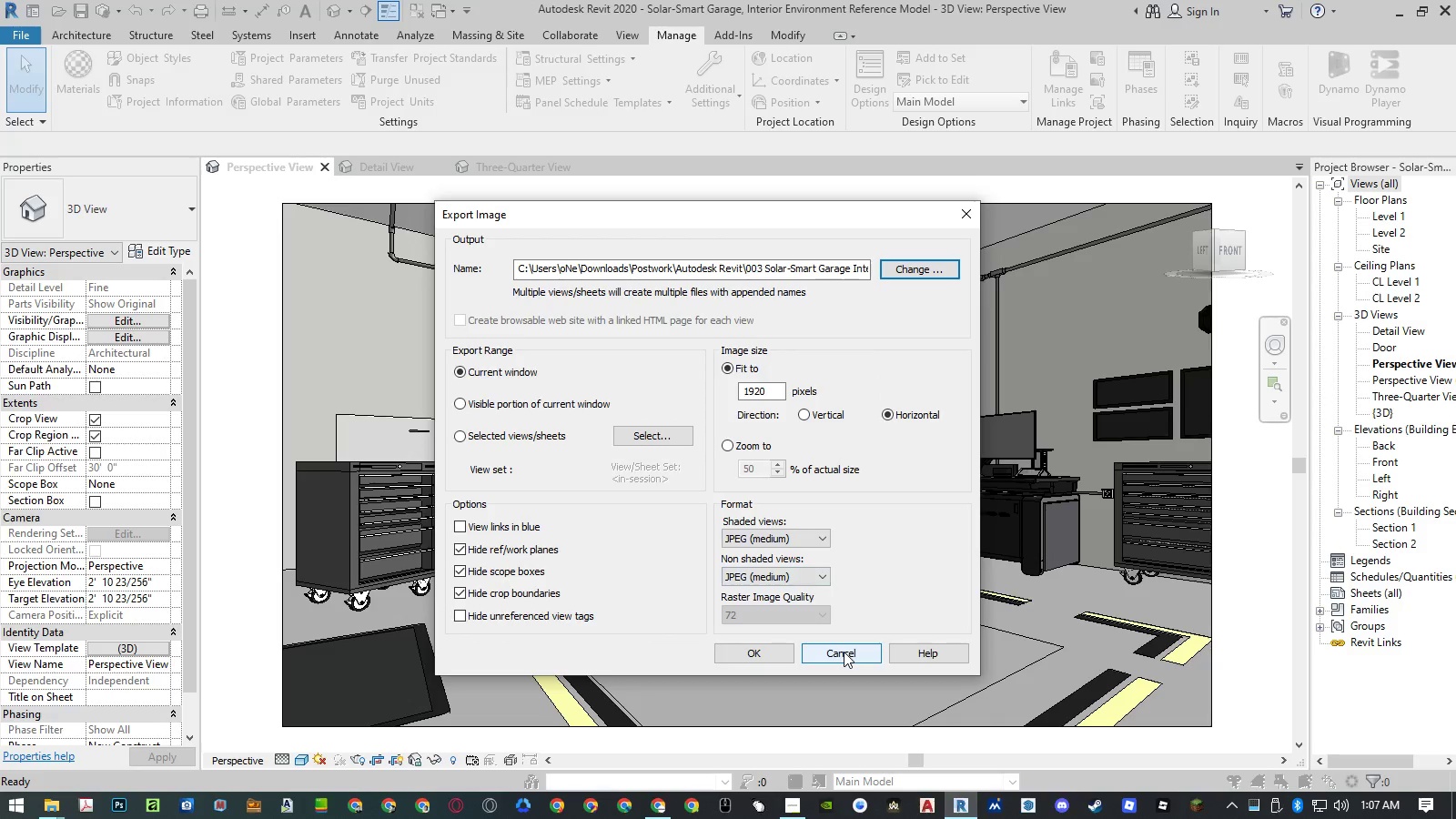 
left_click([774, 653])
 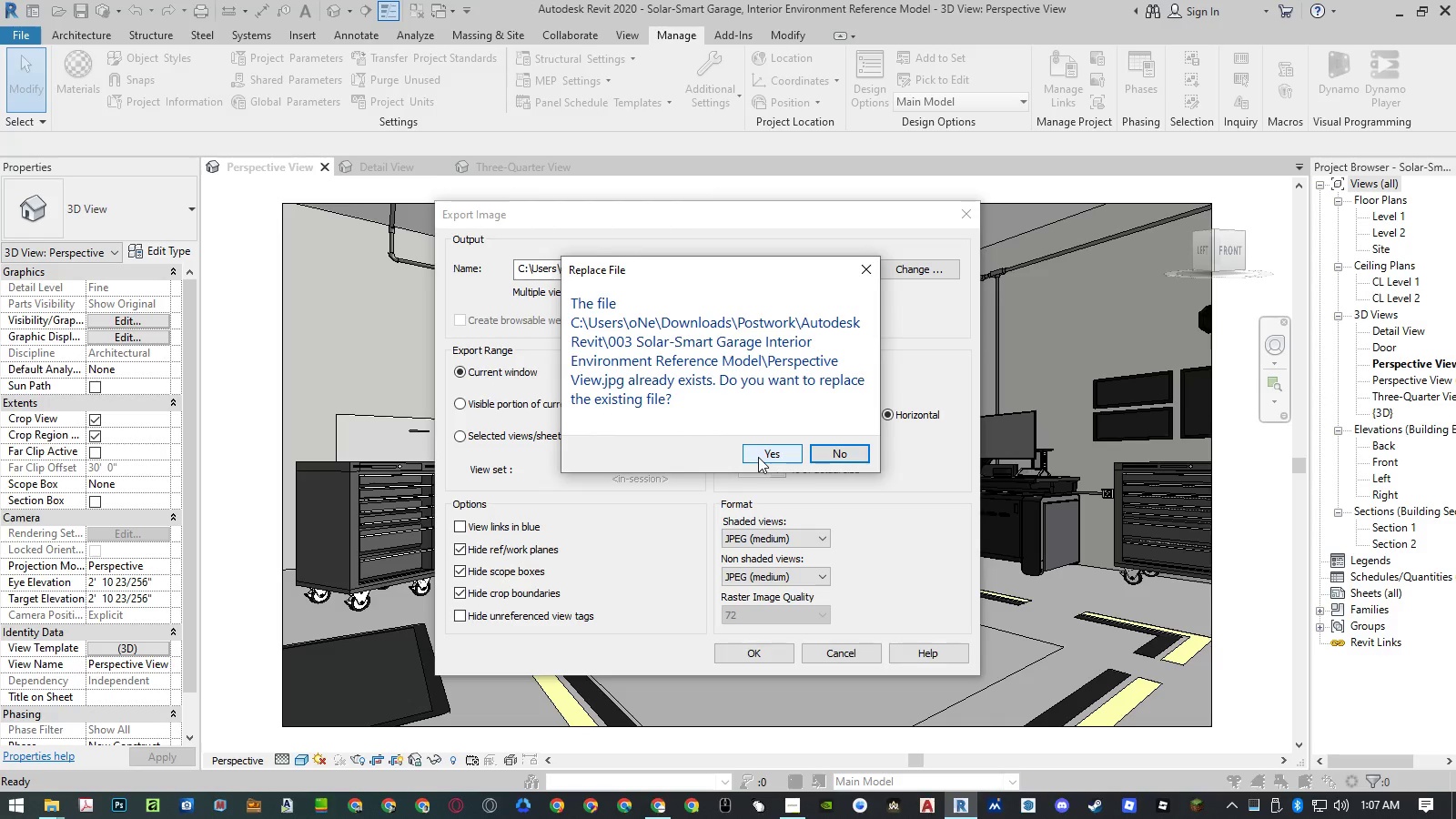 
left_click([758, 453])
 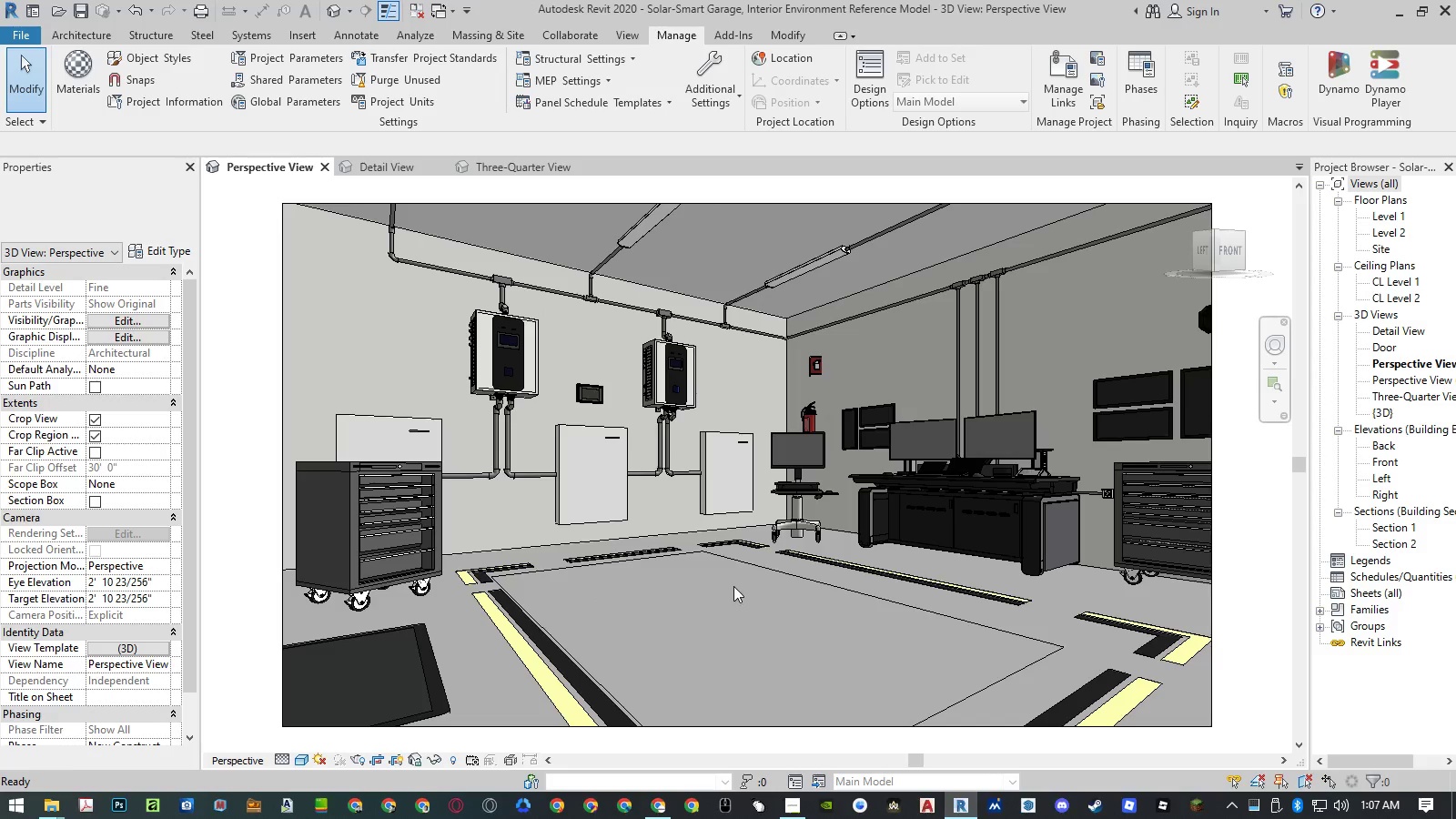 
left_click([749, 570])
 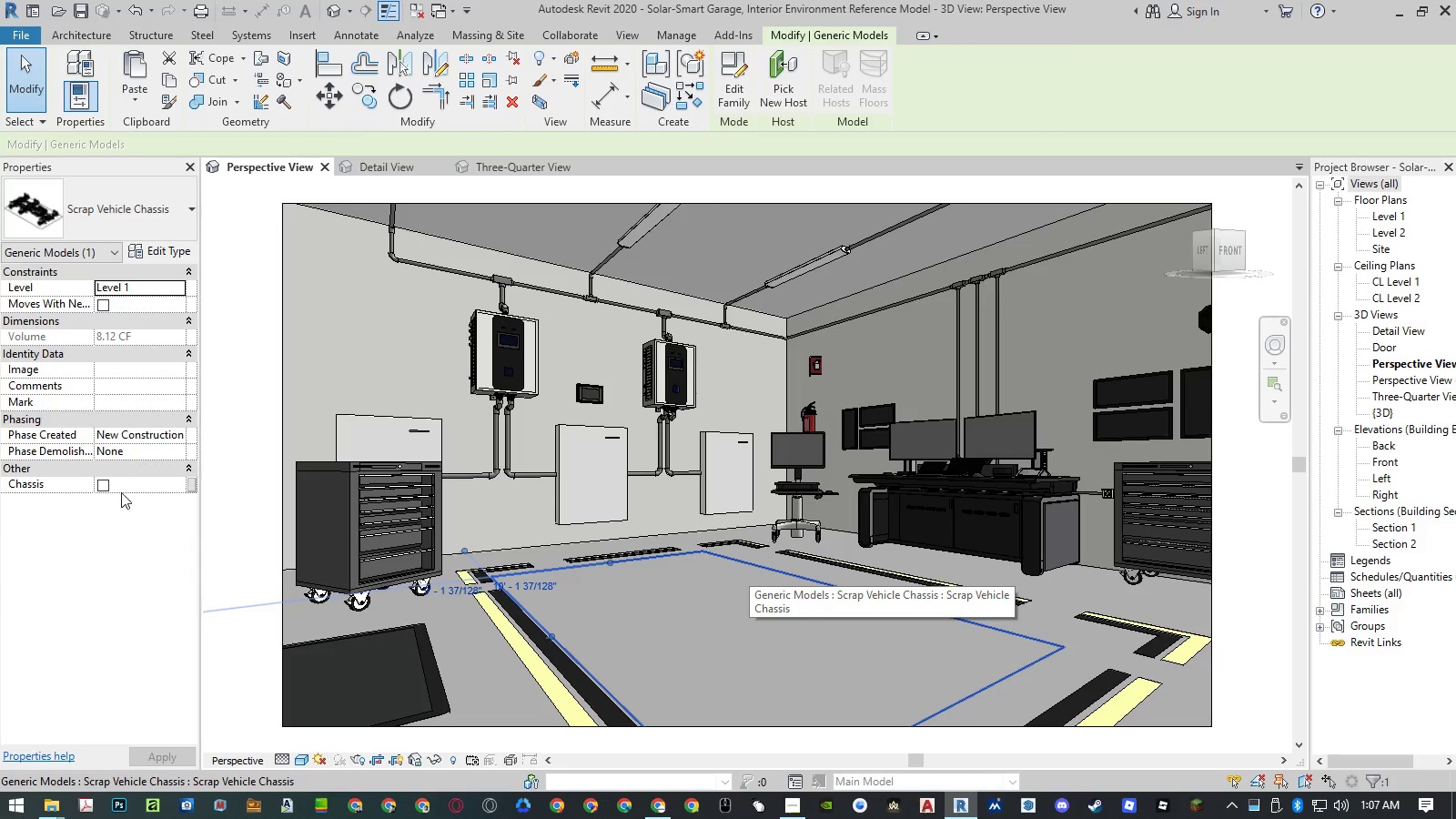 
left_click([105, 485])
 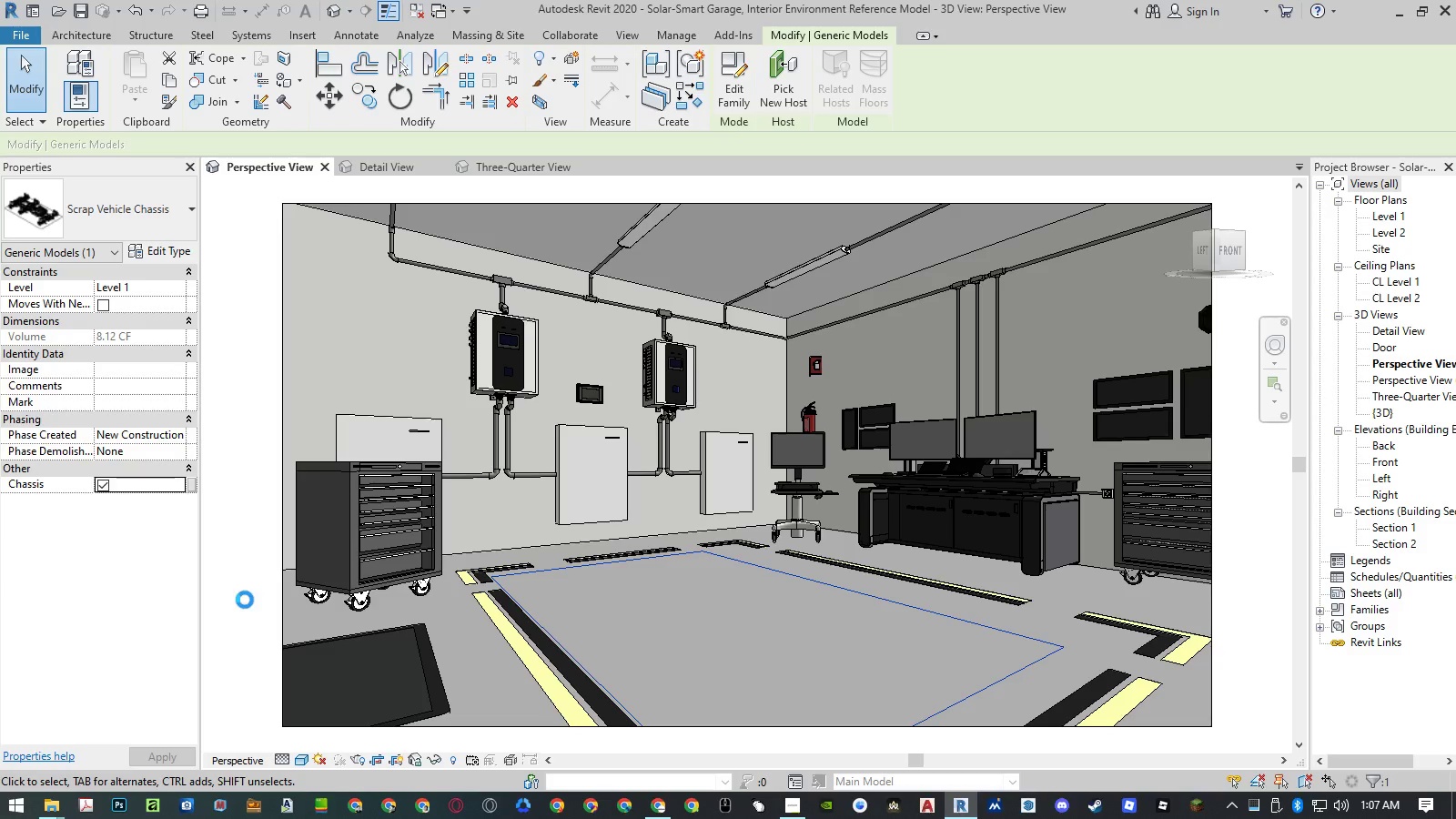 
wait(5.88)
 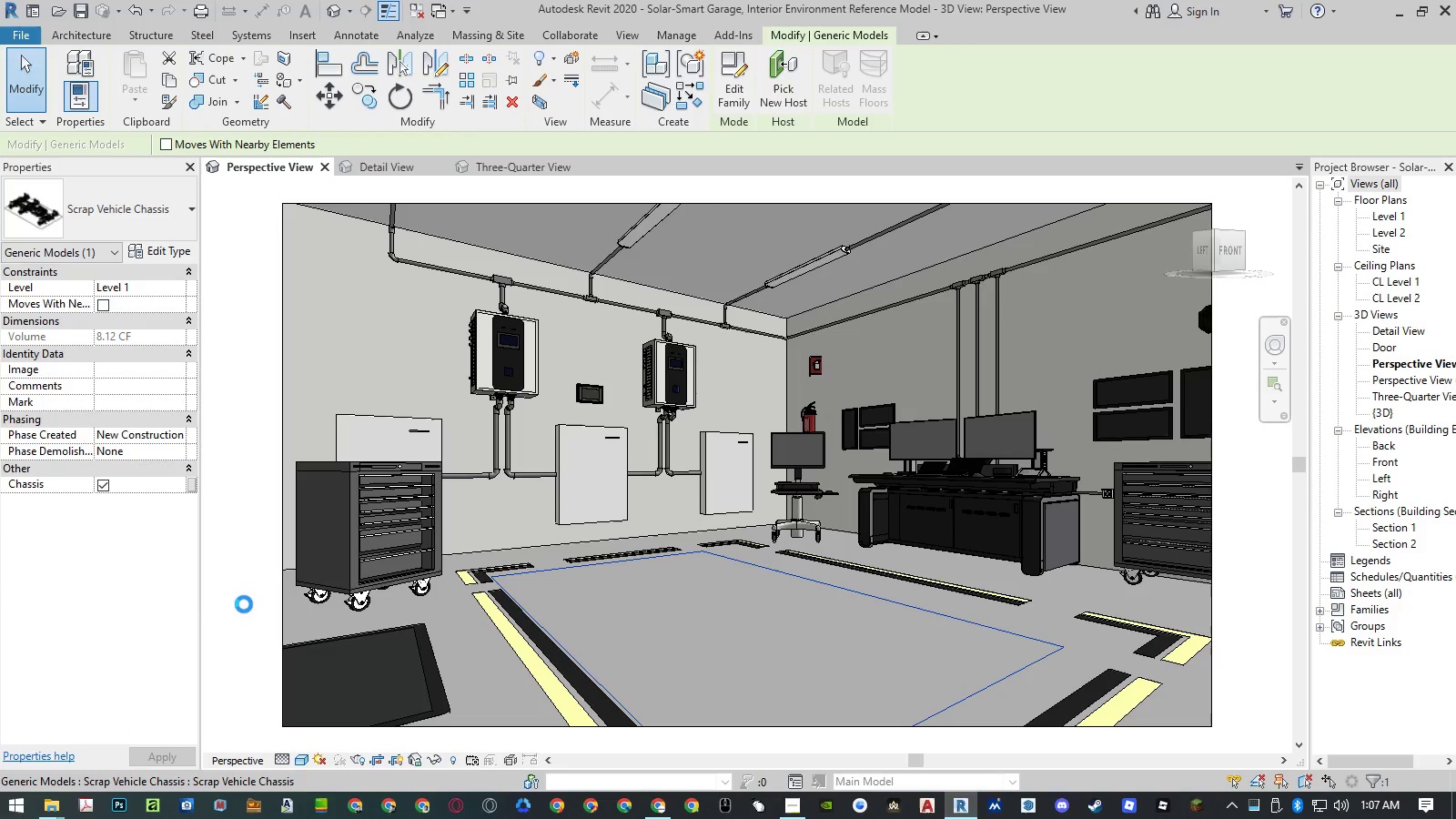 
left_click([245, 600])
 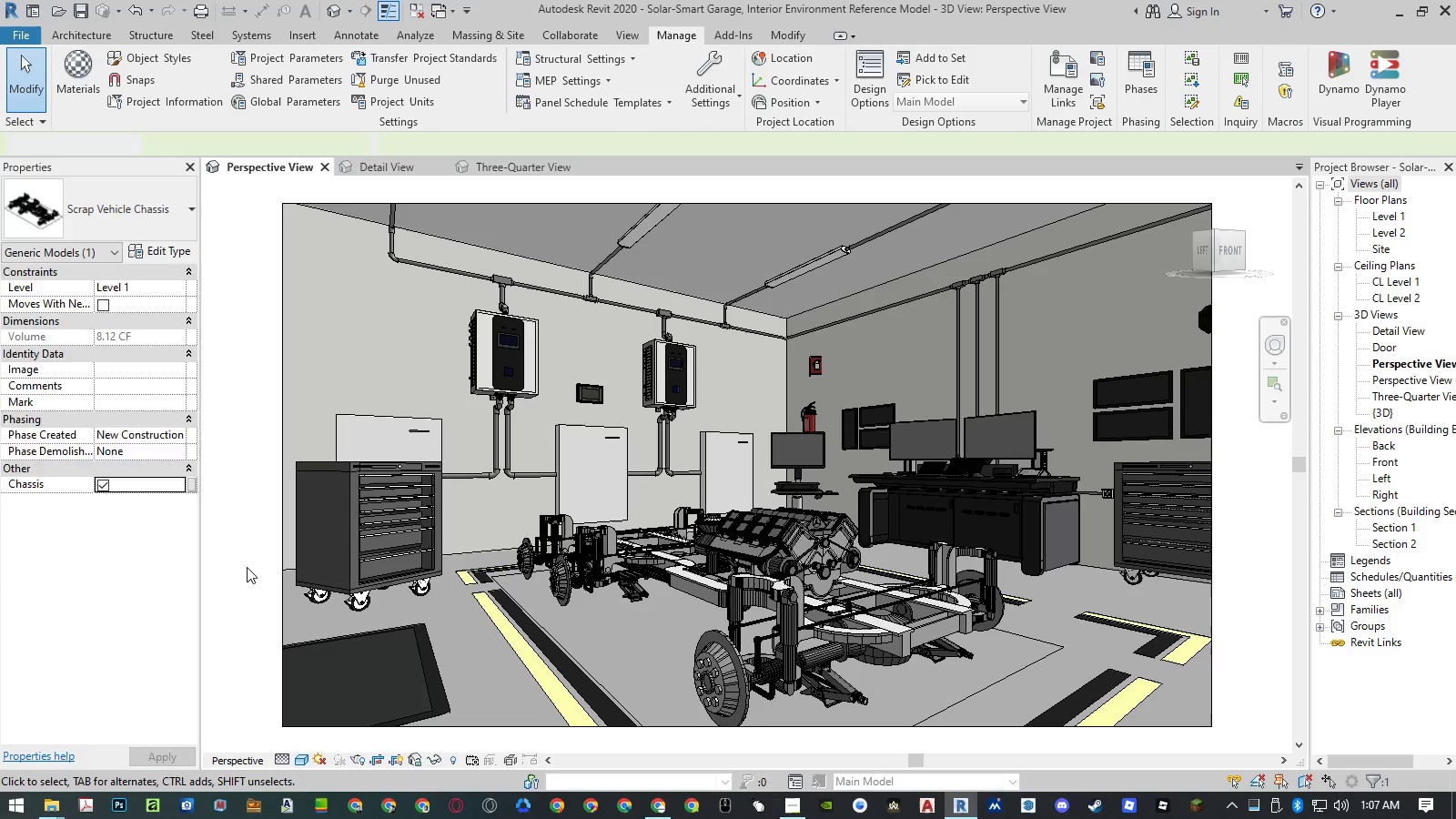 
left_click([247, 567])
 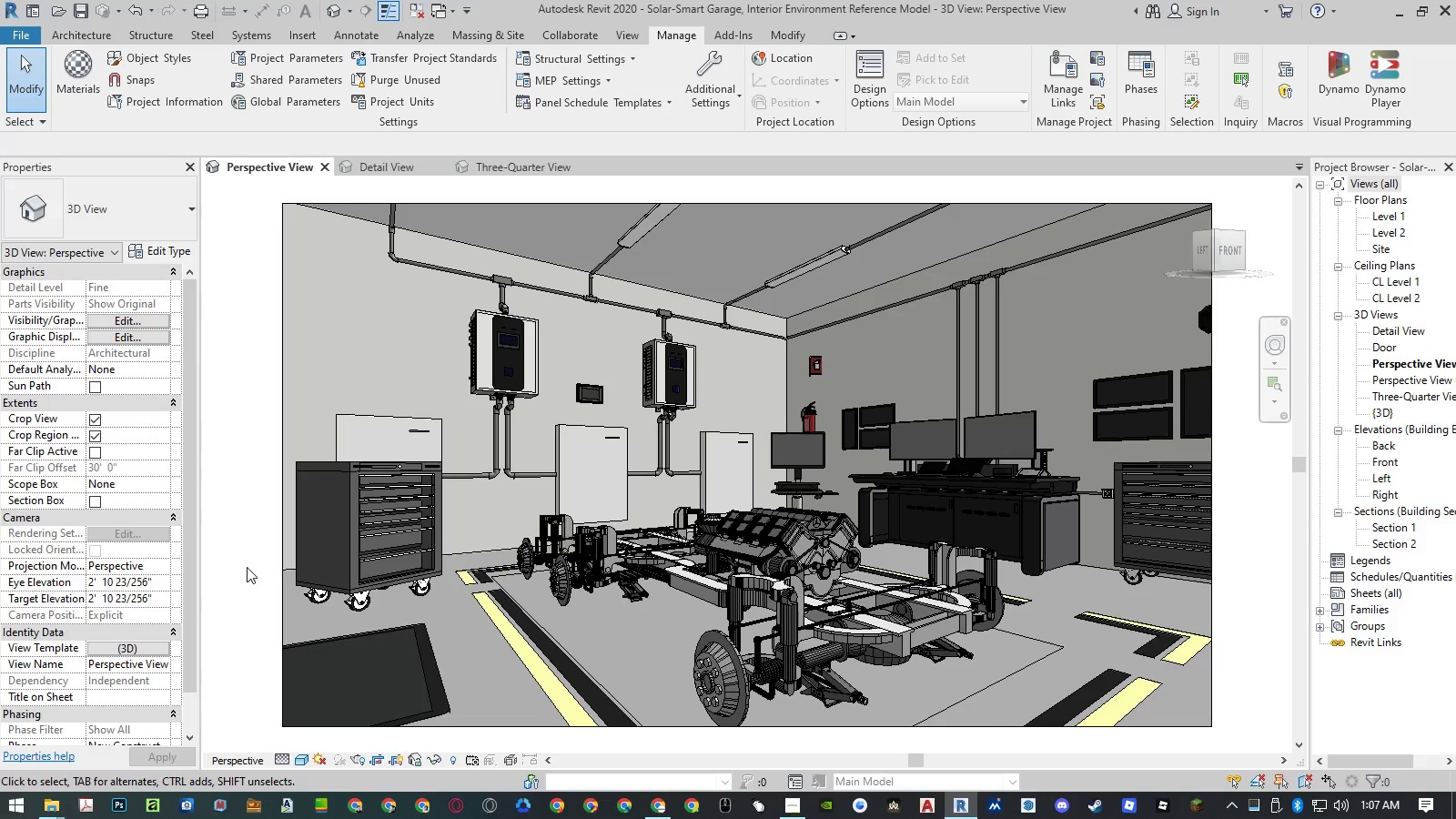 
hold_key(key=AltLeft, duration=0.45)
 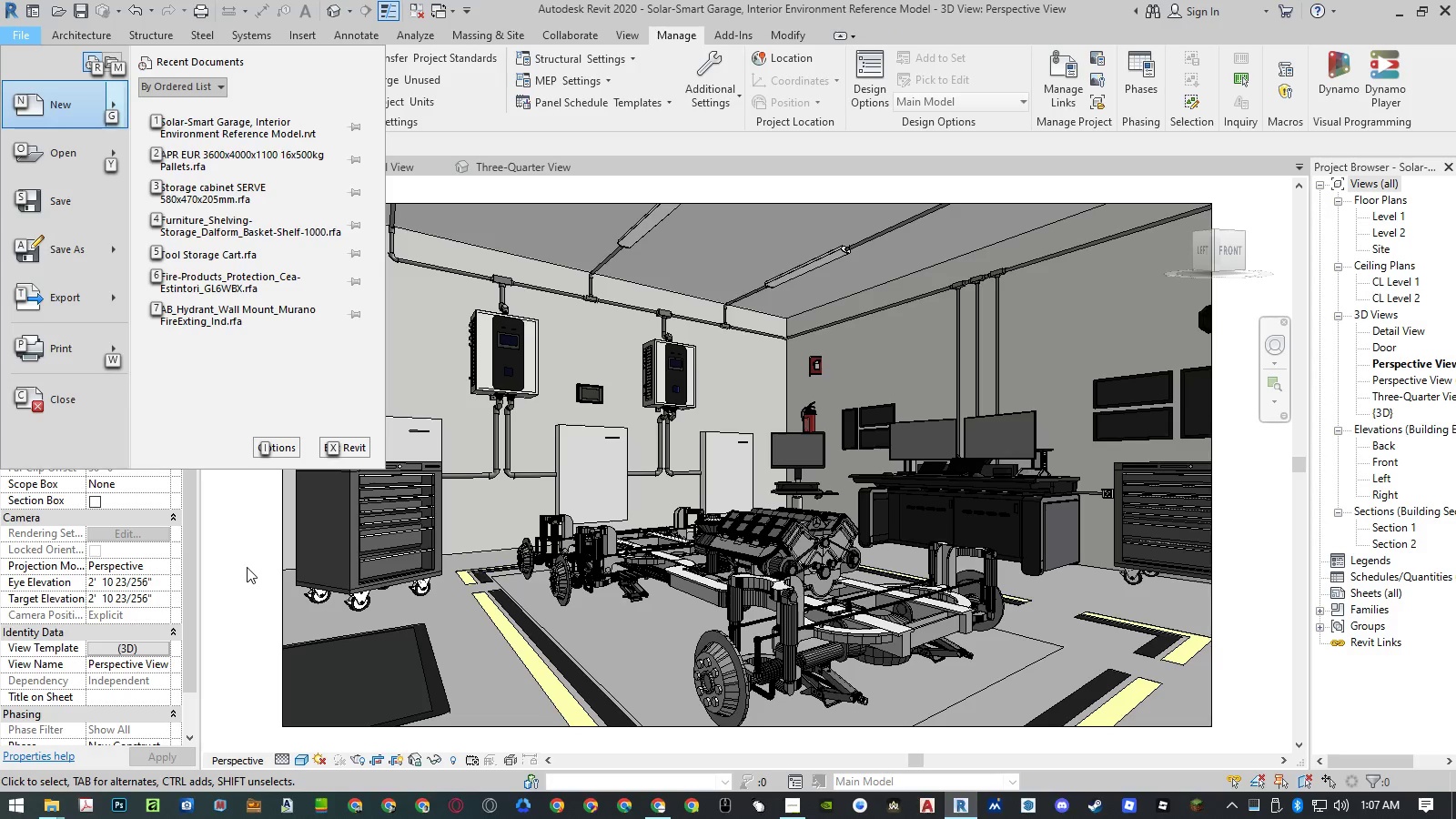 
type(ftm)
 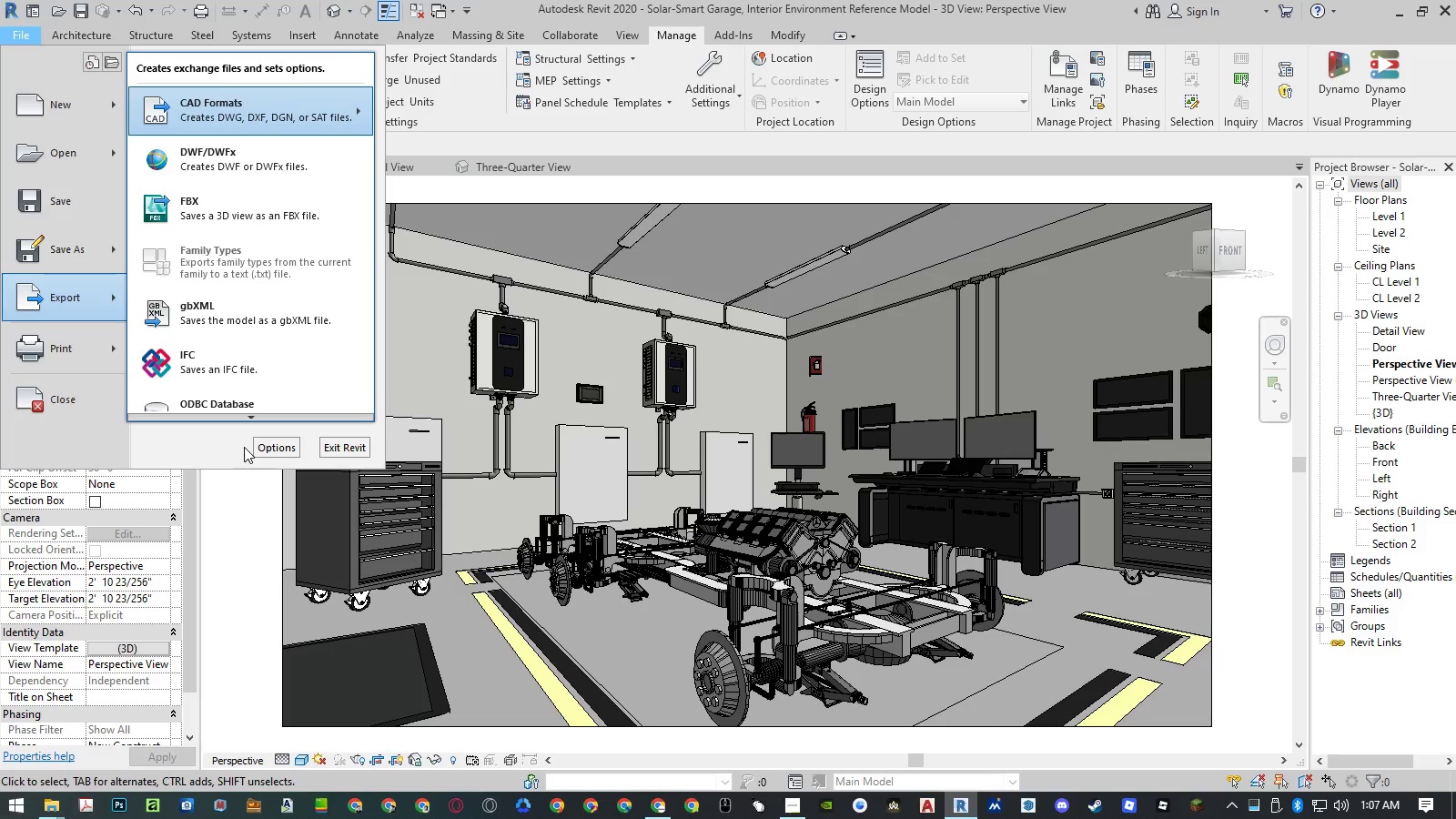 
left_click([235, 185])
 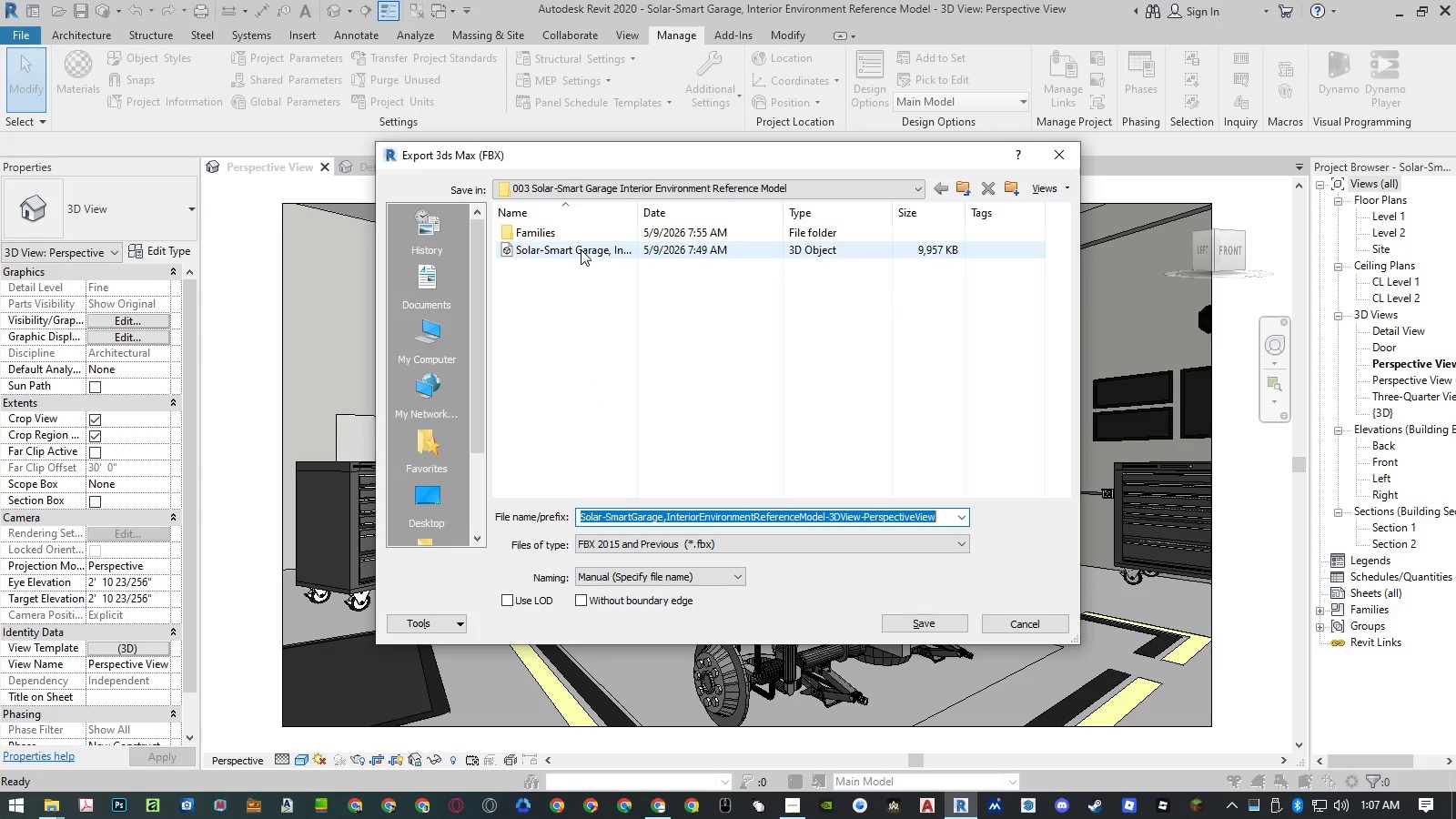 
double_click([581, 249])
 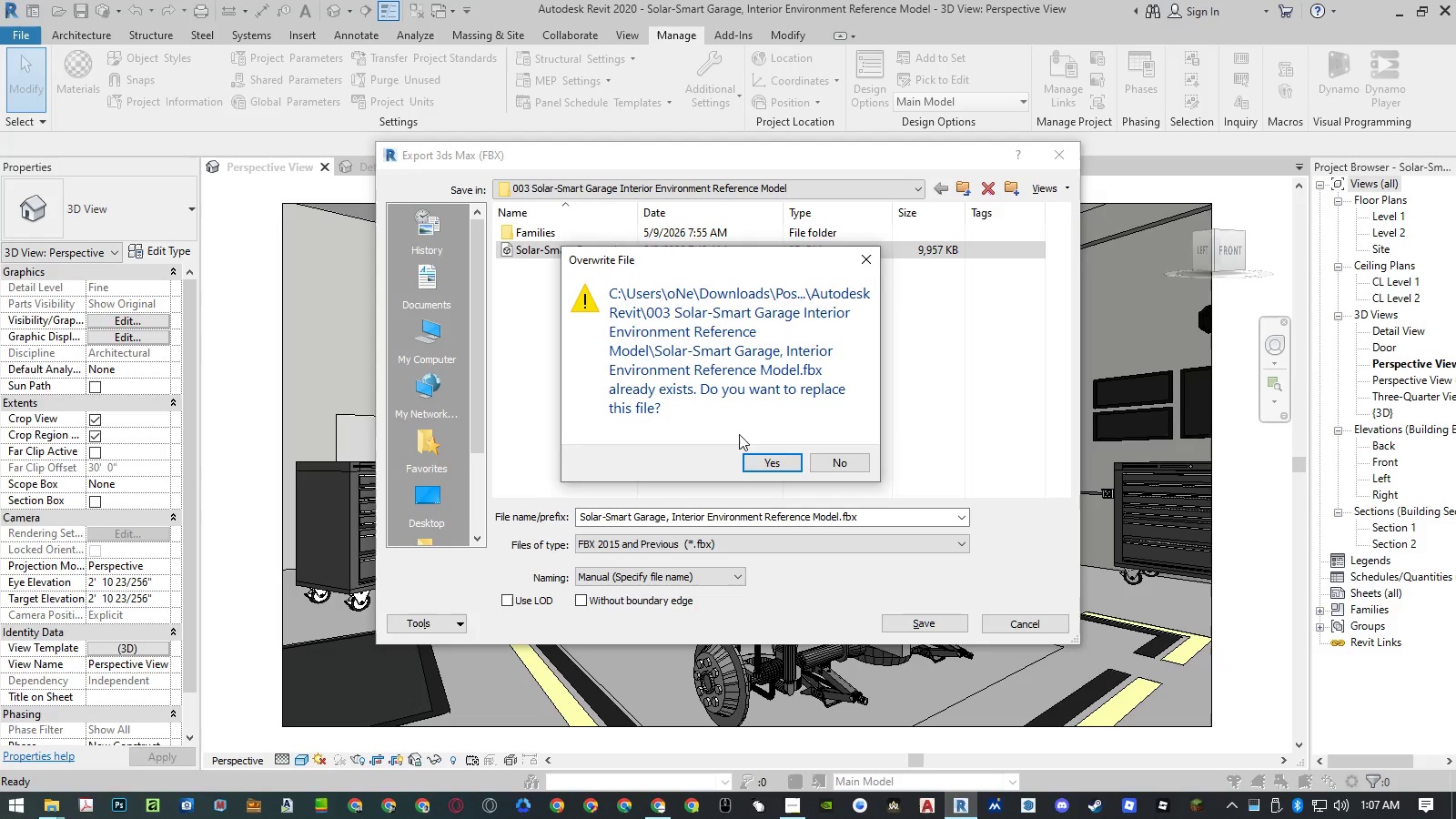 
left_click([765, 461])
 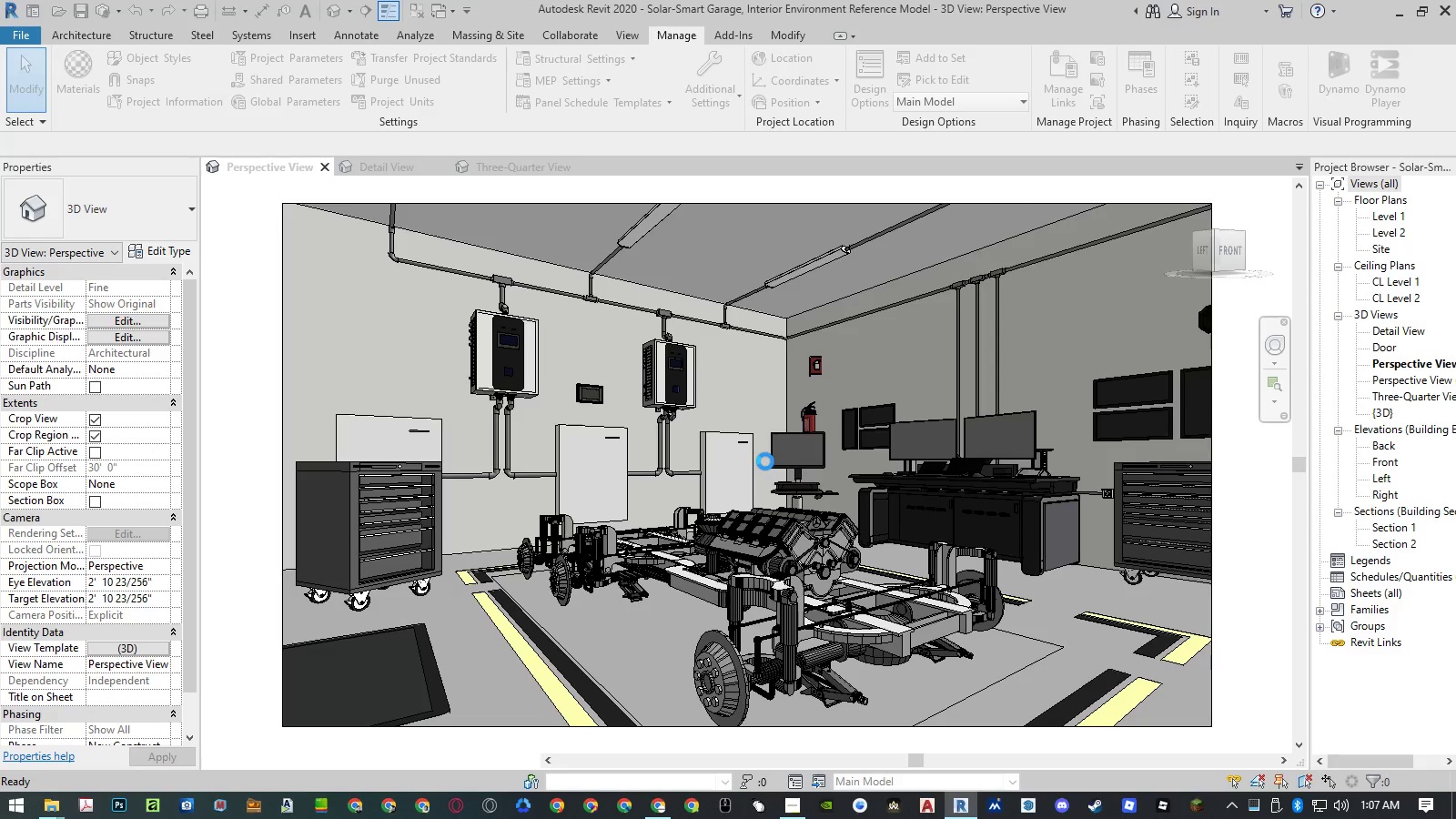 
wait(10.56)
 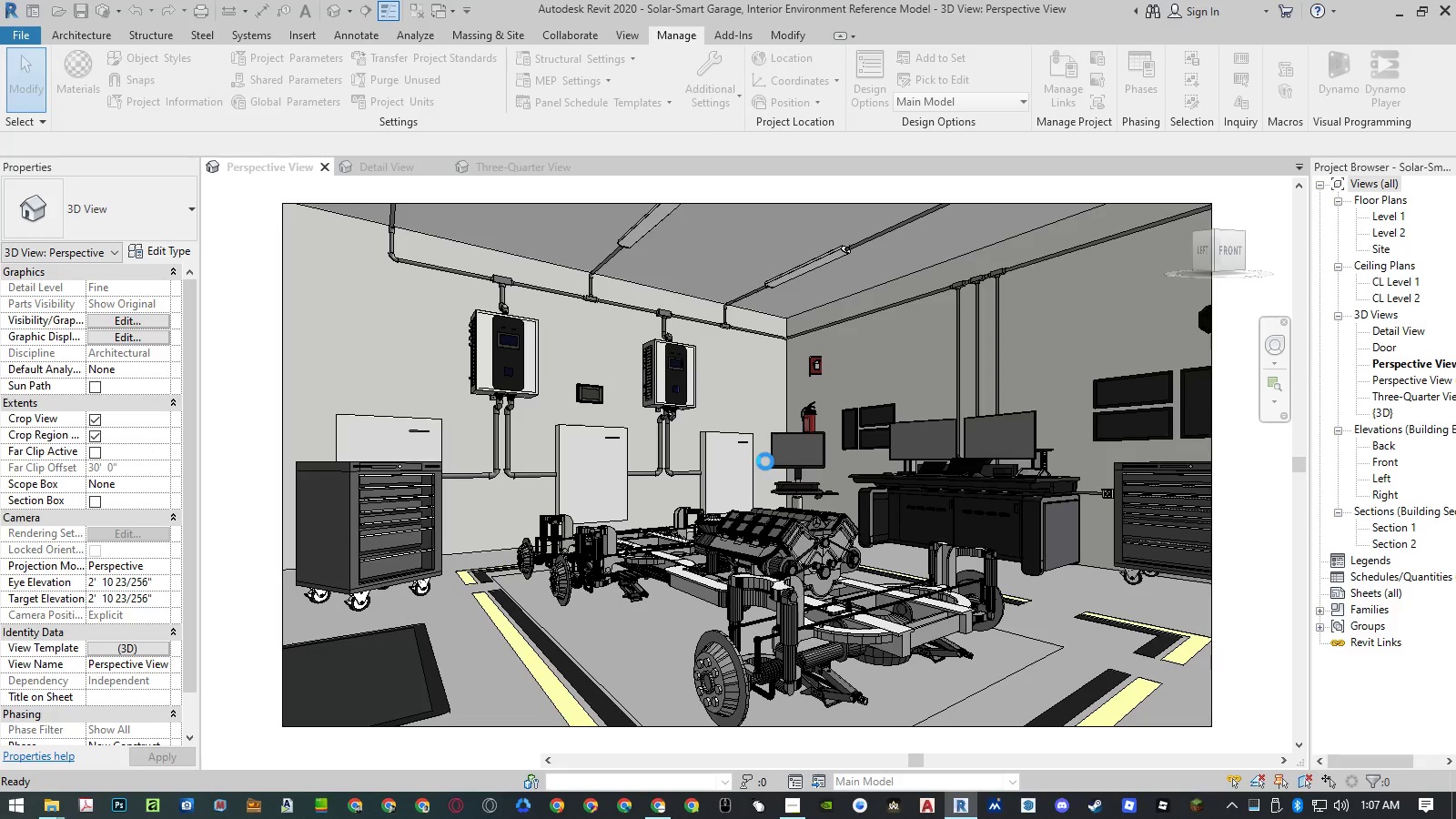 
hold_key(key=AltLeft, duration=0.39)
 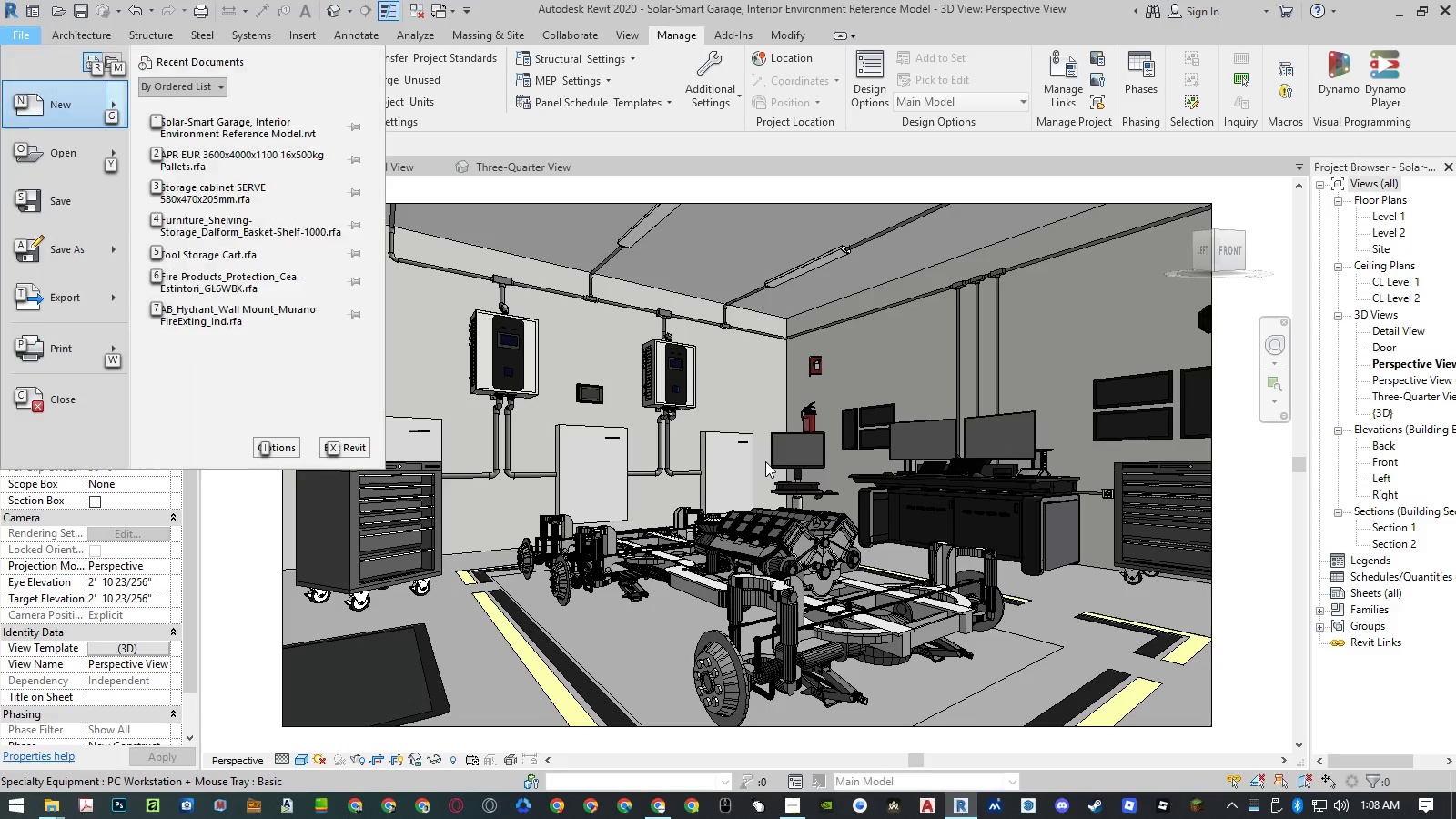 
type(ftim)
 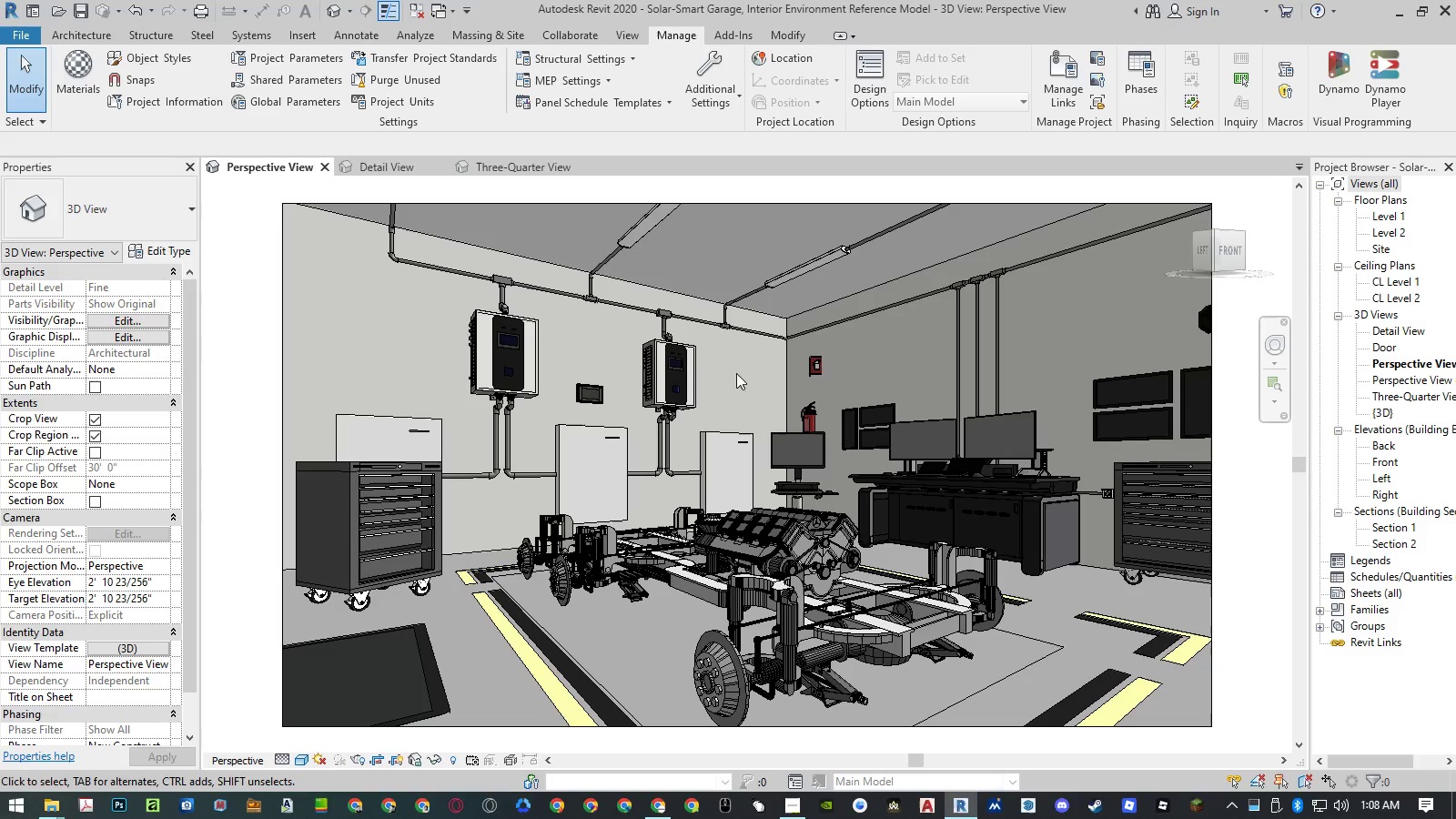 
hold_key(key=AltLeft, duration=0.66)
 